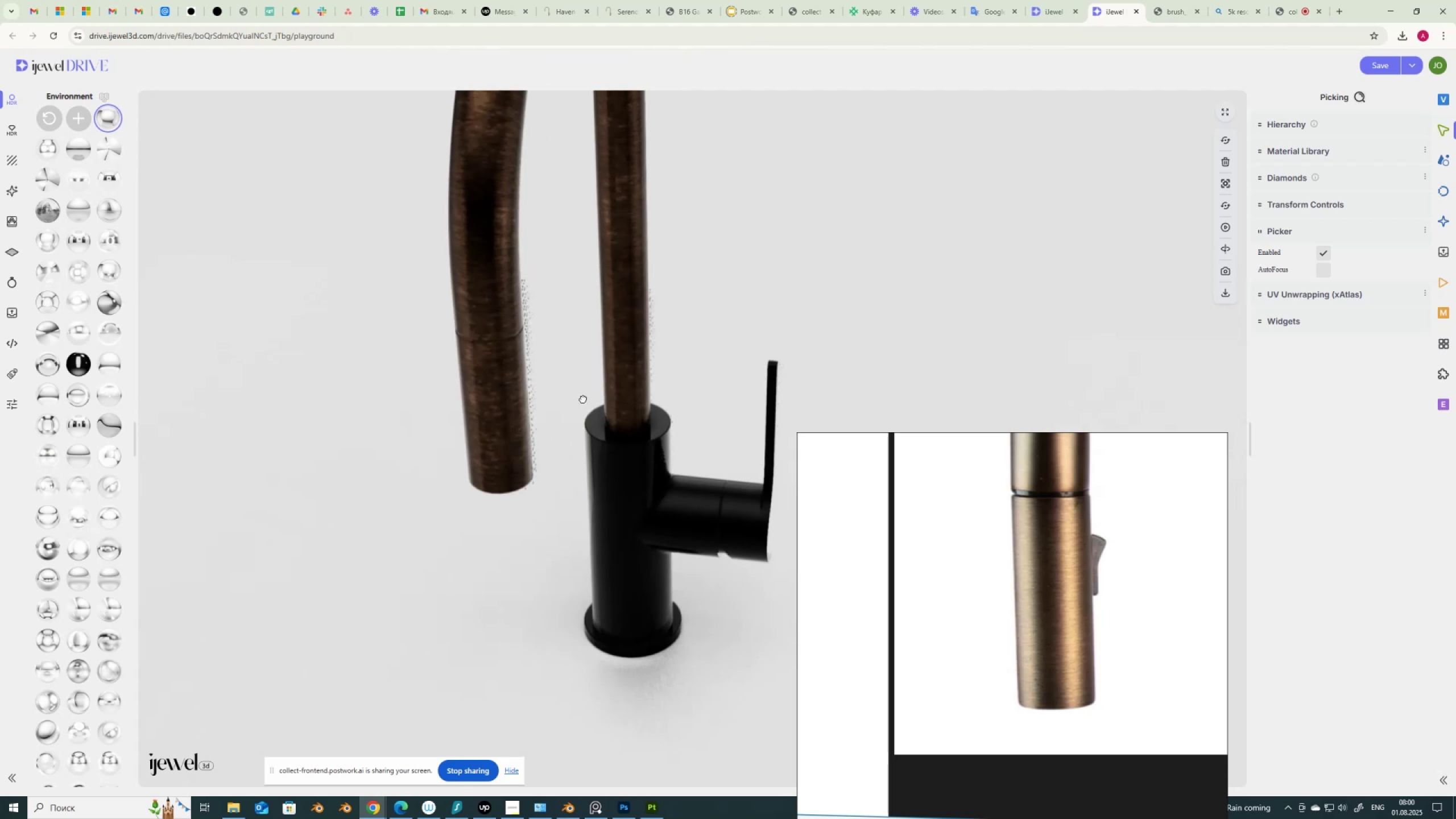 
left_click([576, 447])
 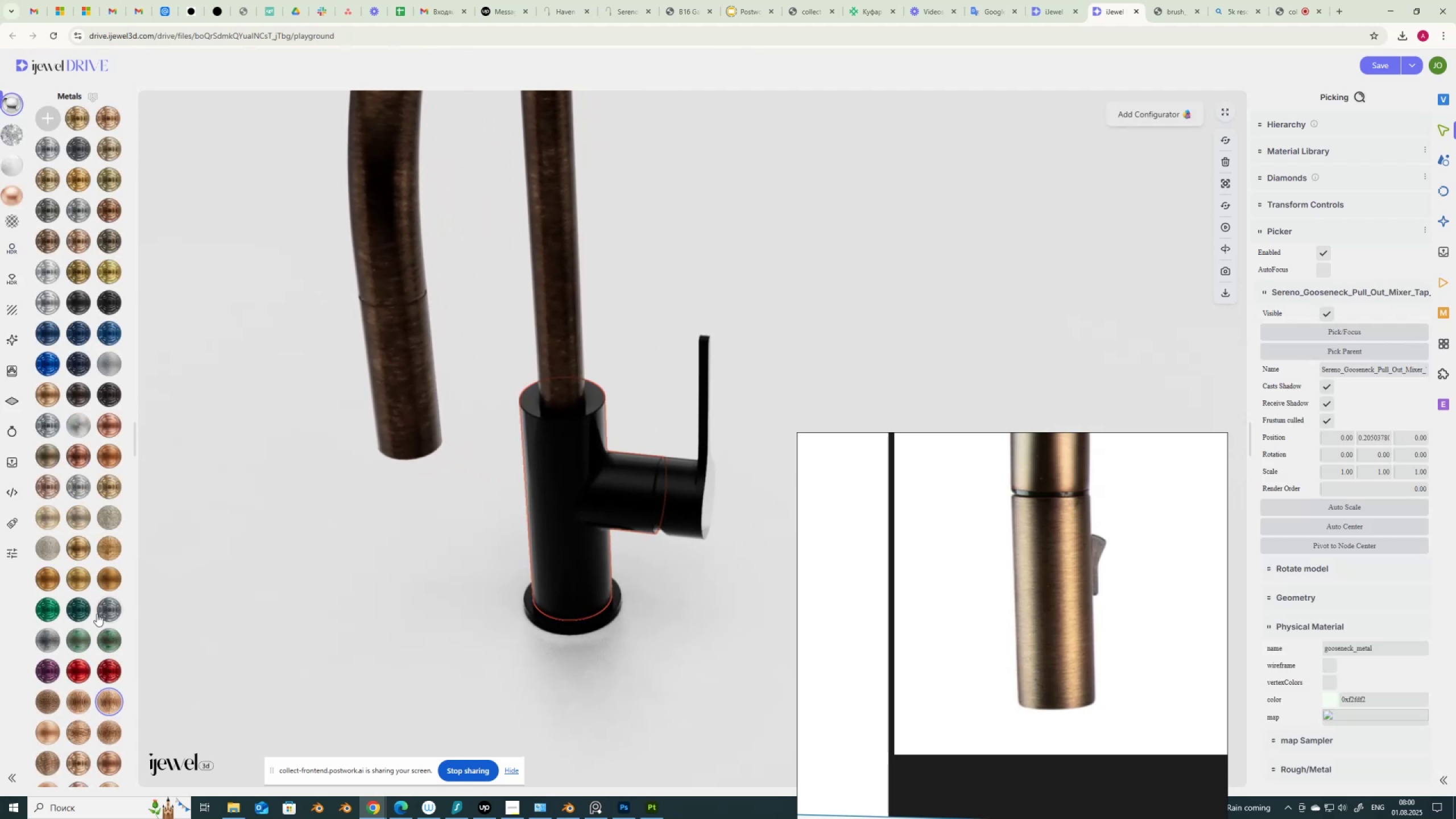 
scroll: coordinate [94, 616], scroll_direction: down, amount: 2.0
 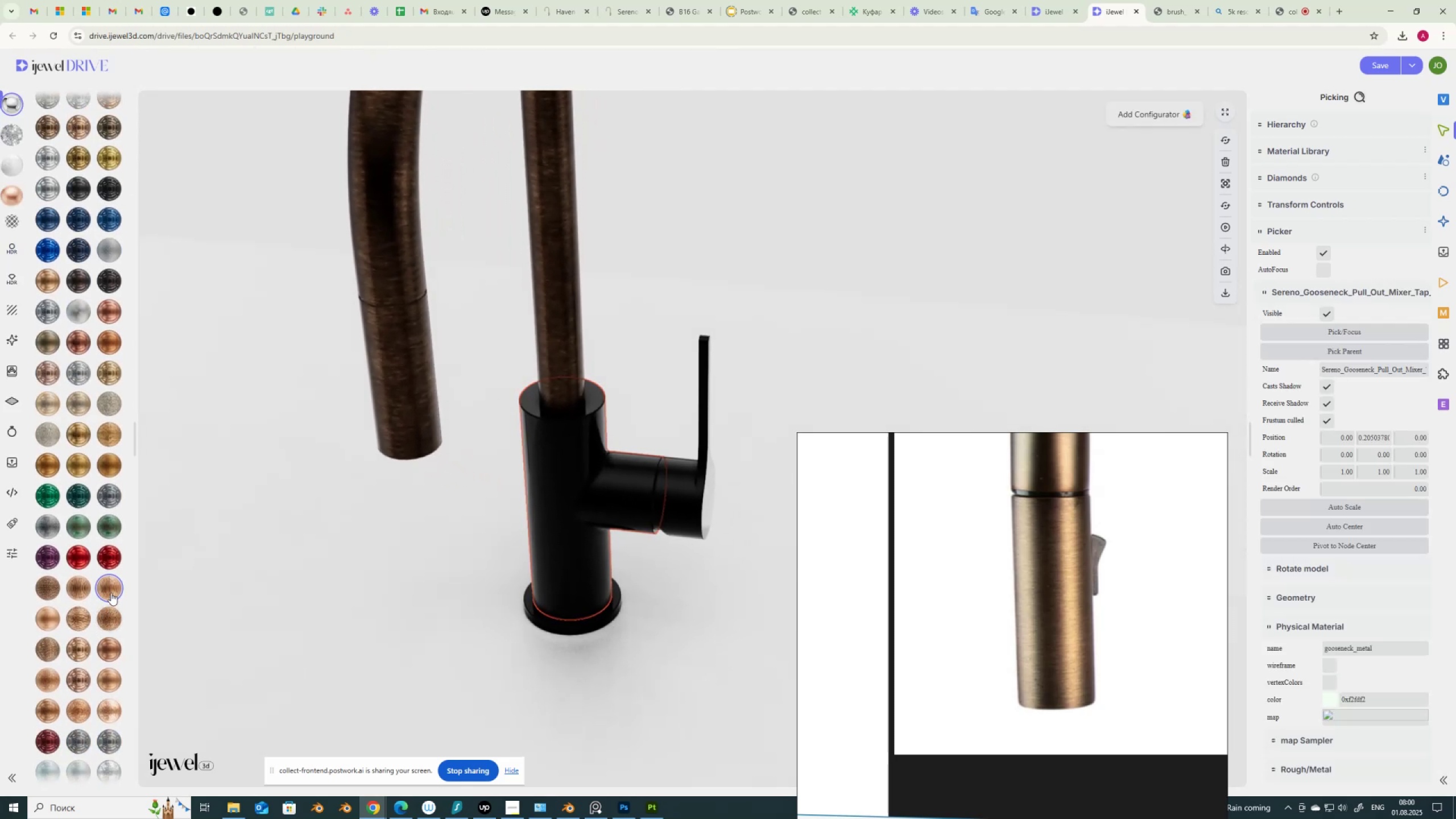 
left_click([109, 585])
 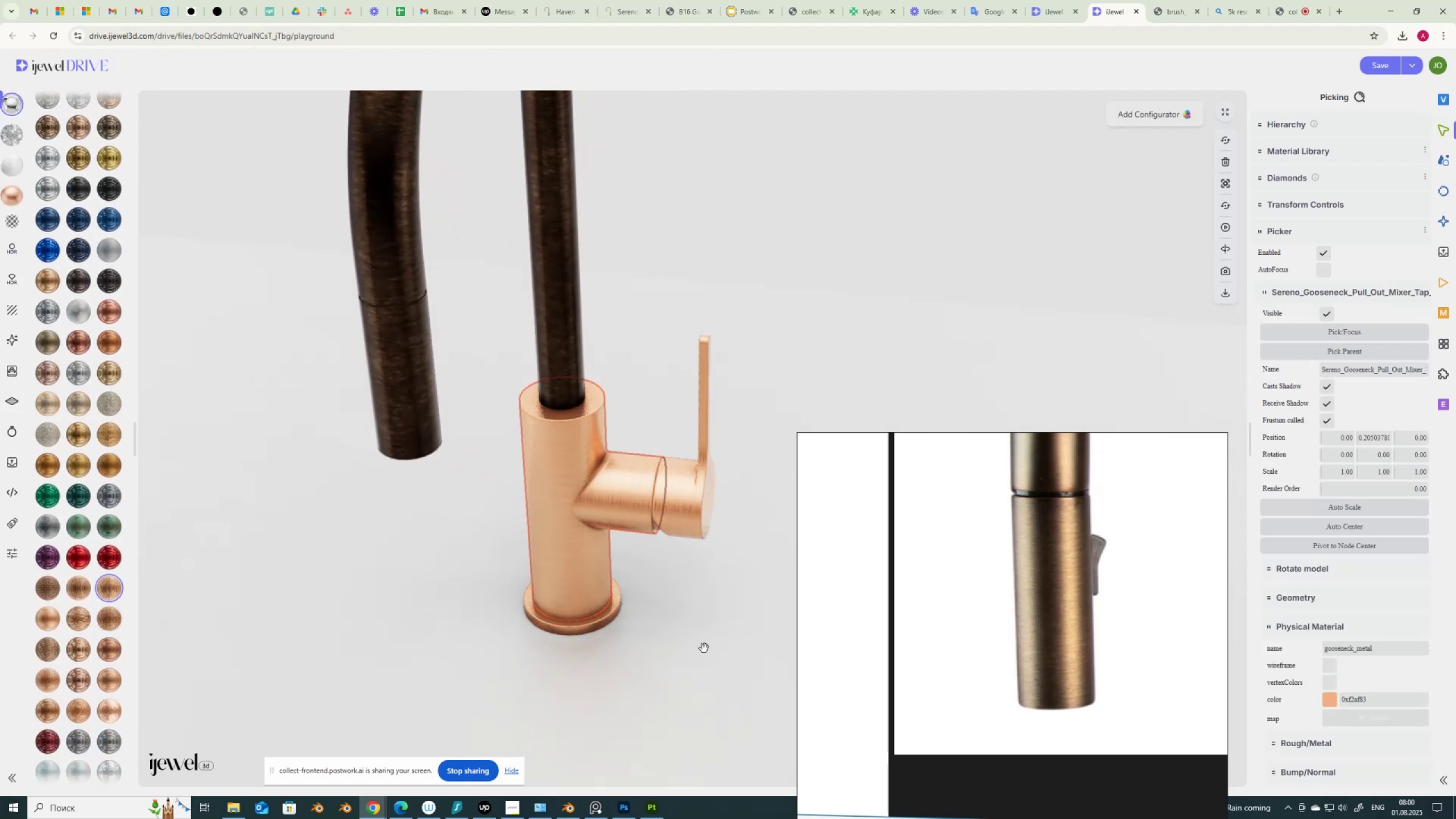 
left_click_drag(start_coordinate=[688, 645], to_coordinate=[688, 623])
 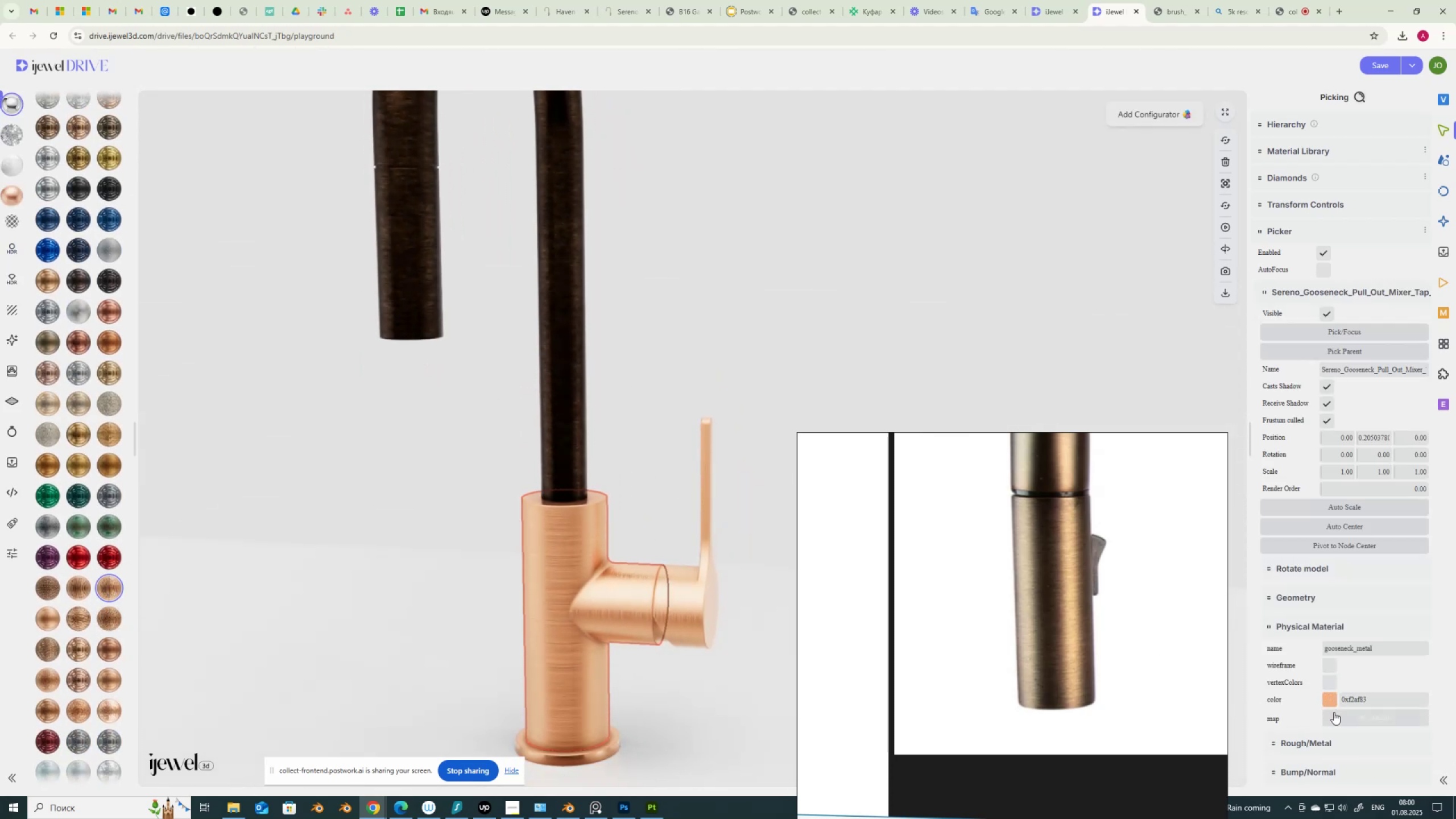 
left_click([1352, 717])
 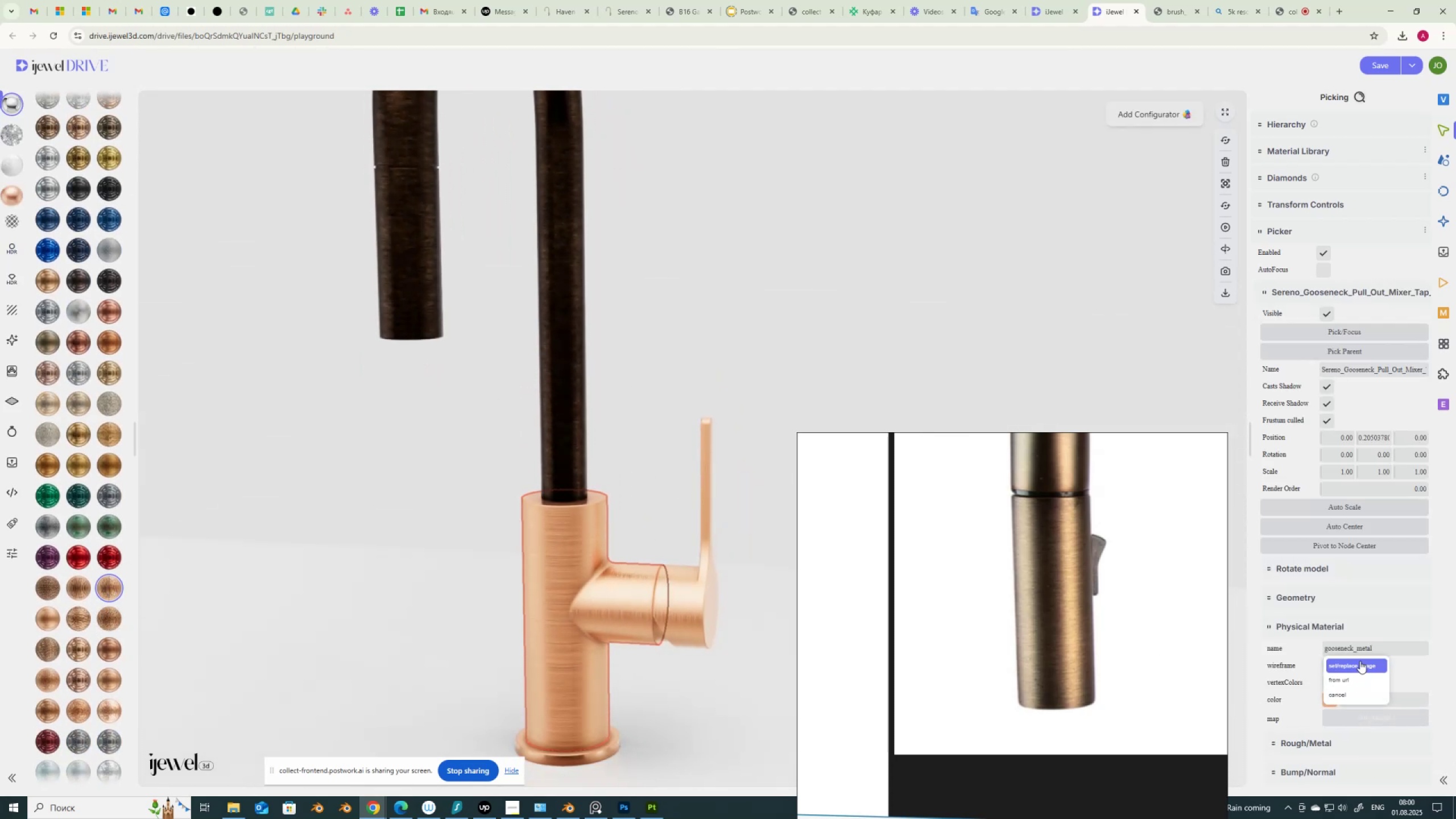 
left_click([1360, 661])
 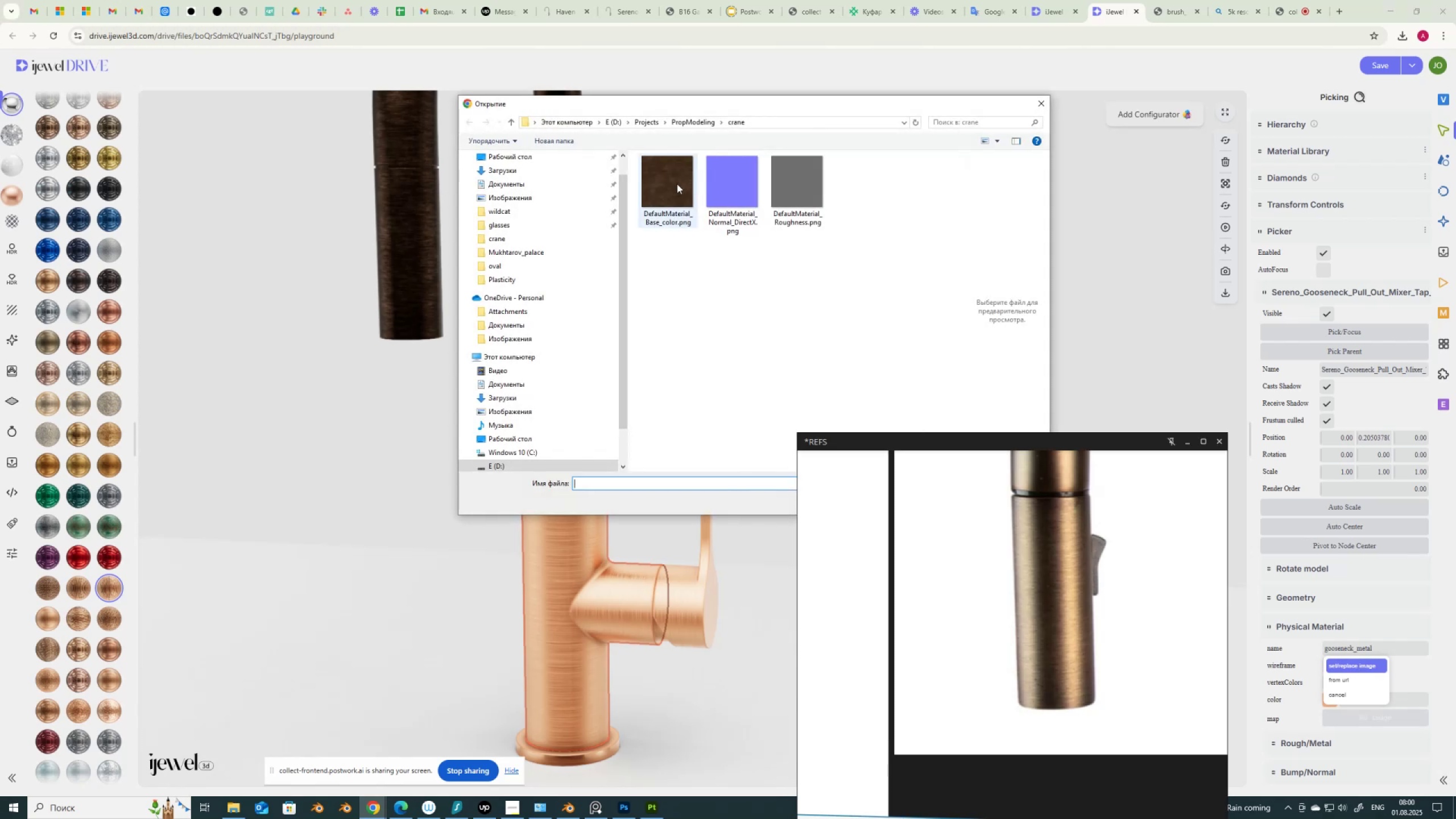 
double_click([677, 184])
 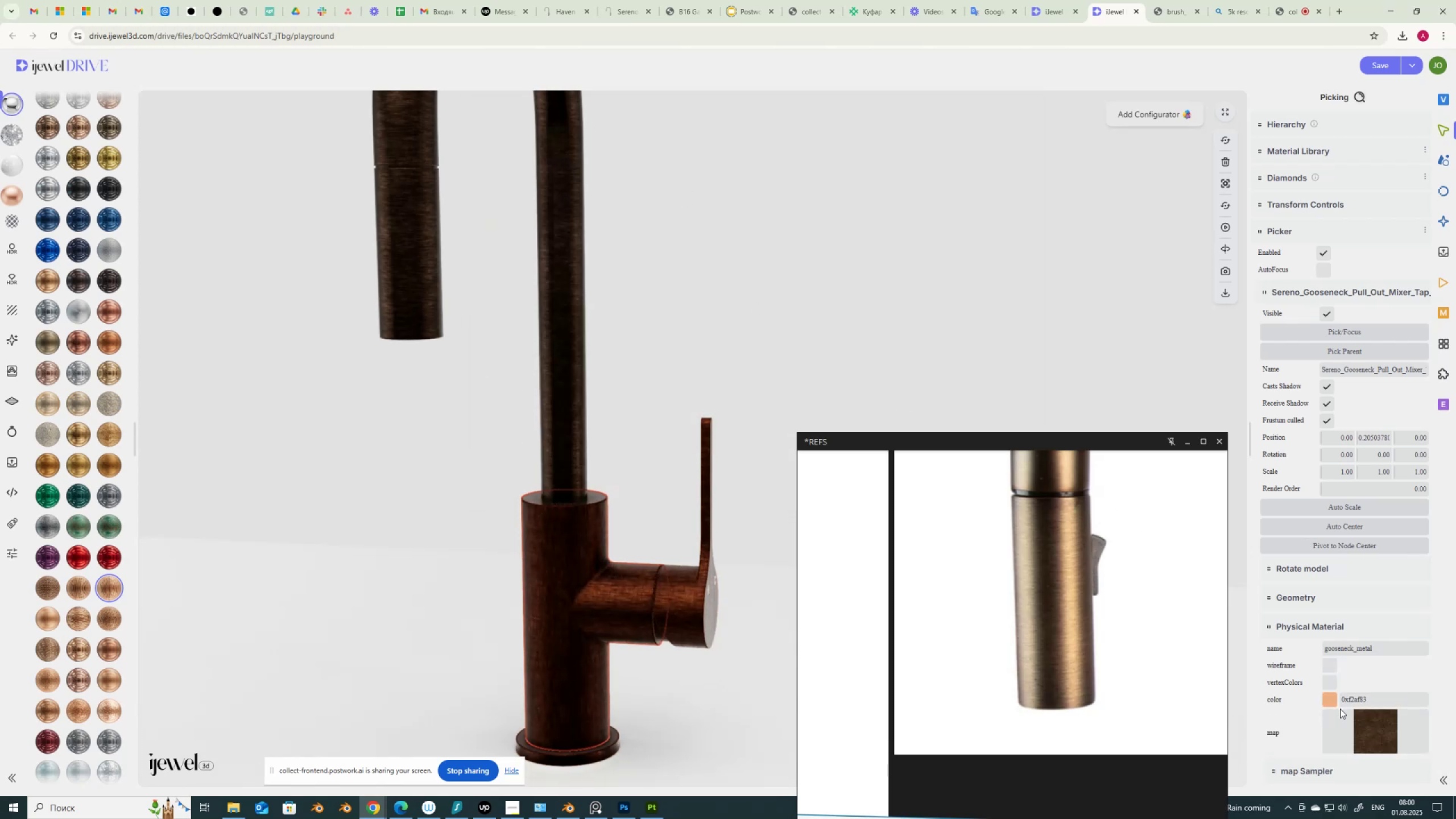 
scroll: coordinate [1341, 714], scroll_direction: down, amount: 2.0
 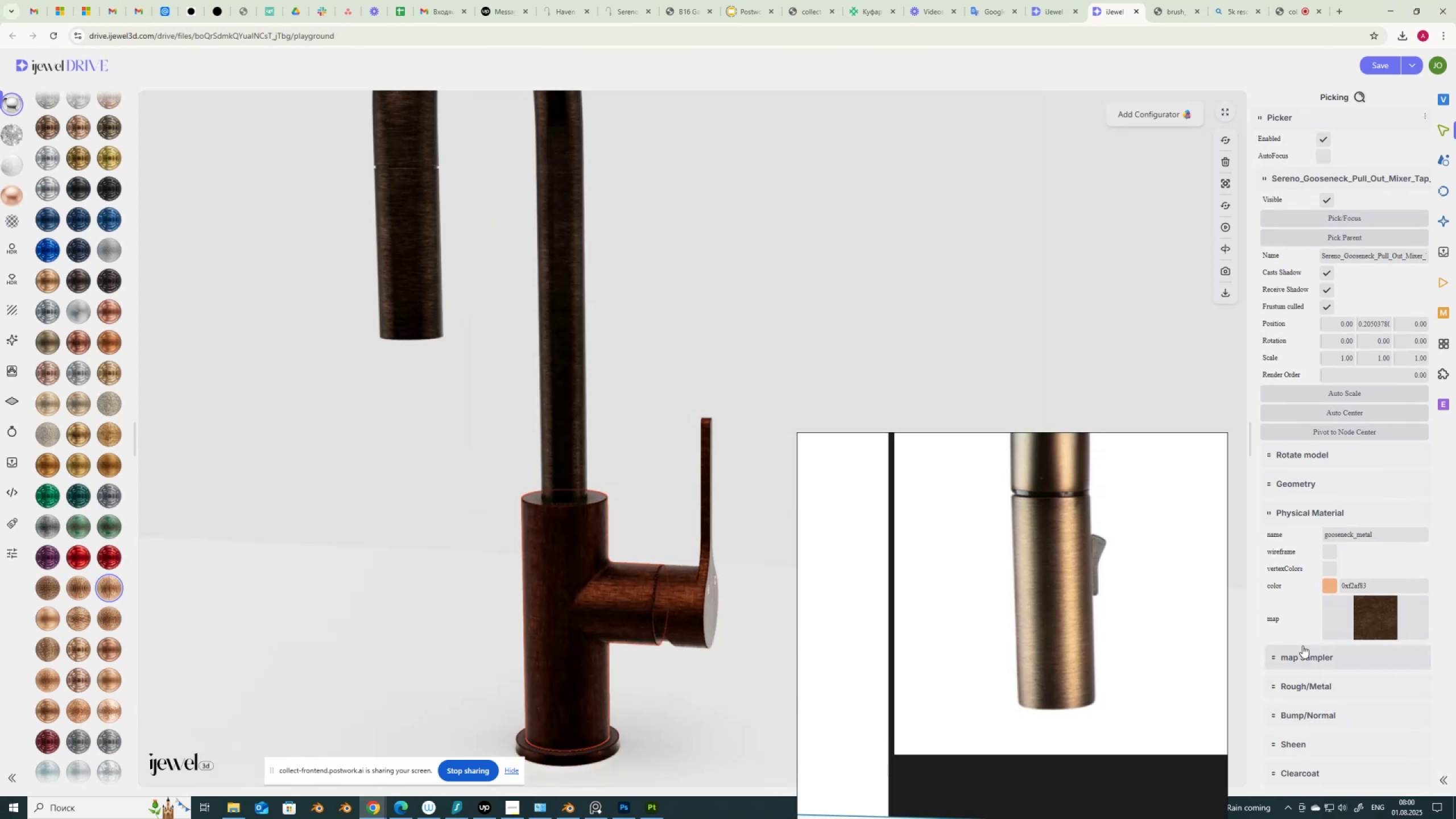 
left_click([1302, 653])
 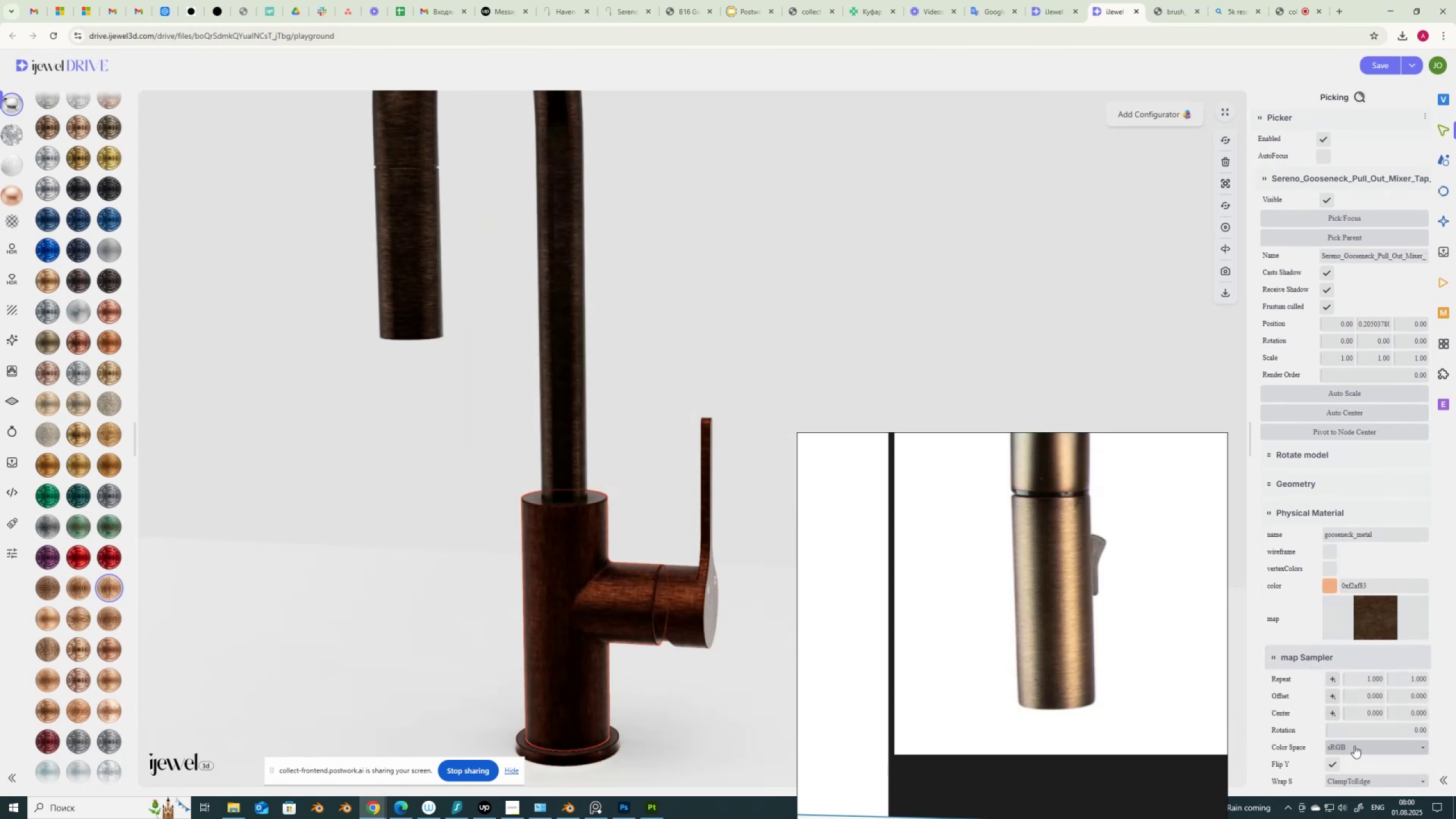 
left_click_drag(start_coordinate=[1405, 729], to_coordinate=[1455, 735])
 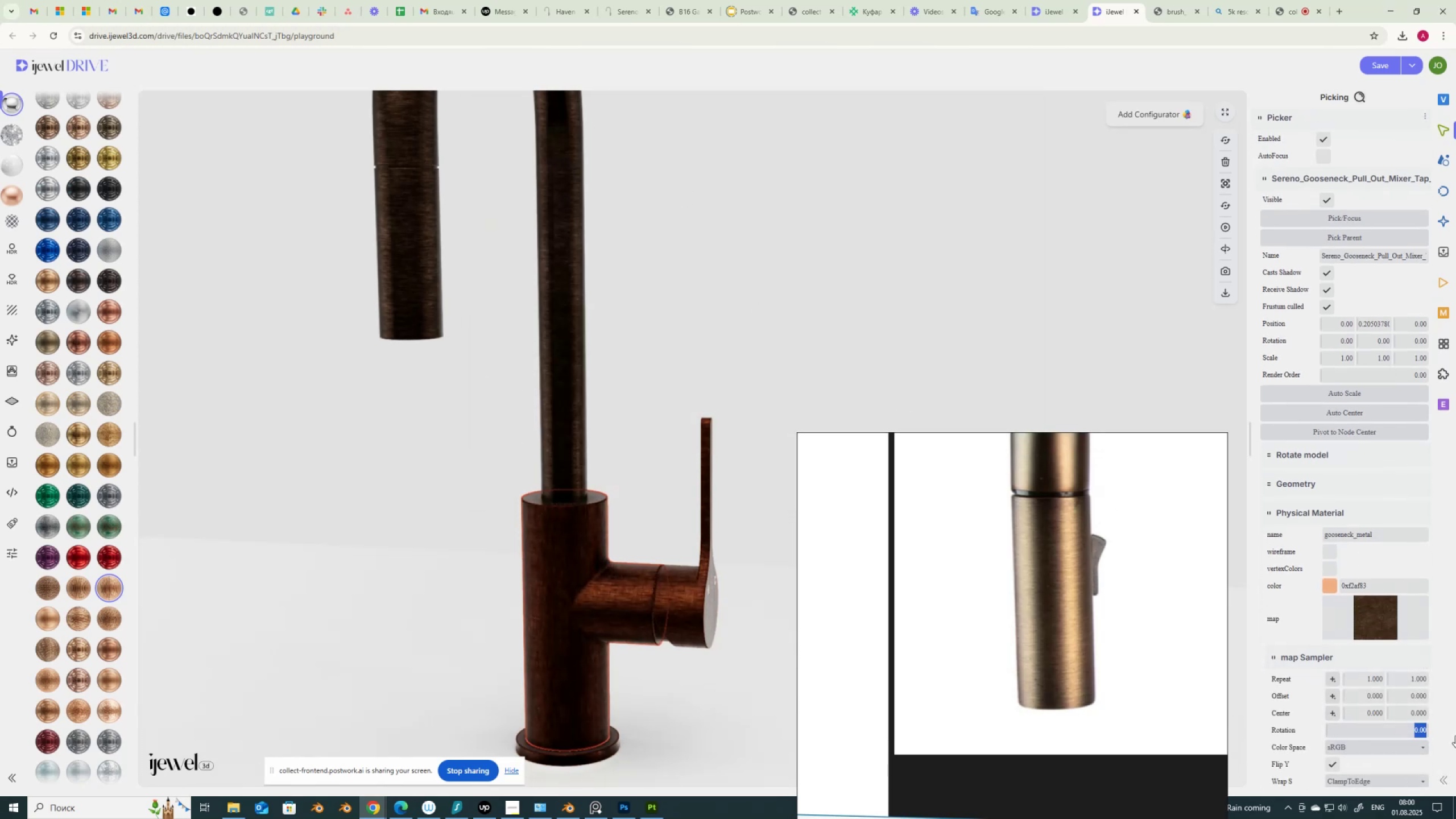 
key(Numpad1)
 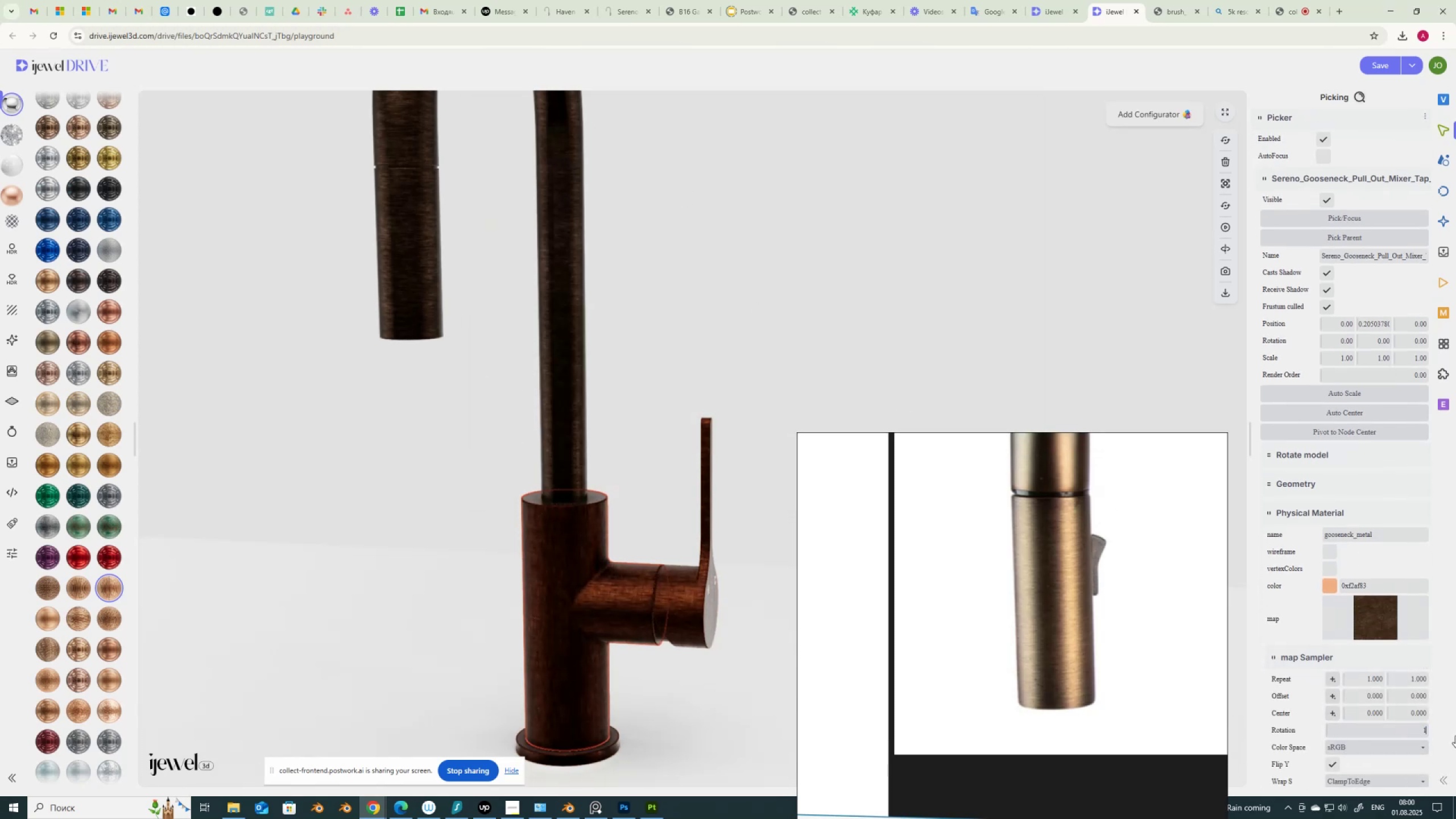 
key(NumpadDecimal)
 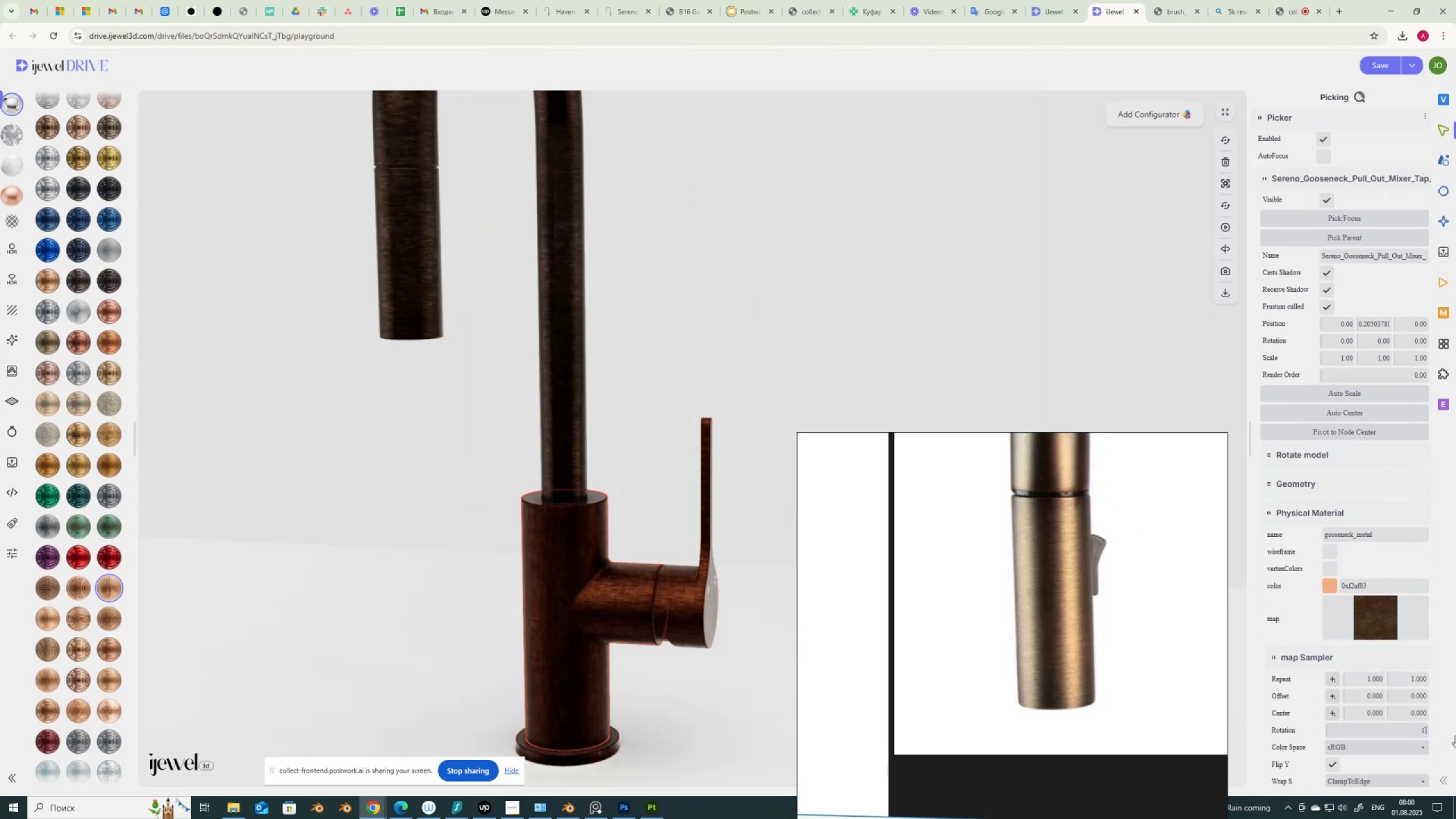 
key(Numpad6)
 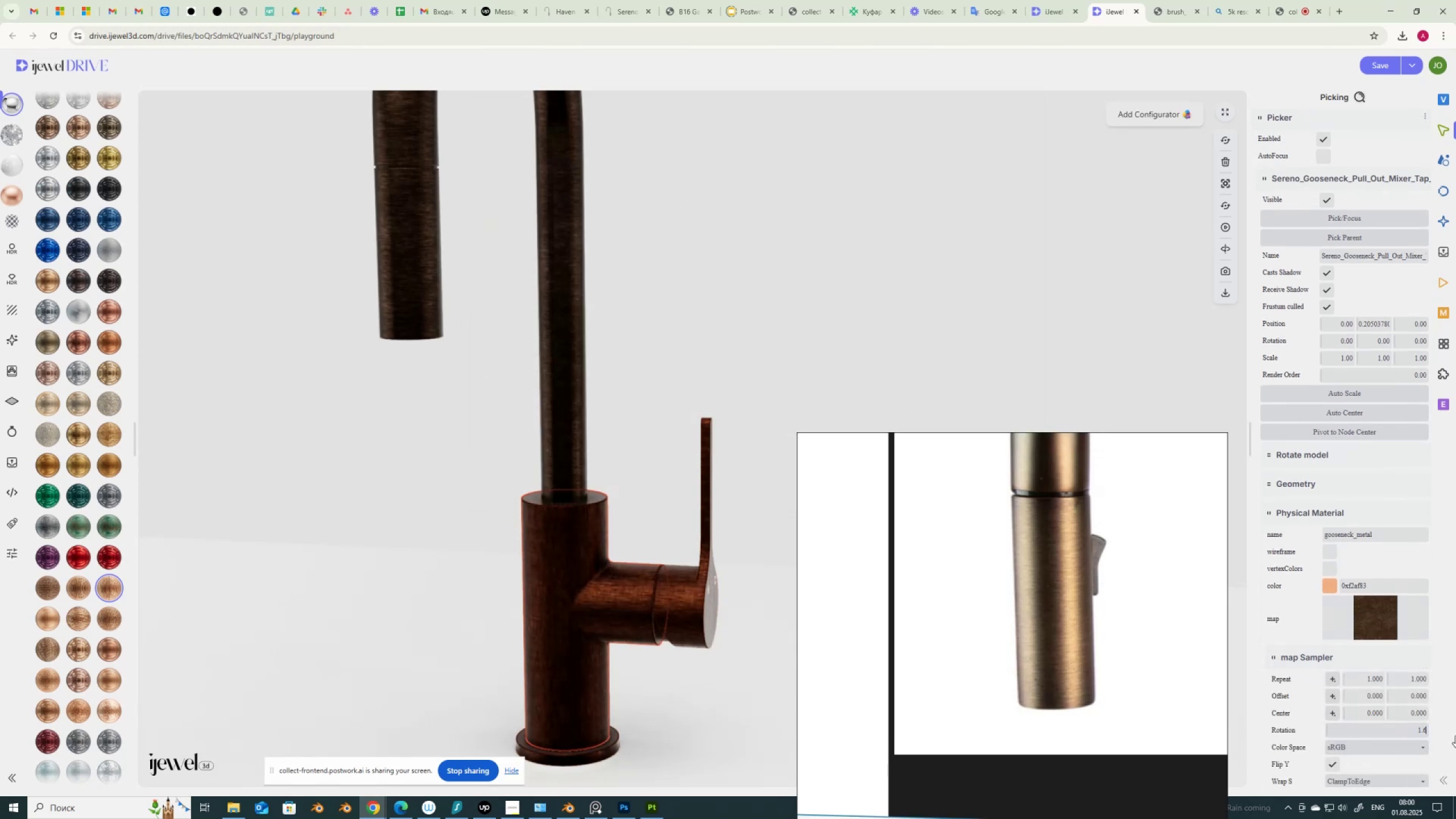 
key(NumpadEnter)
 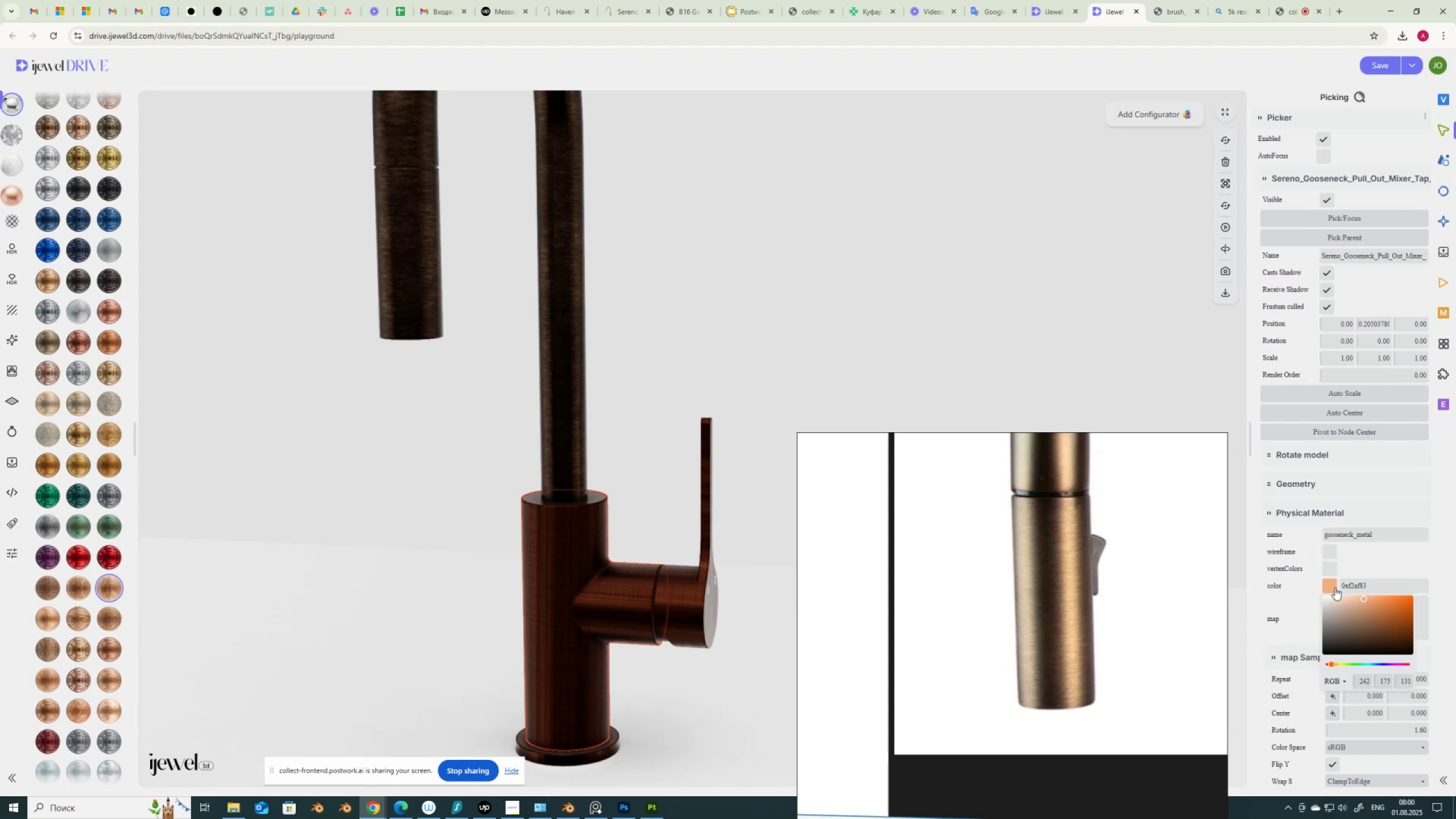 
left_click_drag(start_coordinate=[1366, 601], to_coordinate=[1320, 599])
 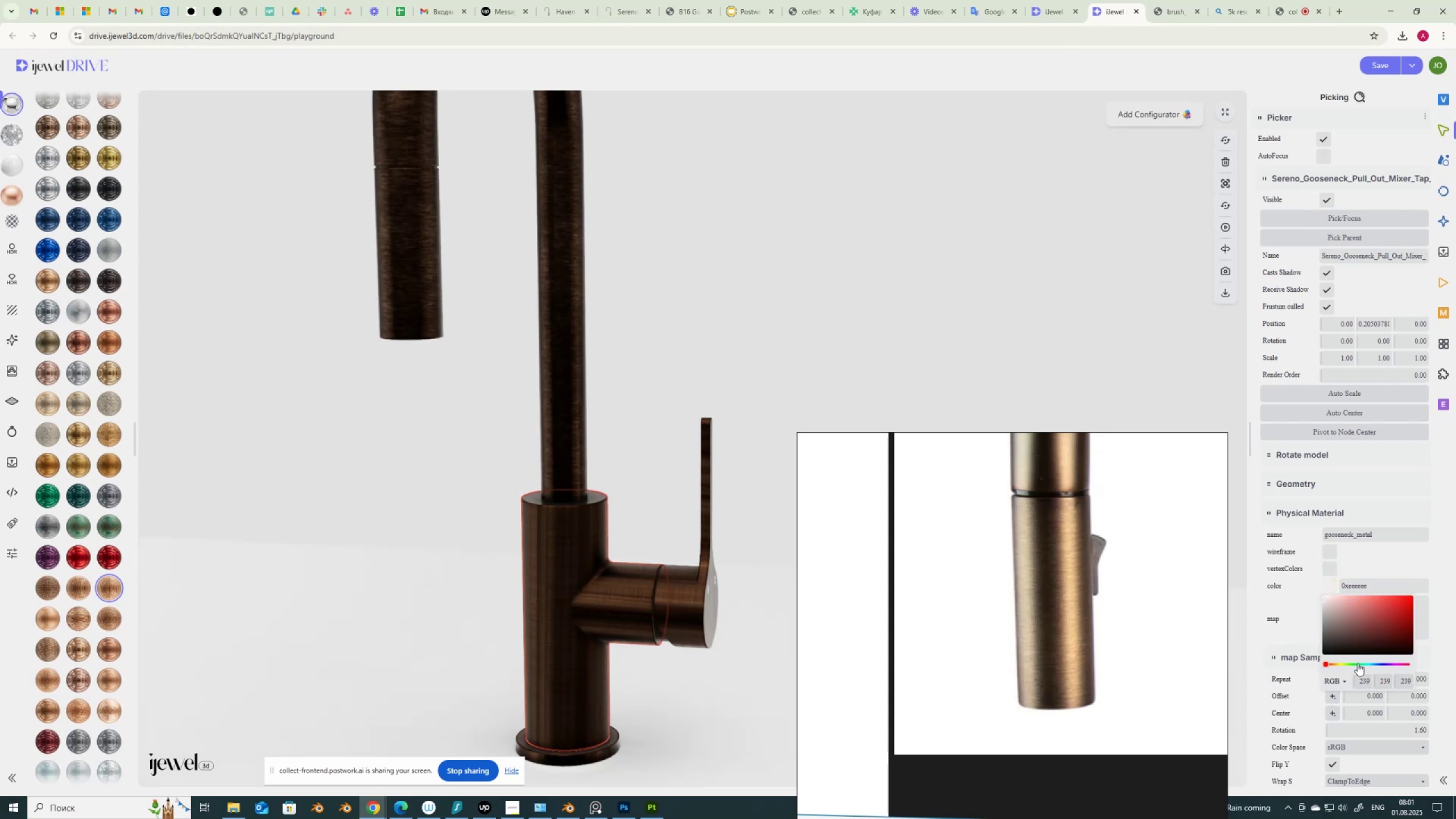 
left_click([1357, 664])
 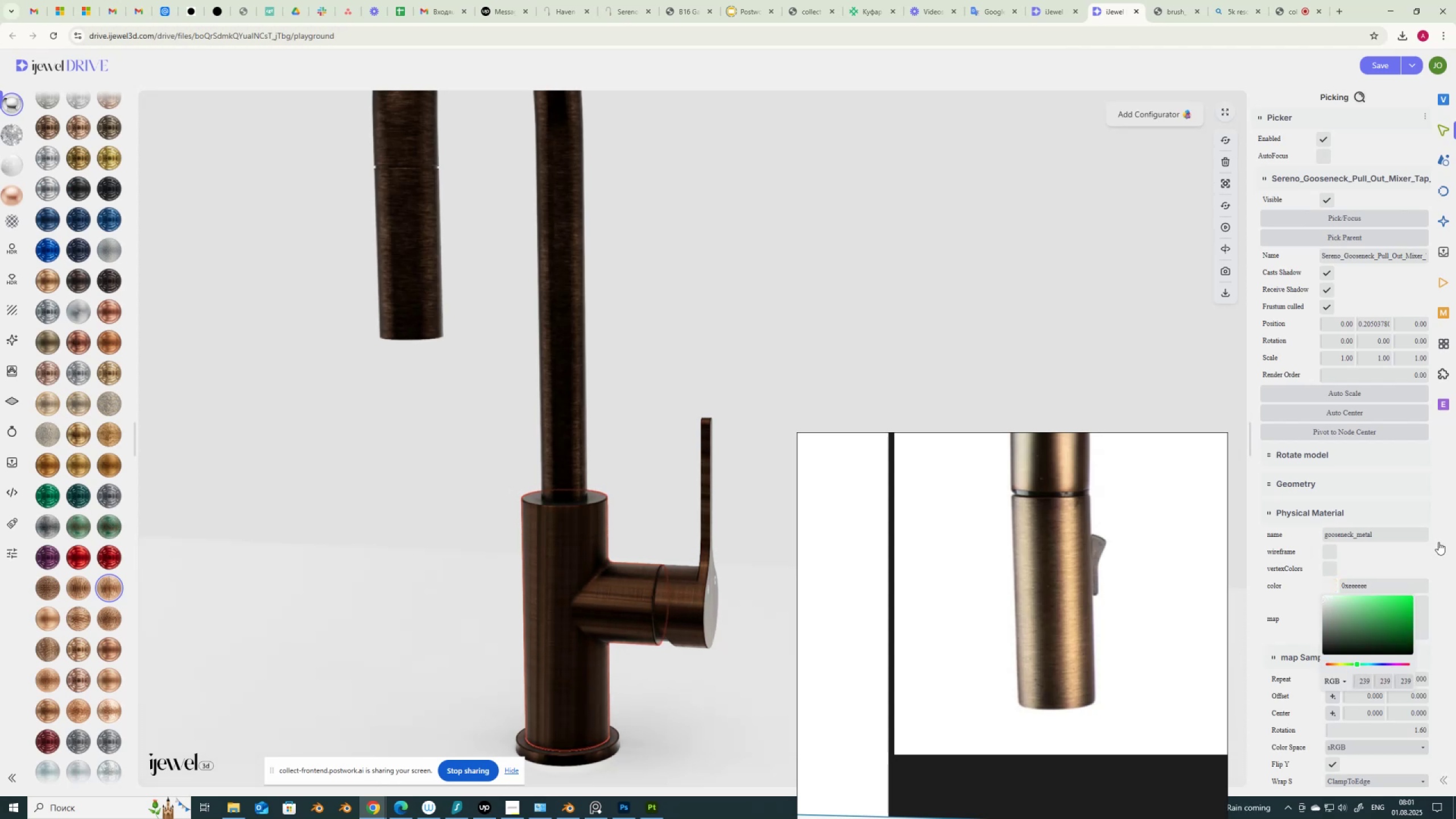 
left_click([1454, 585])
 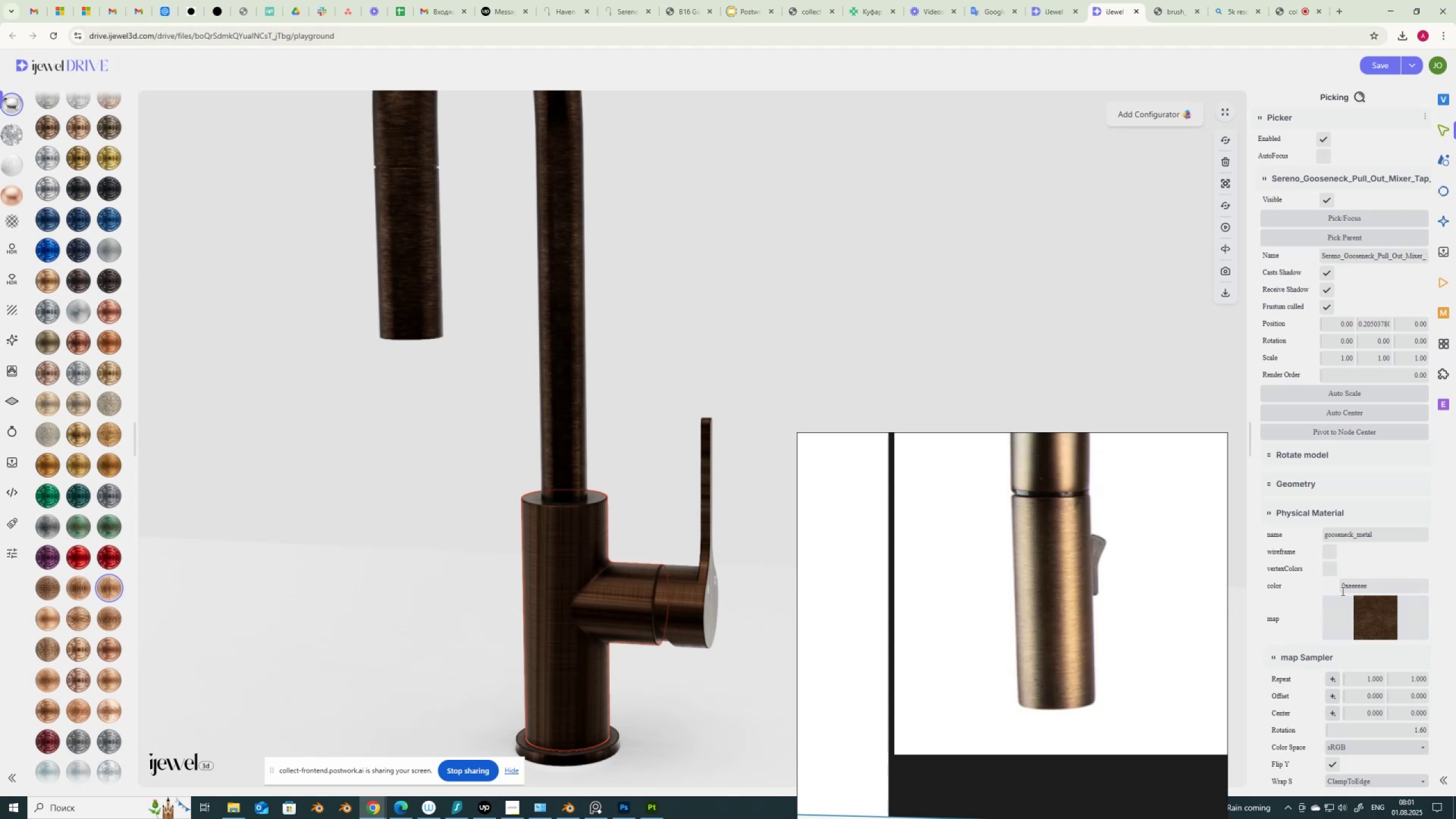 
scroll: coordinate [1349, 697], scroll_direction: down, amount: 4.0
 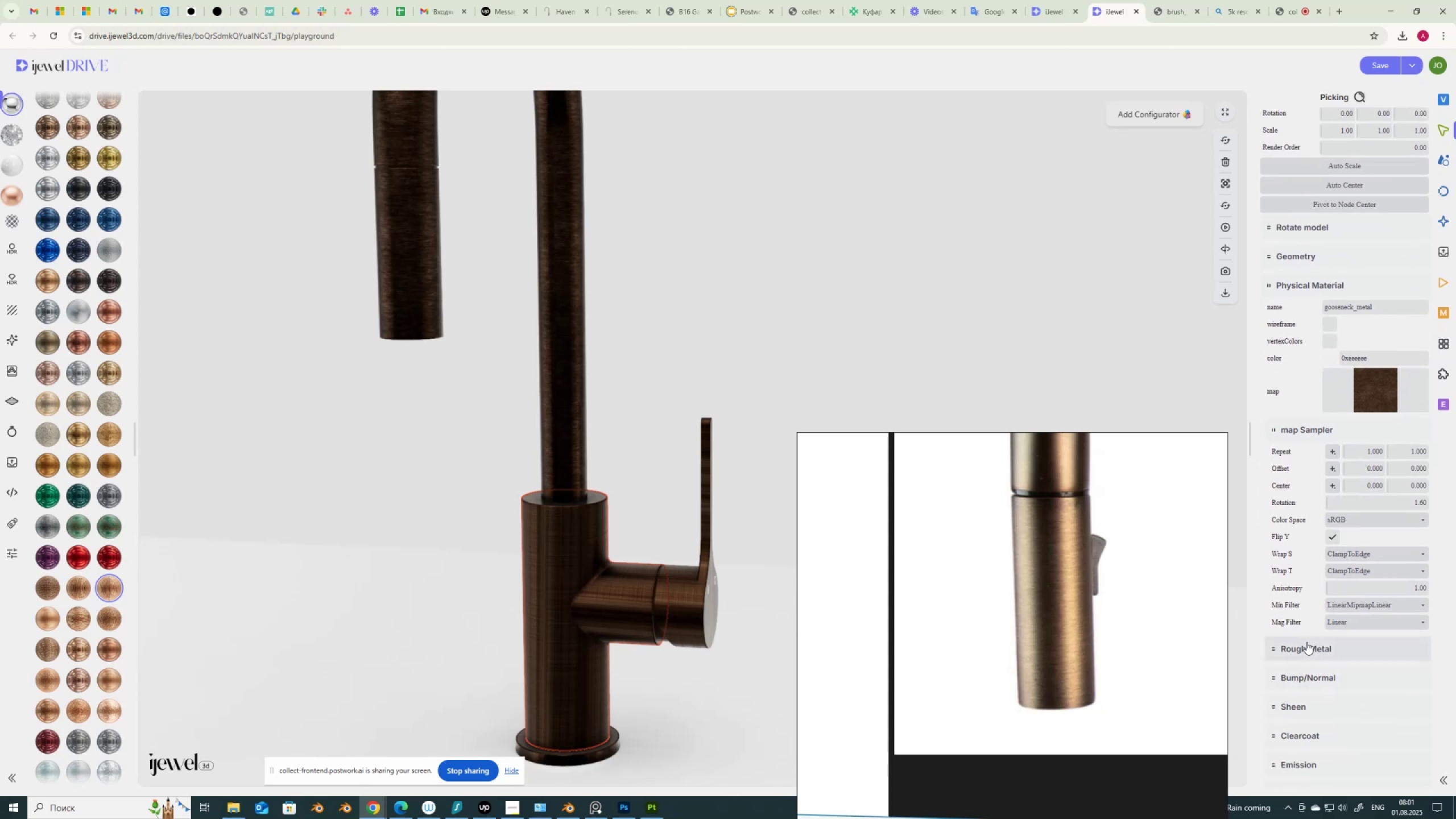 
left_click([1307, 642])
 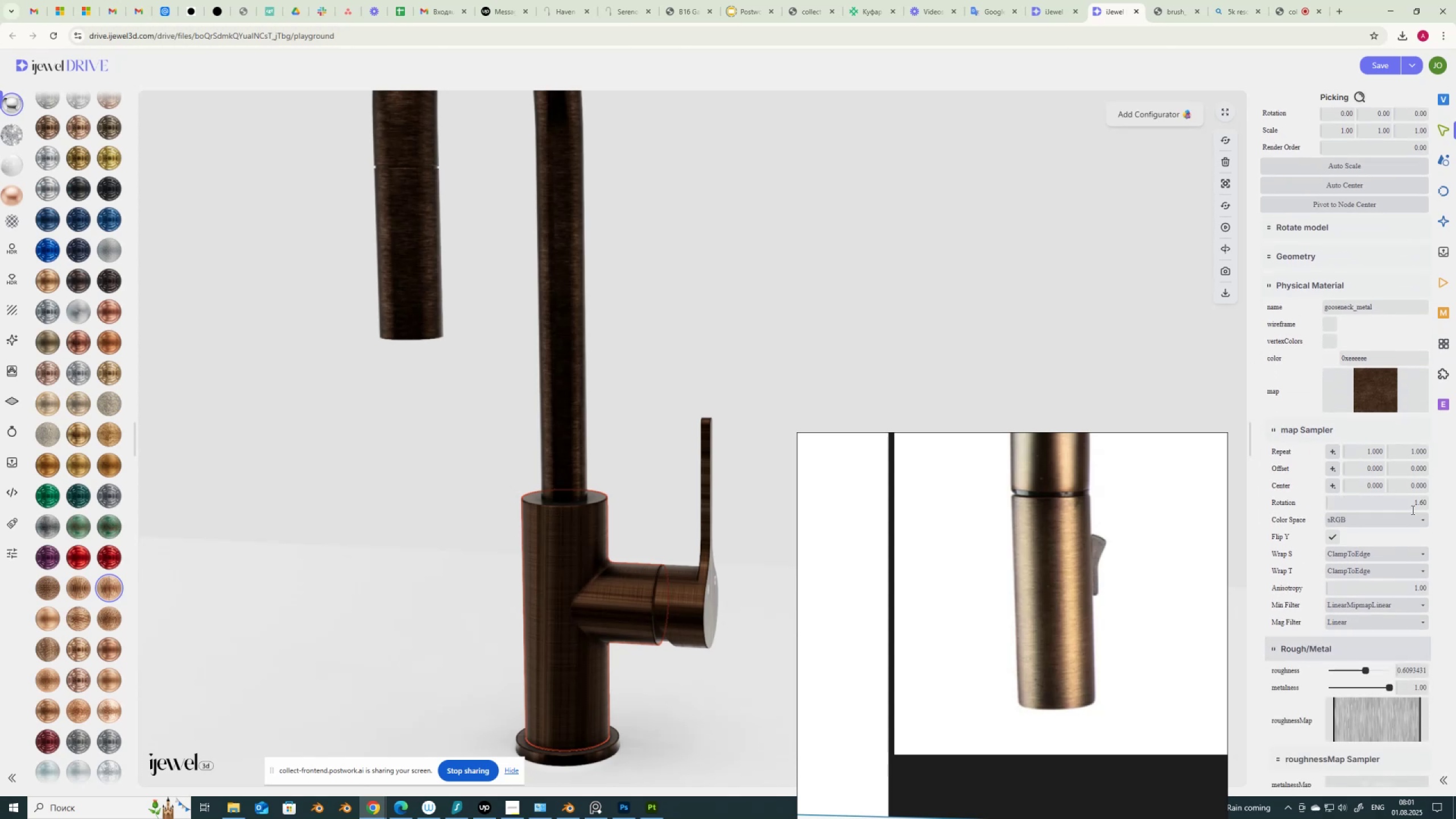 
scroll: coordinate [1350, 638], scroll_direction: down, amount: 3.0
 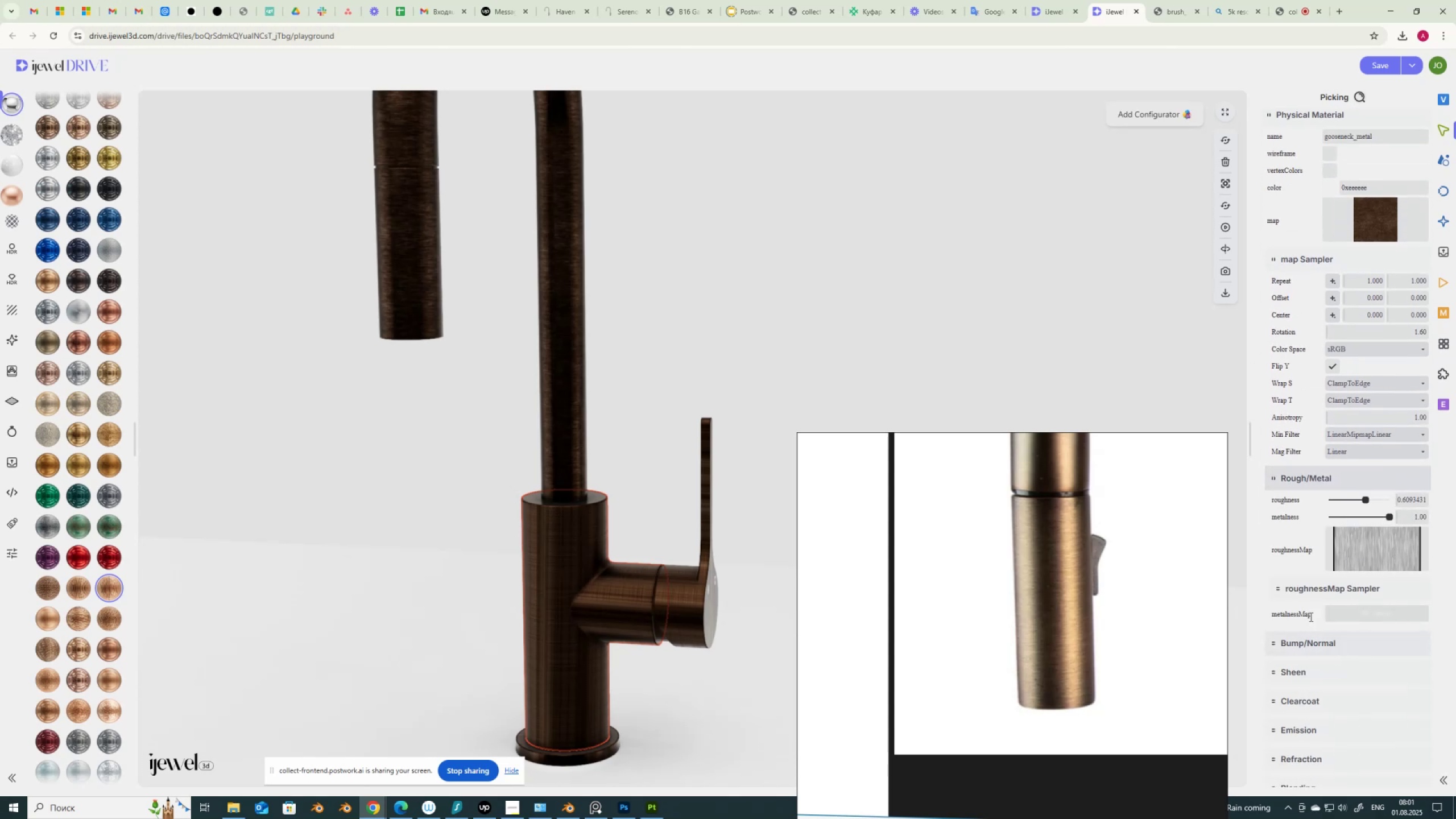 
left_click([1305, 592])
 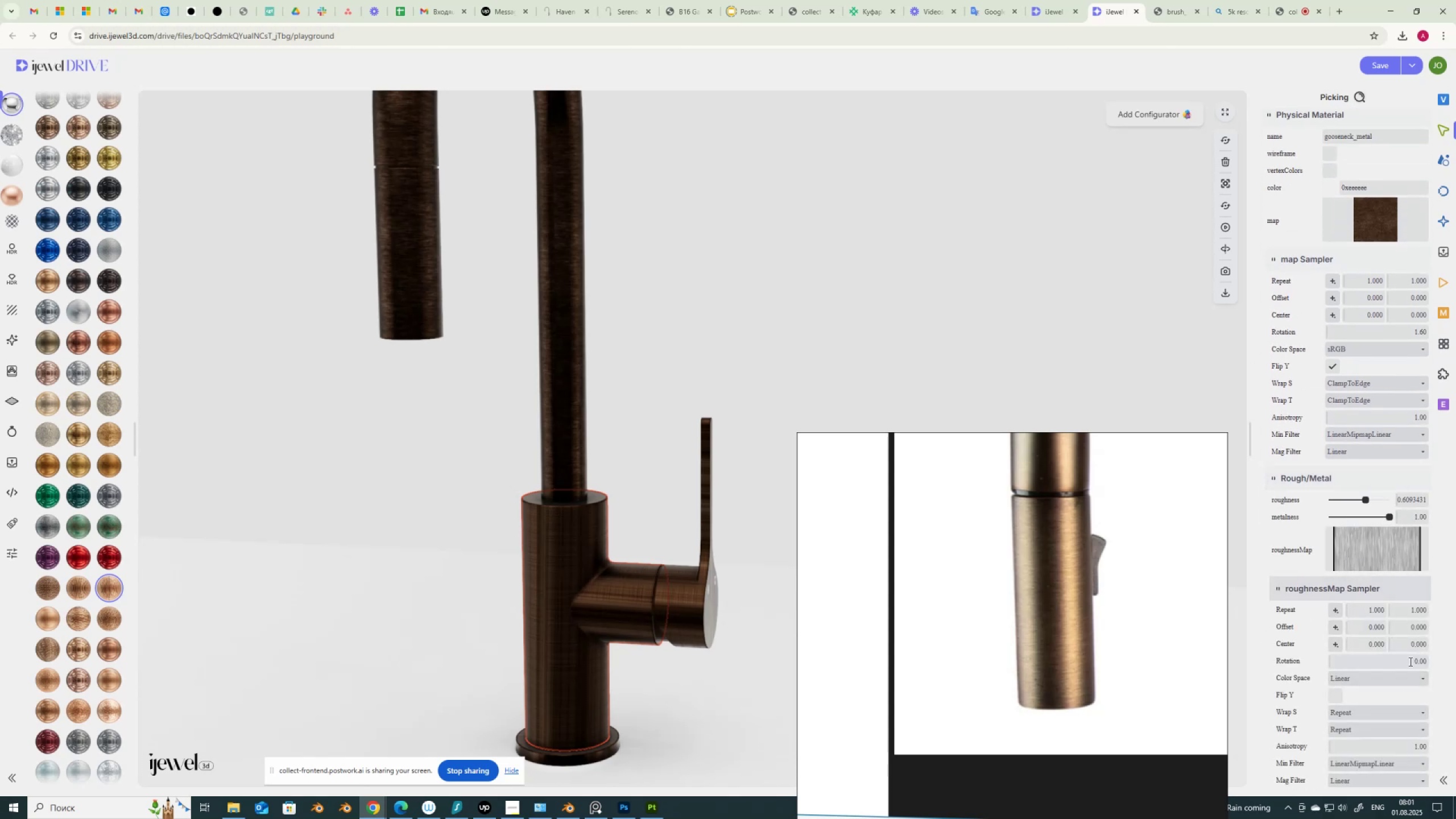 
left_click_drag(start_coordinate=[1409, 659], to_coordinate=[1449, 665])
 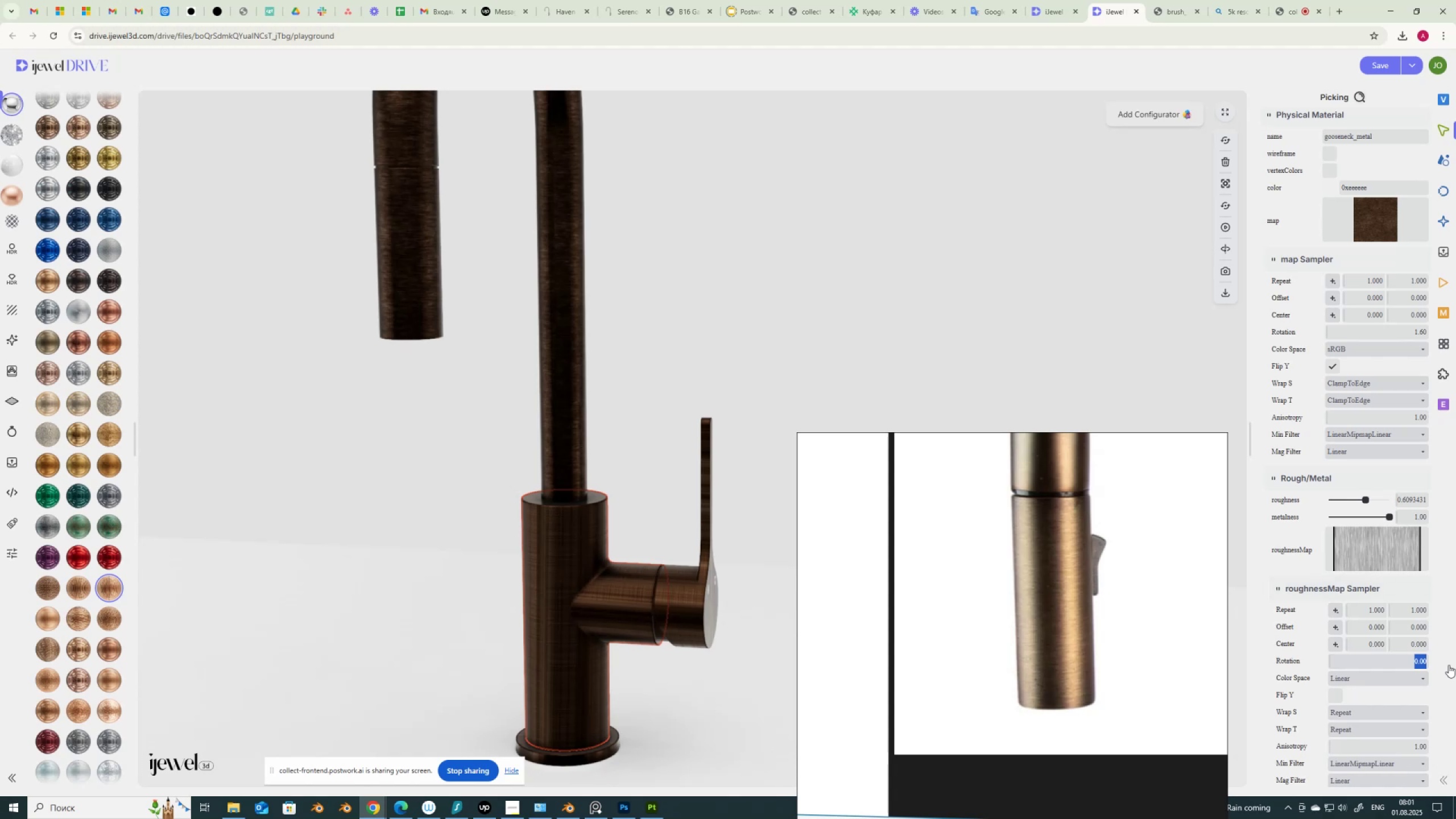 
key(Numpad1)
 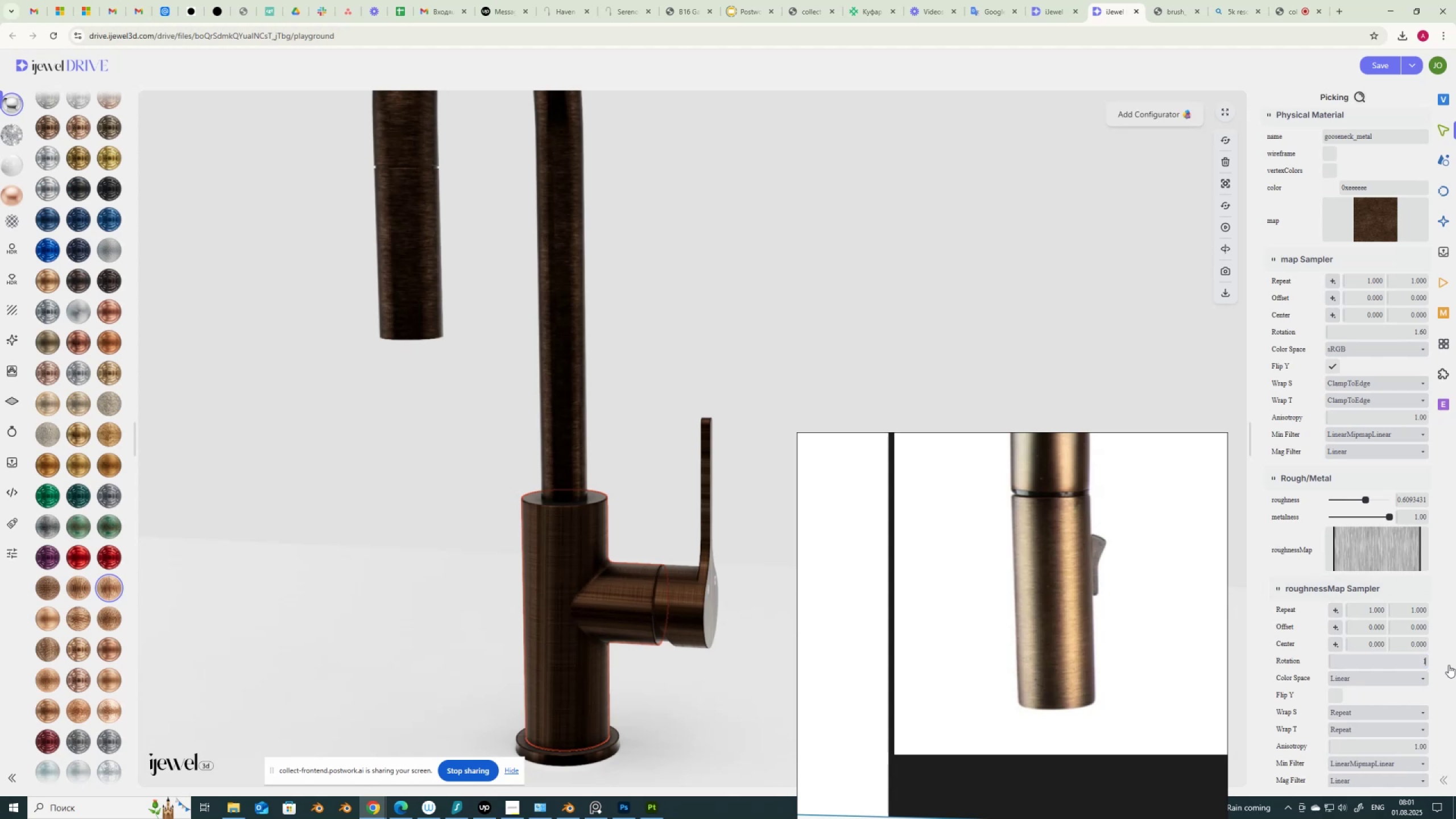 
key(NumpadDecimal)
 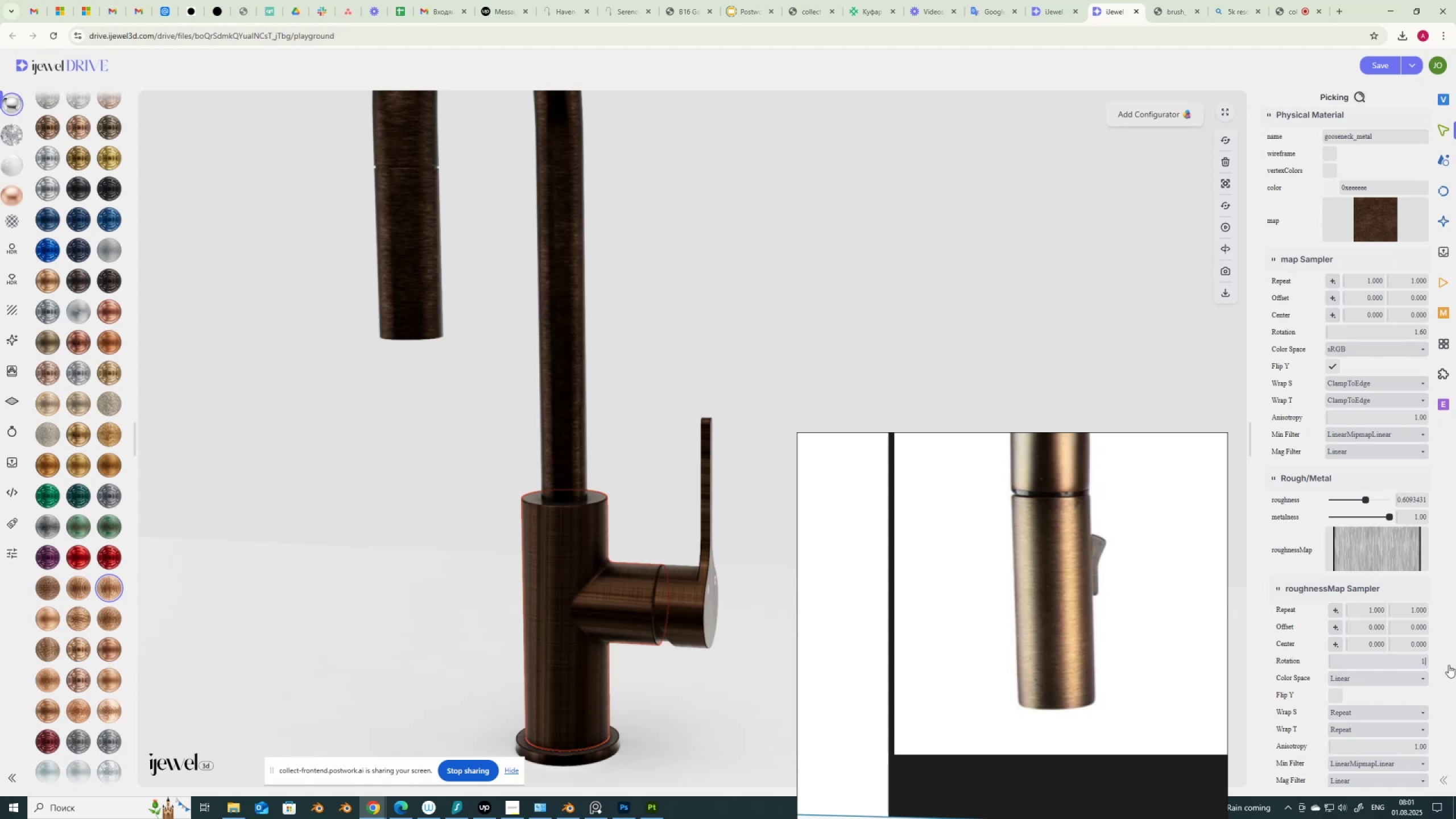 
key(Numpad6)
 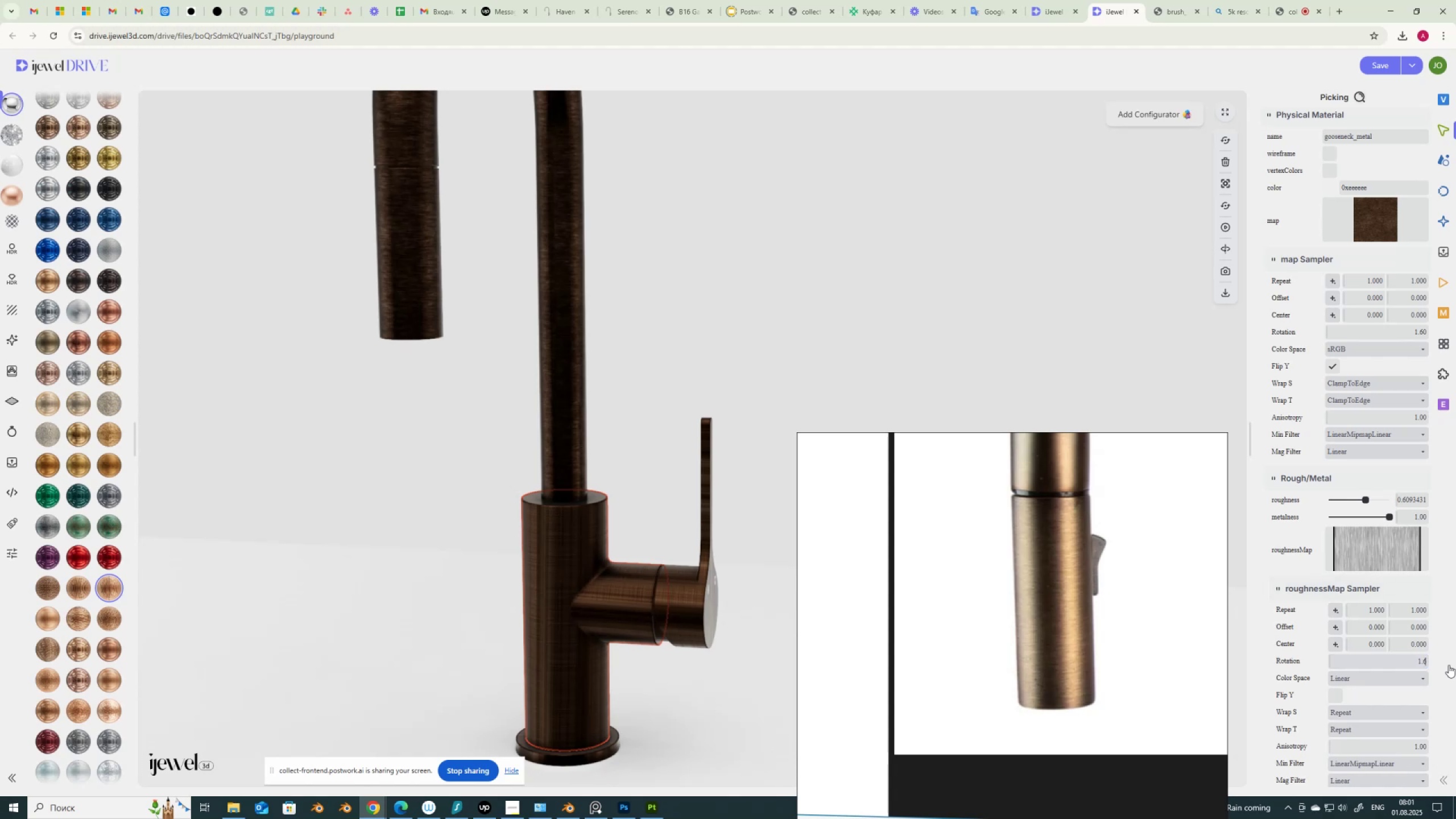 
key(NumpadEnter)
 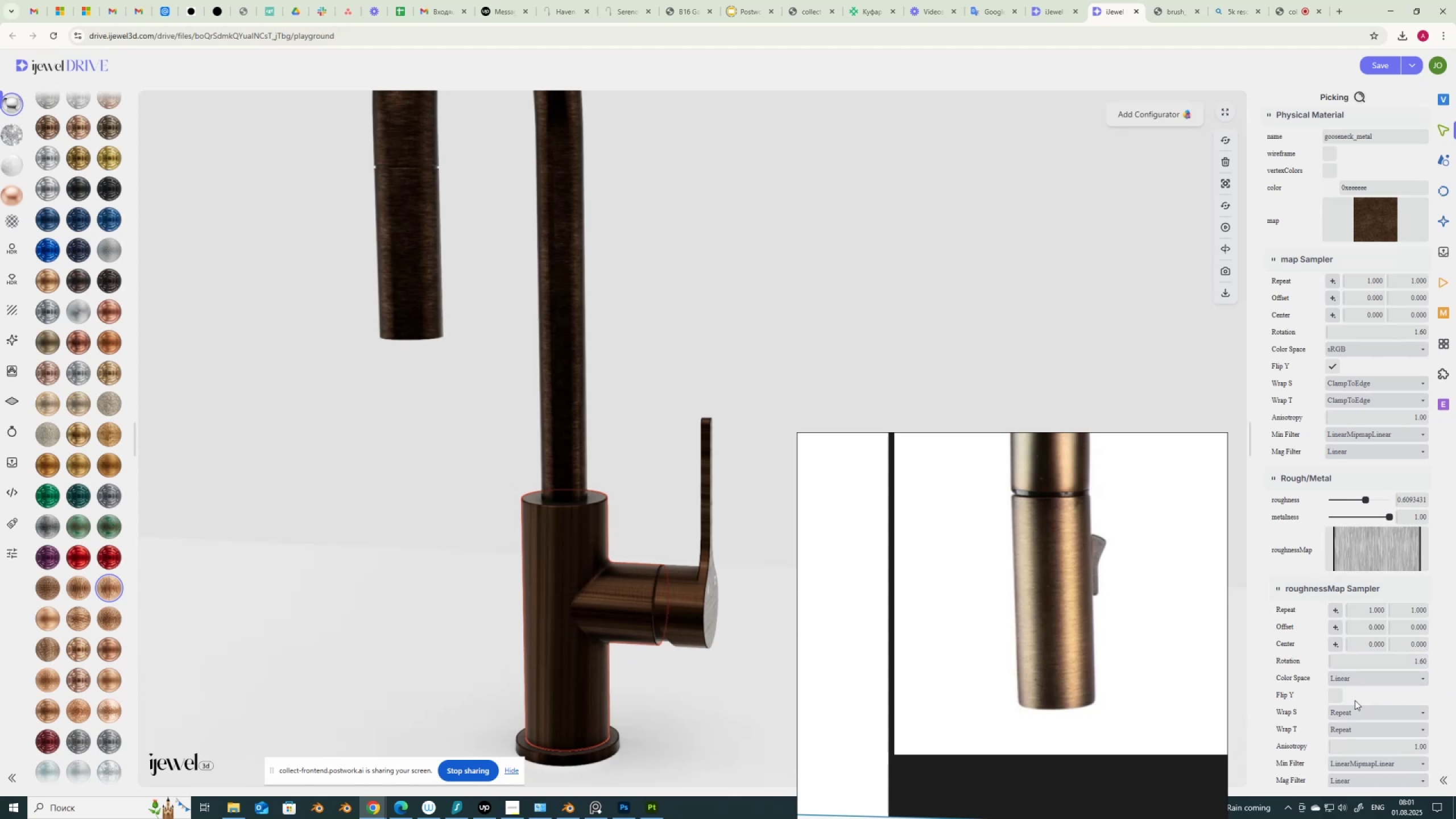 
scroll: coordinate [1347, 717], scroll_direction: down, amount: 5.0
 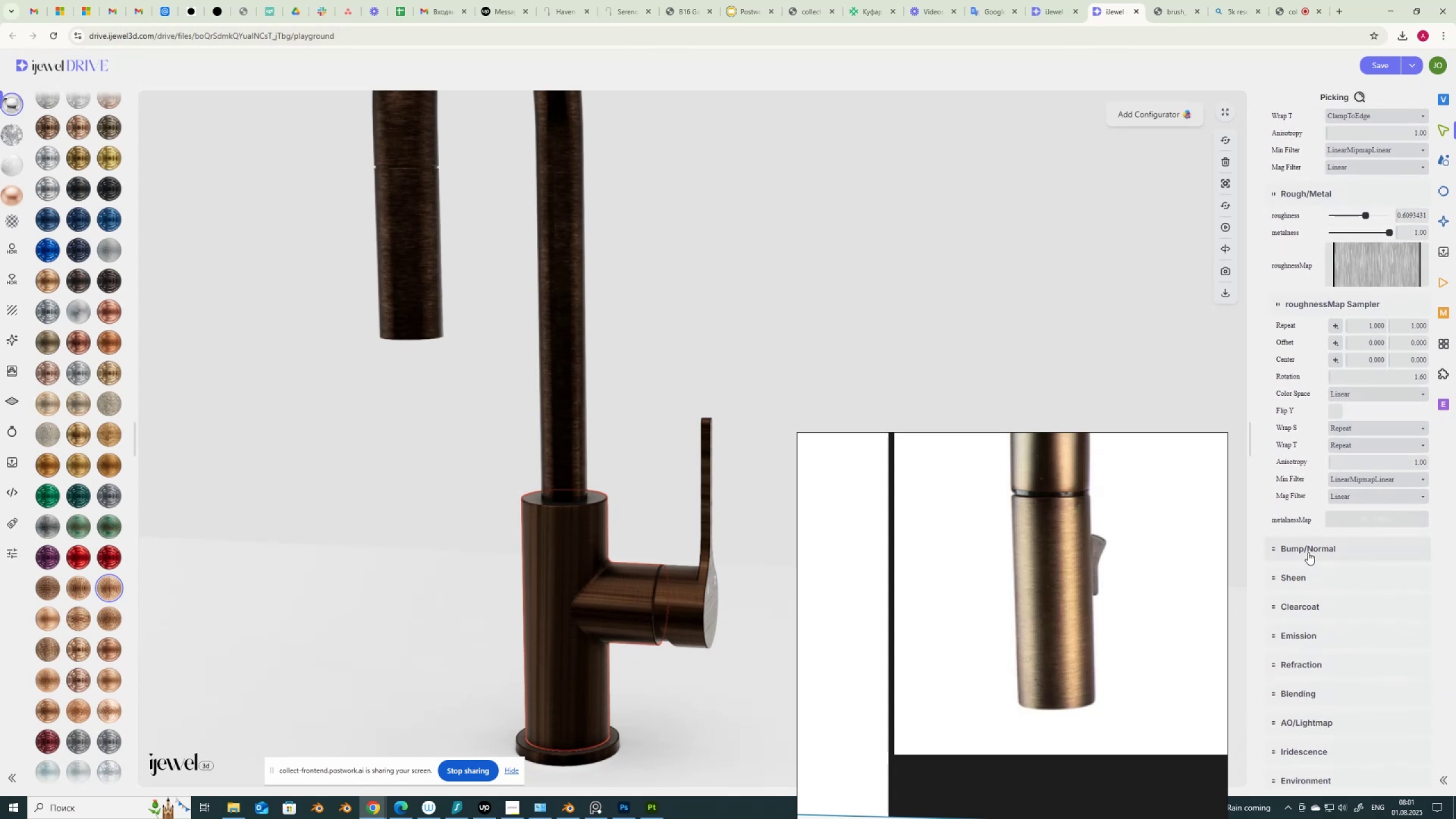 
left_click([1308, 552])
 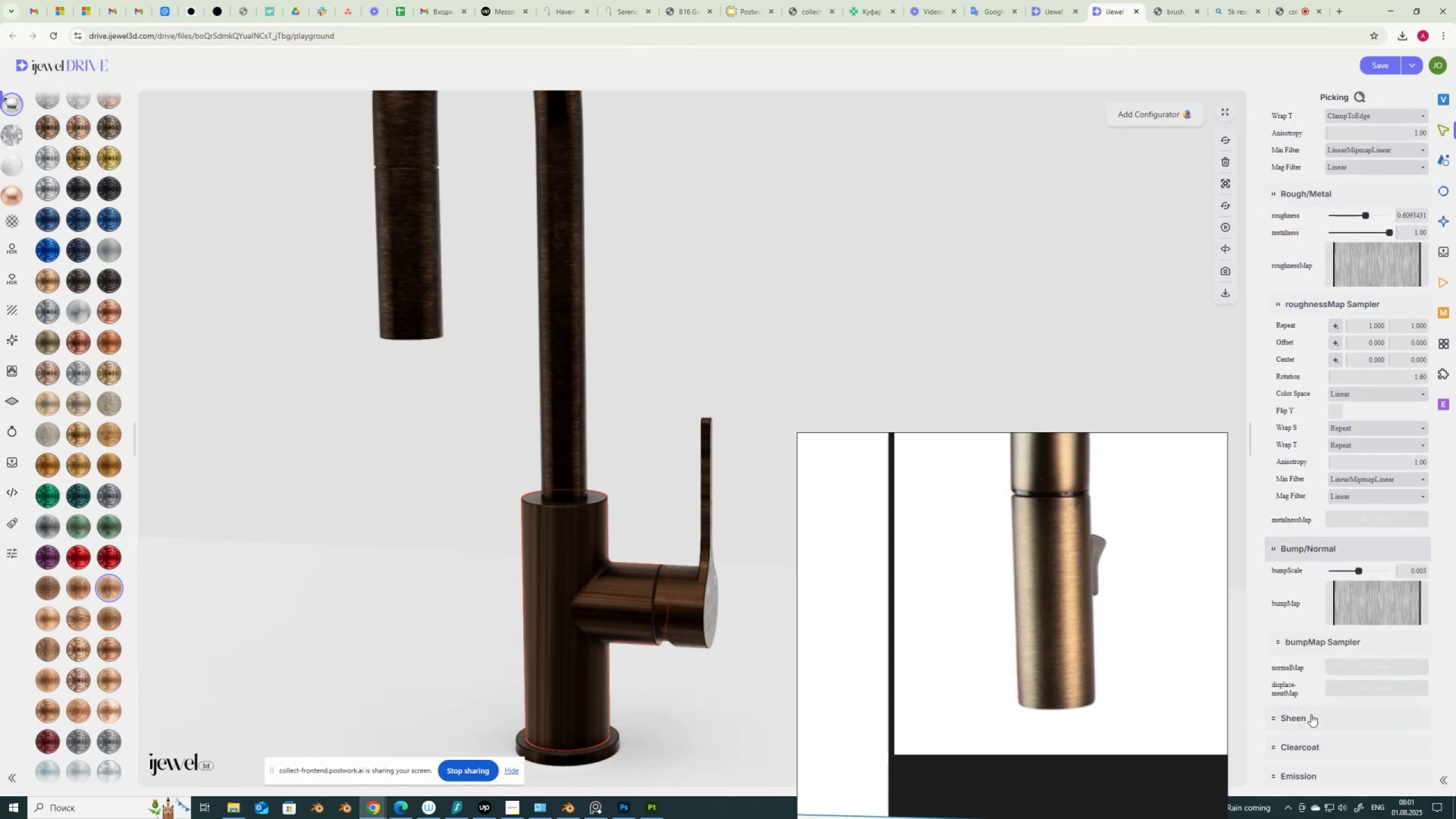 
left_click([1318, 643])
 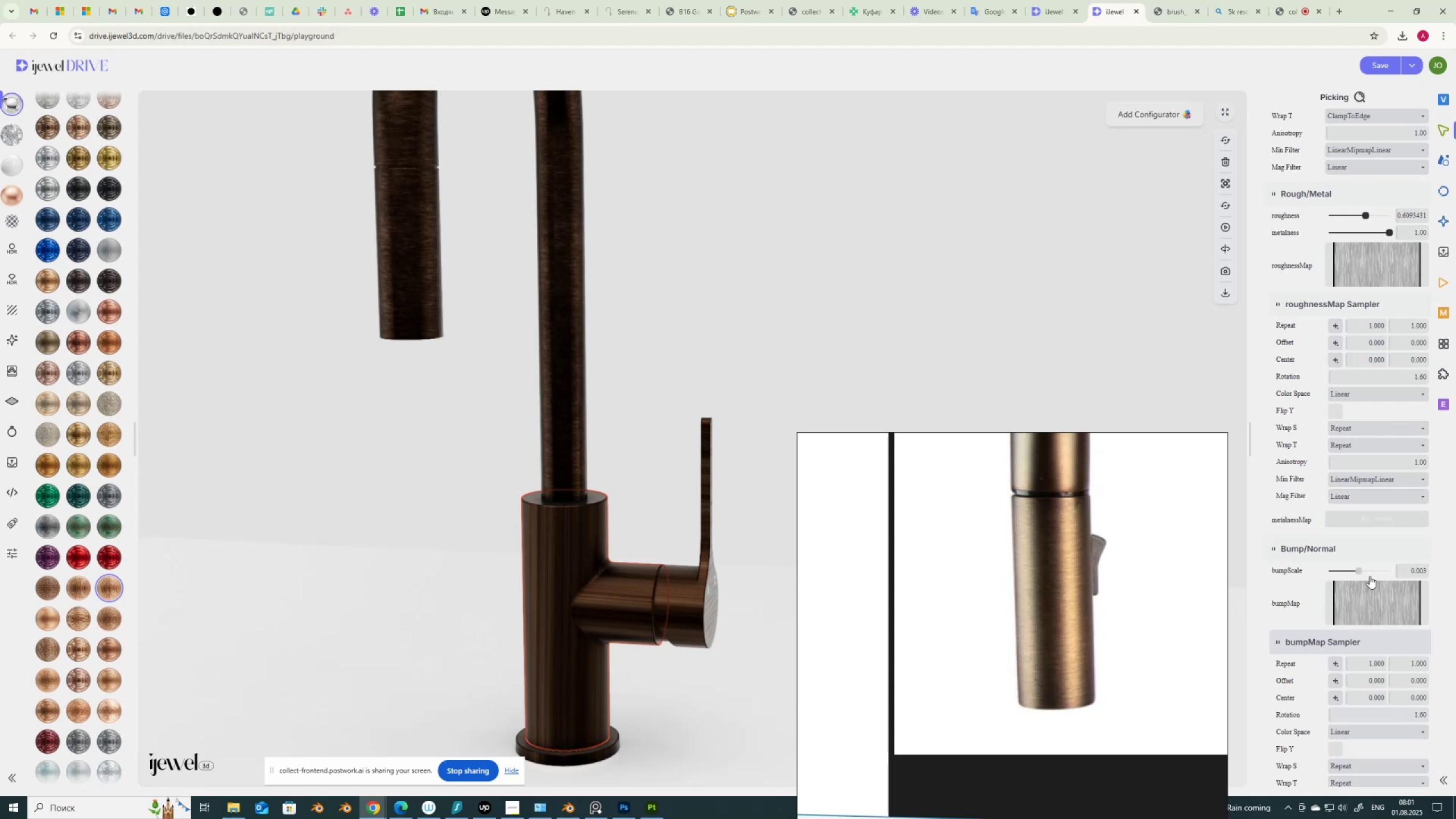 
left_click([1348, 267])
 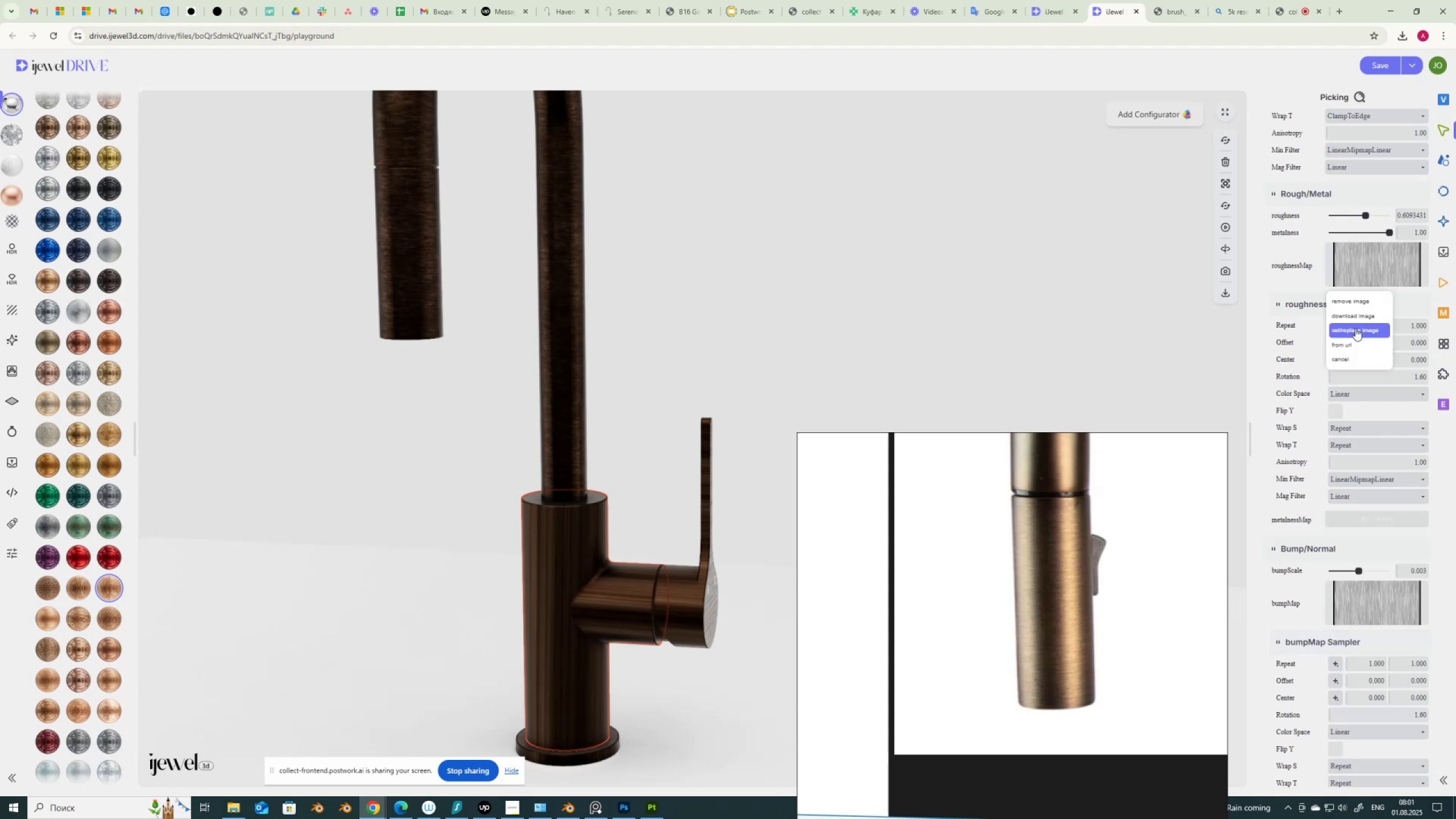 
left_click([1355, 328])
 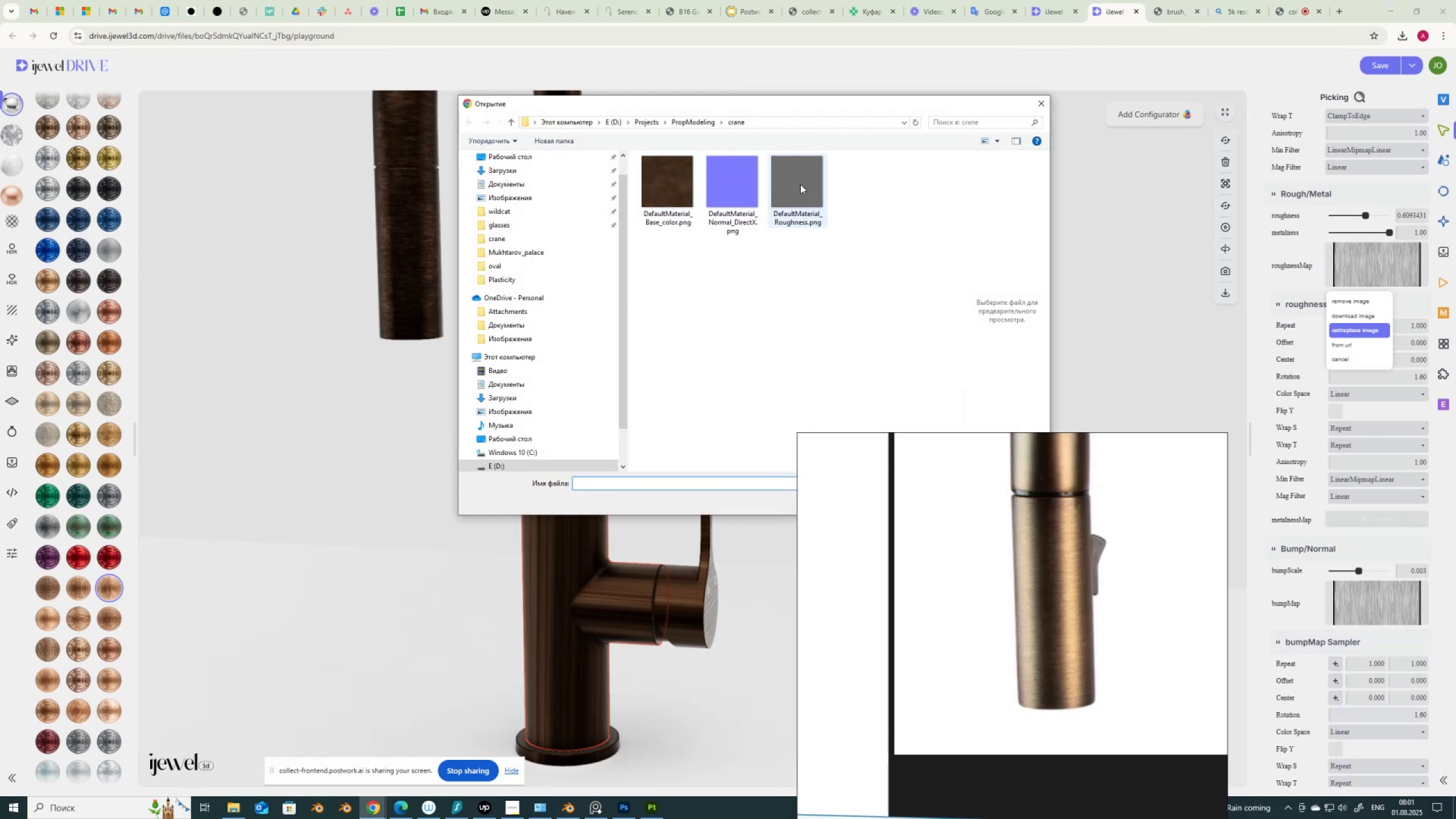 
double_click([803, 184])
 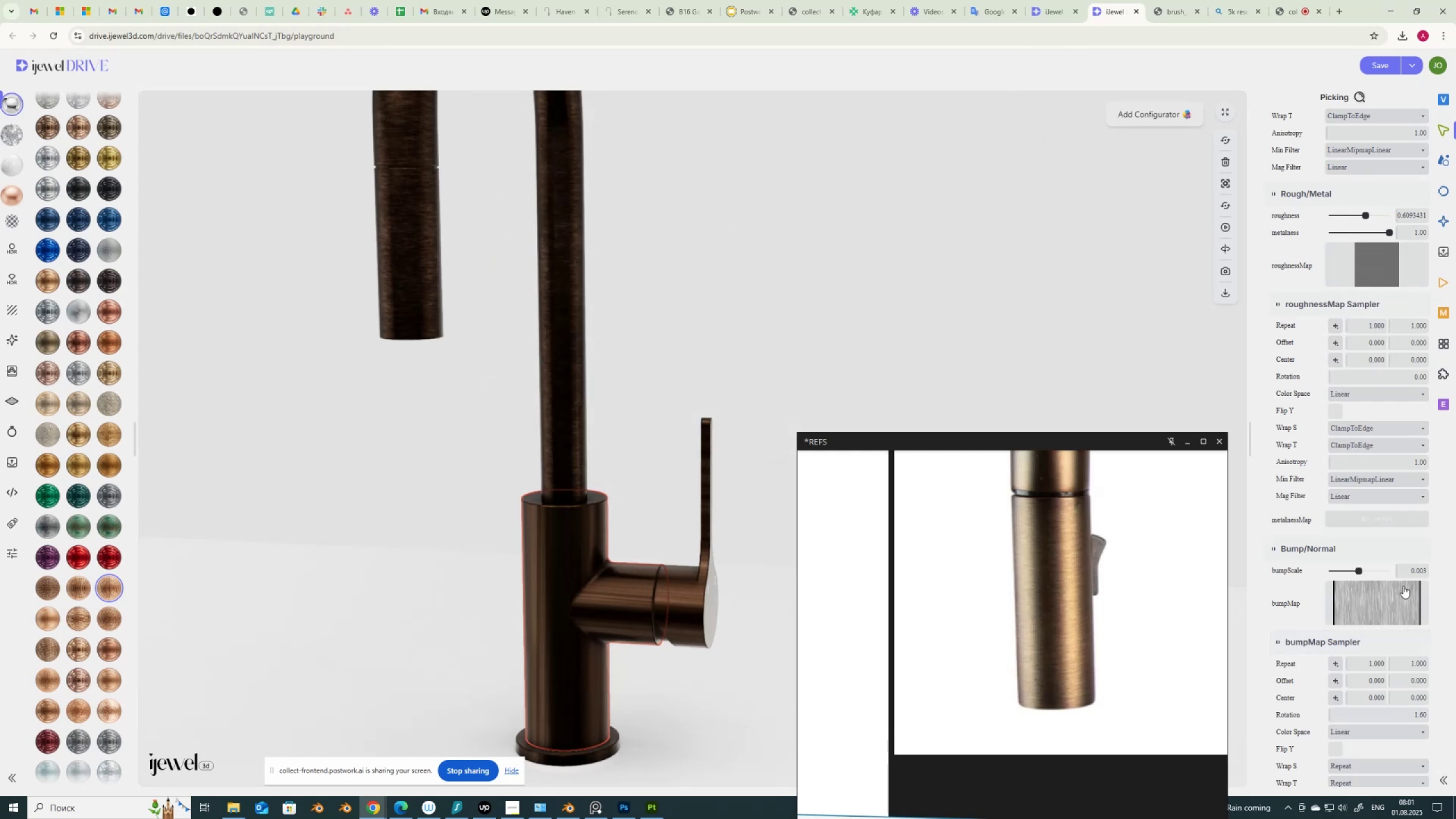 
left_click([1397, 600])
 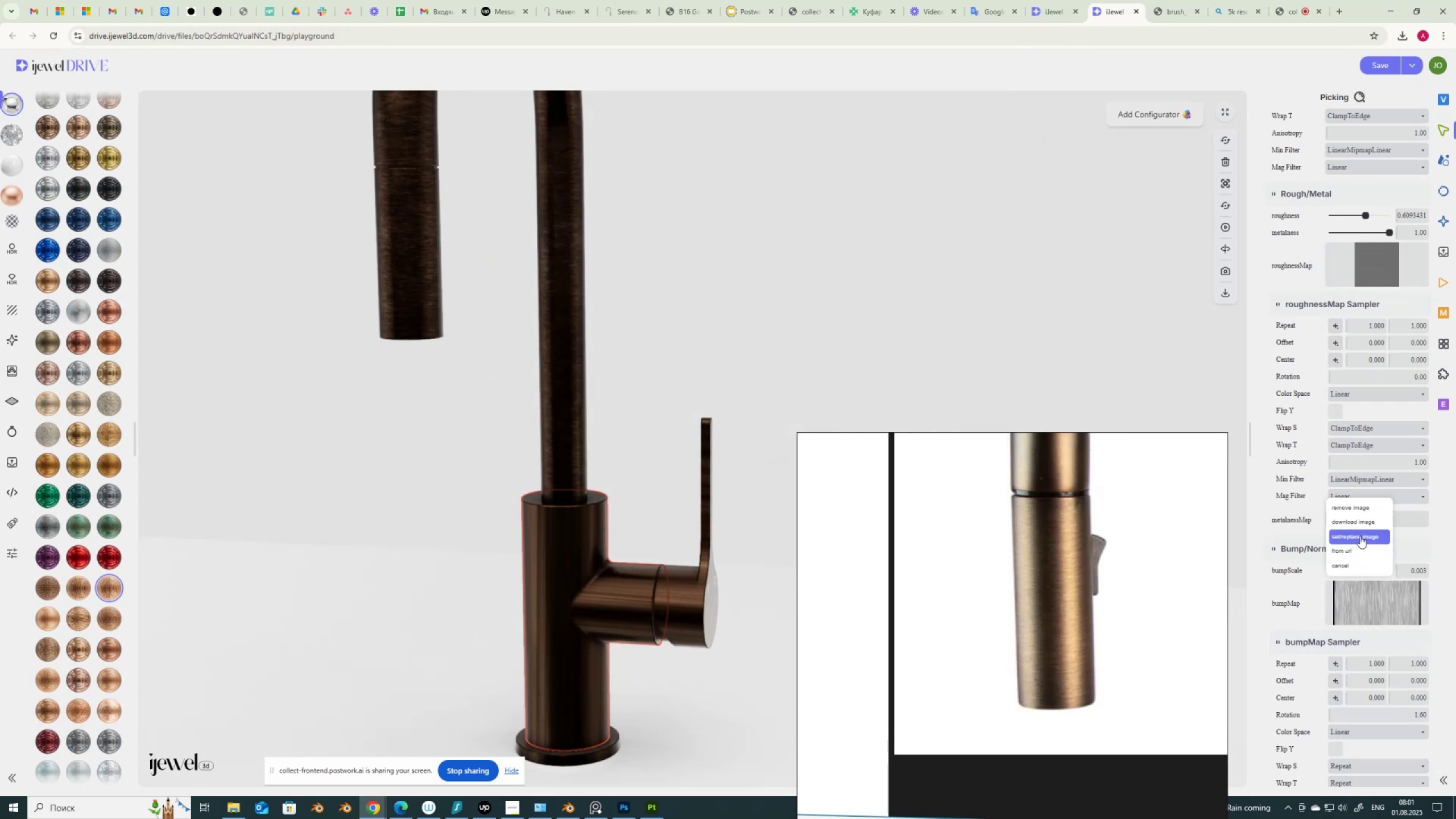 
left_click([1360, 536])
 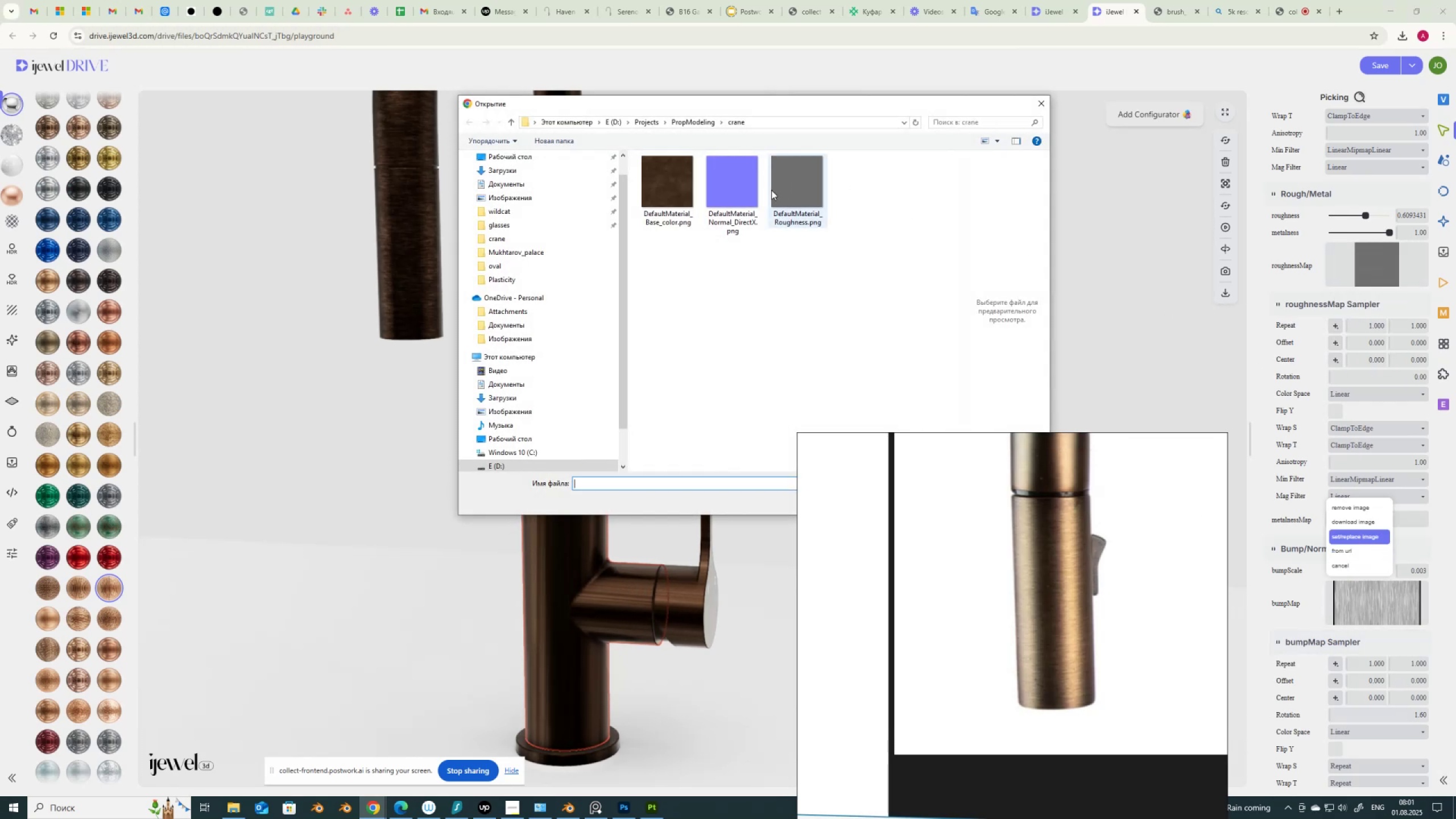 
double_click([749, 193])
 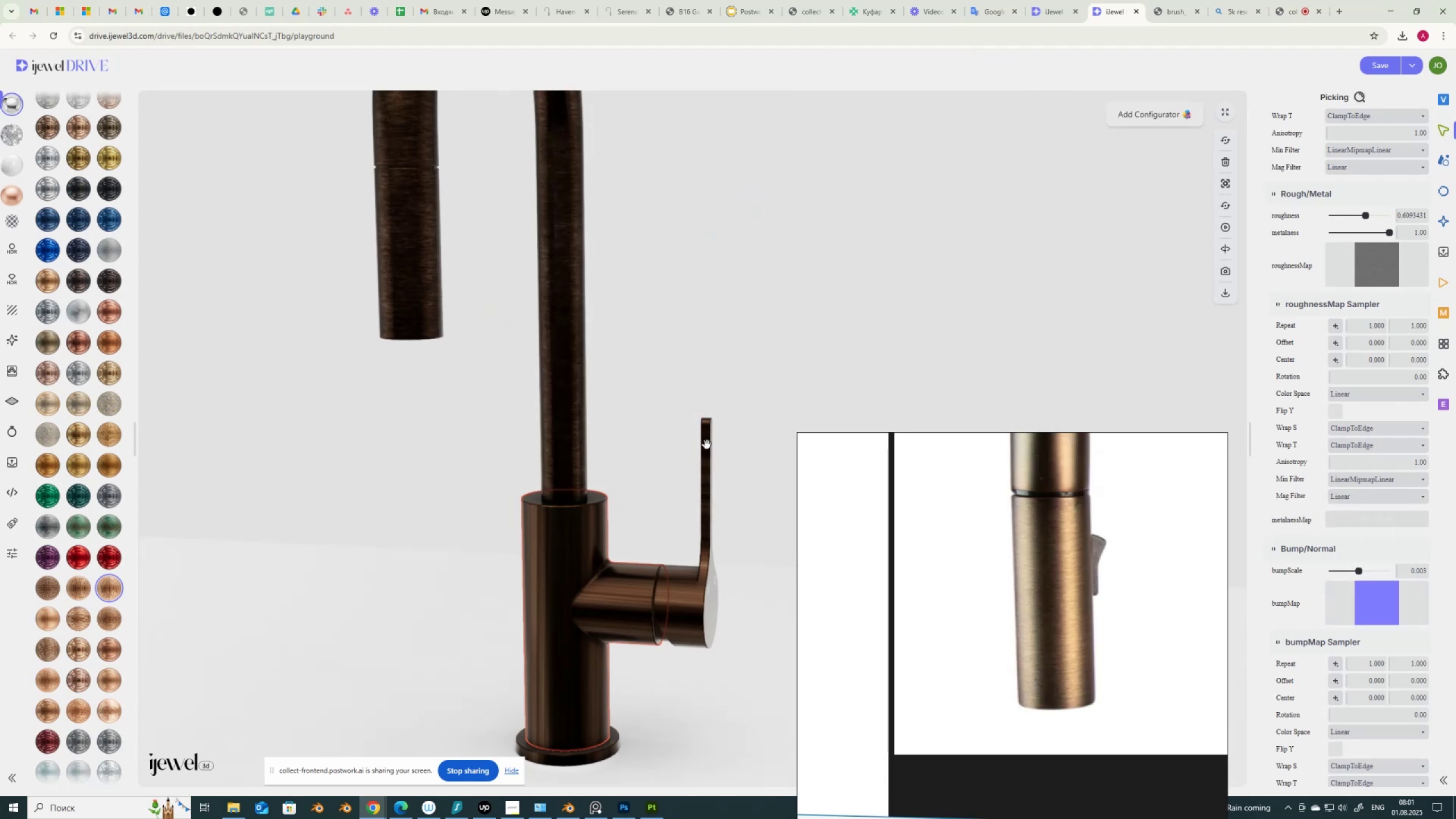 
left_click_drag(start_coordinate=[659, 476], to_coordinate=[654, 457])
 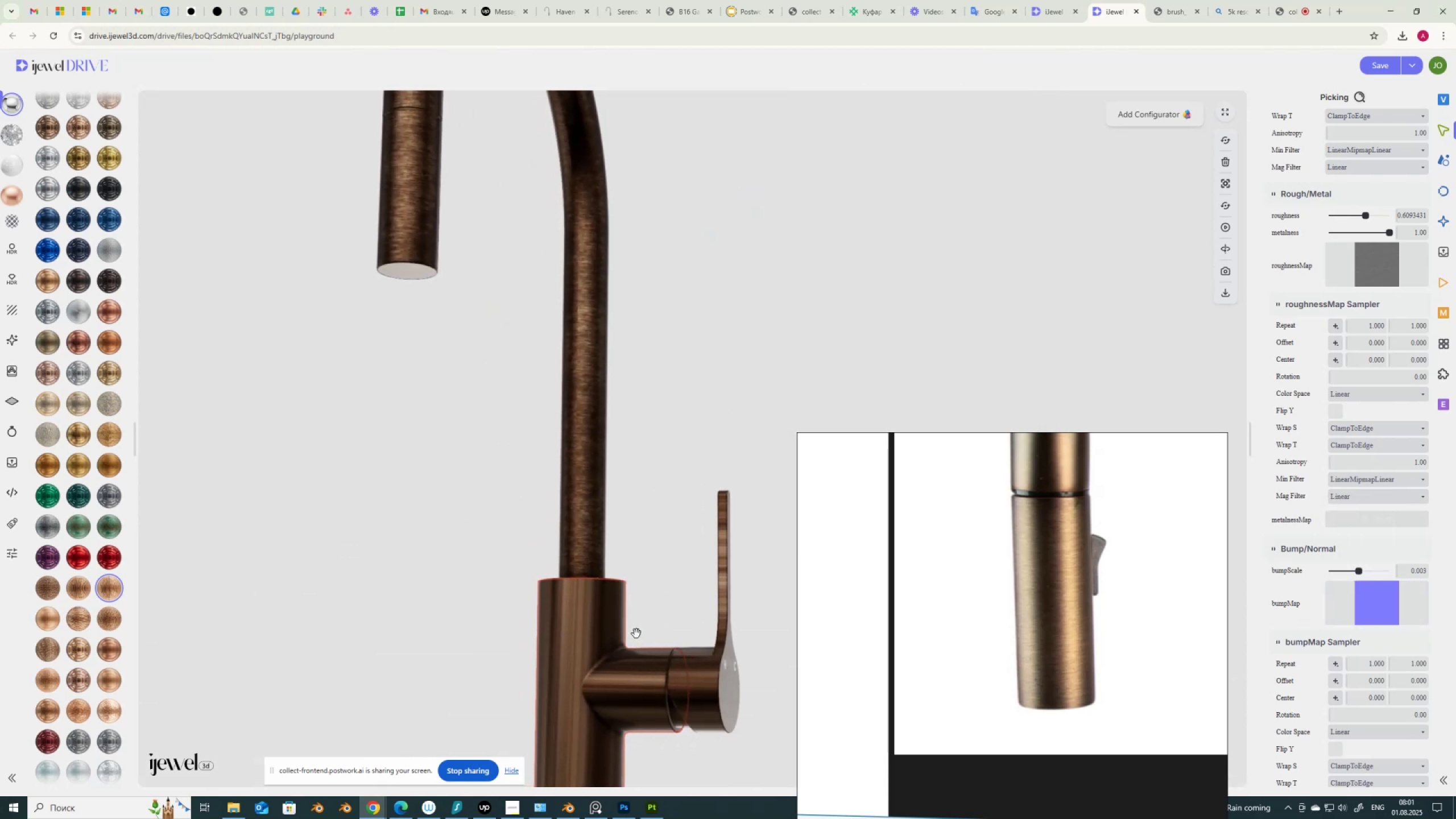 
left_click([601, 628])
 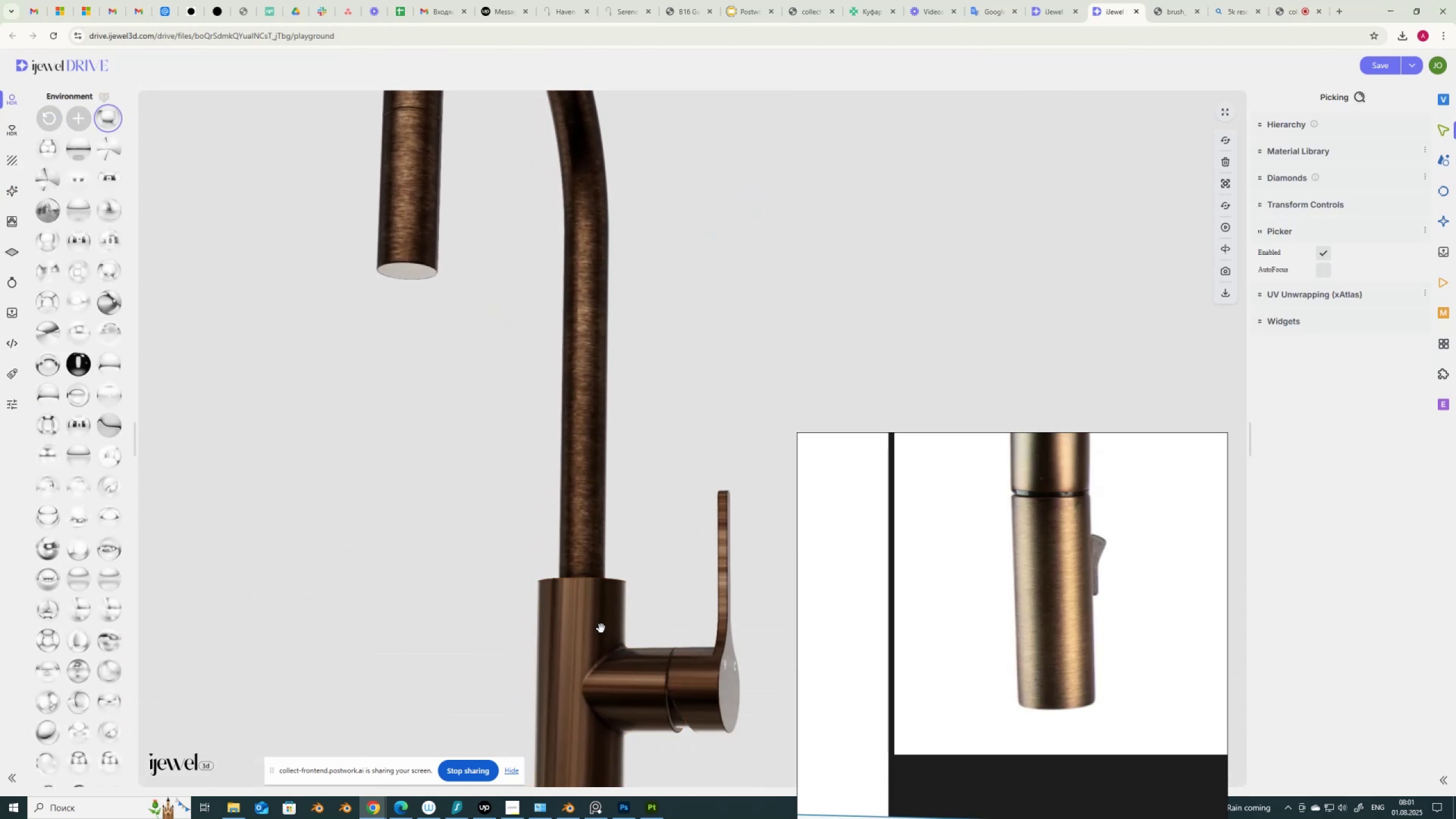 
left_click([601, 628])
 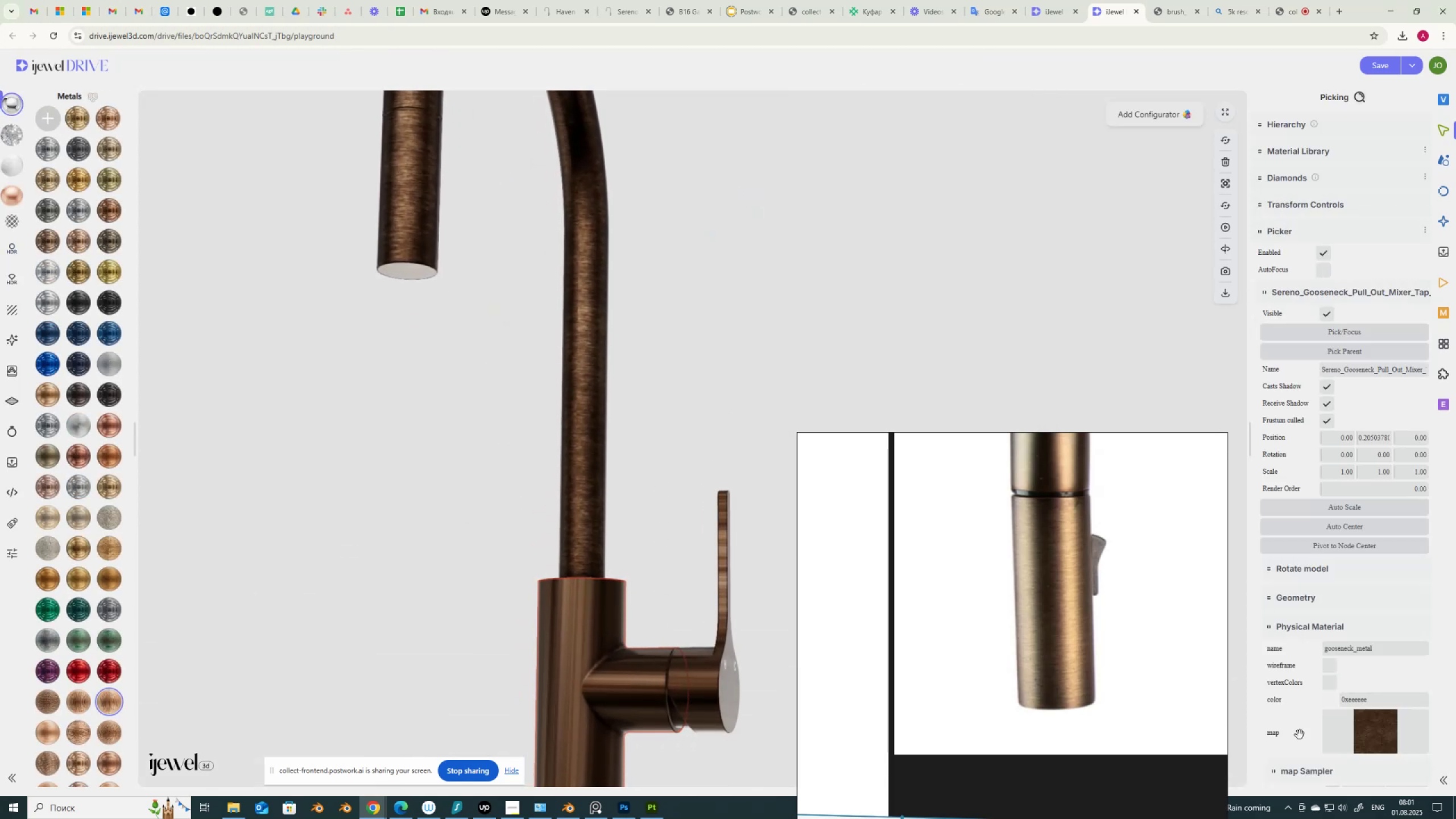 
scroll: coordinate [1358, 712], scroll_direction: down, amount: 6.0
 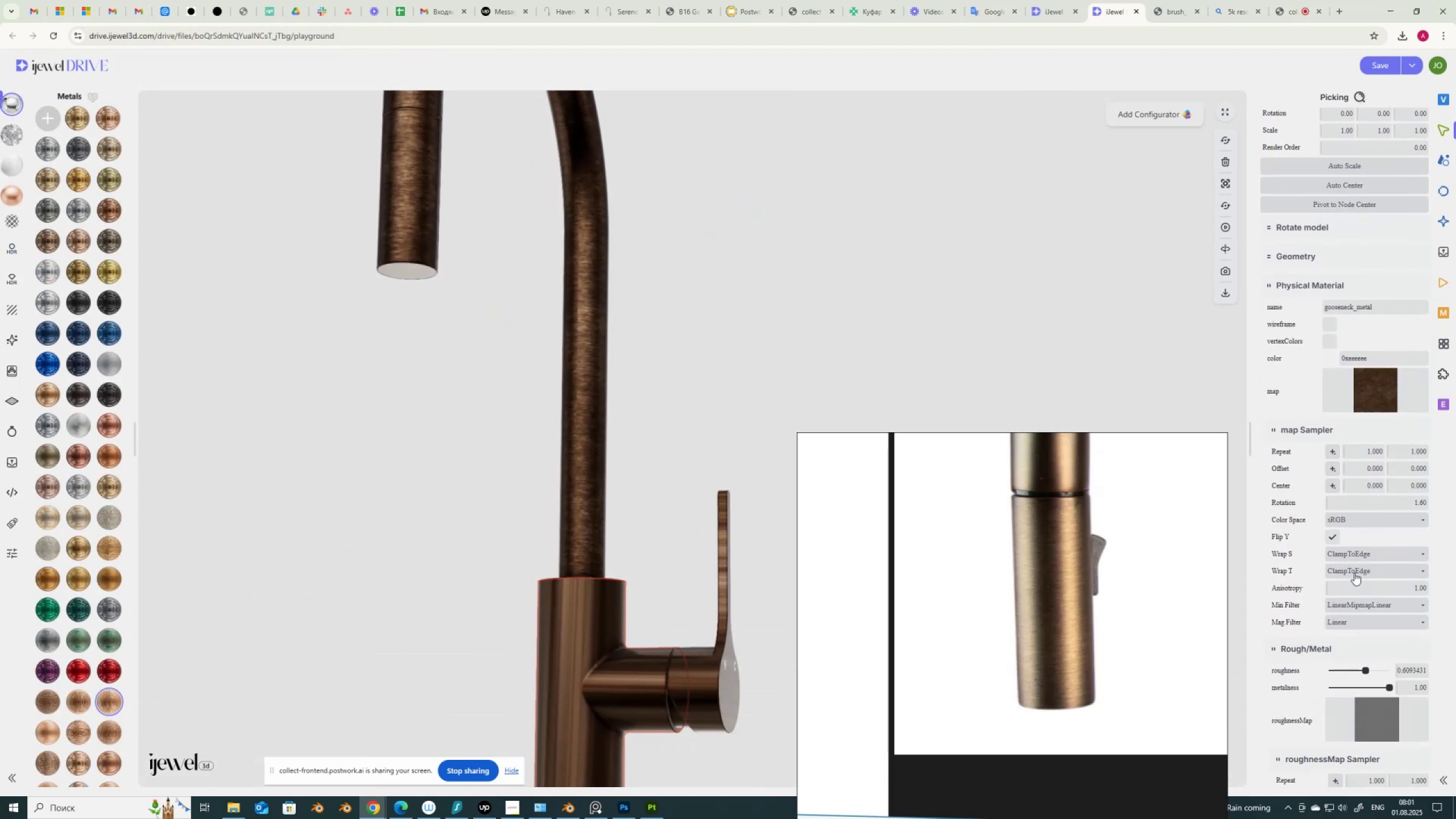 
left_click([1363, 553])
 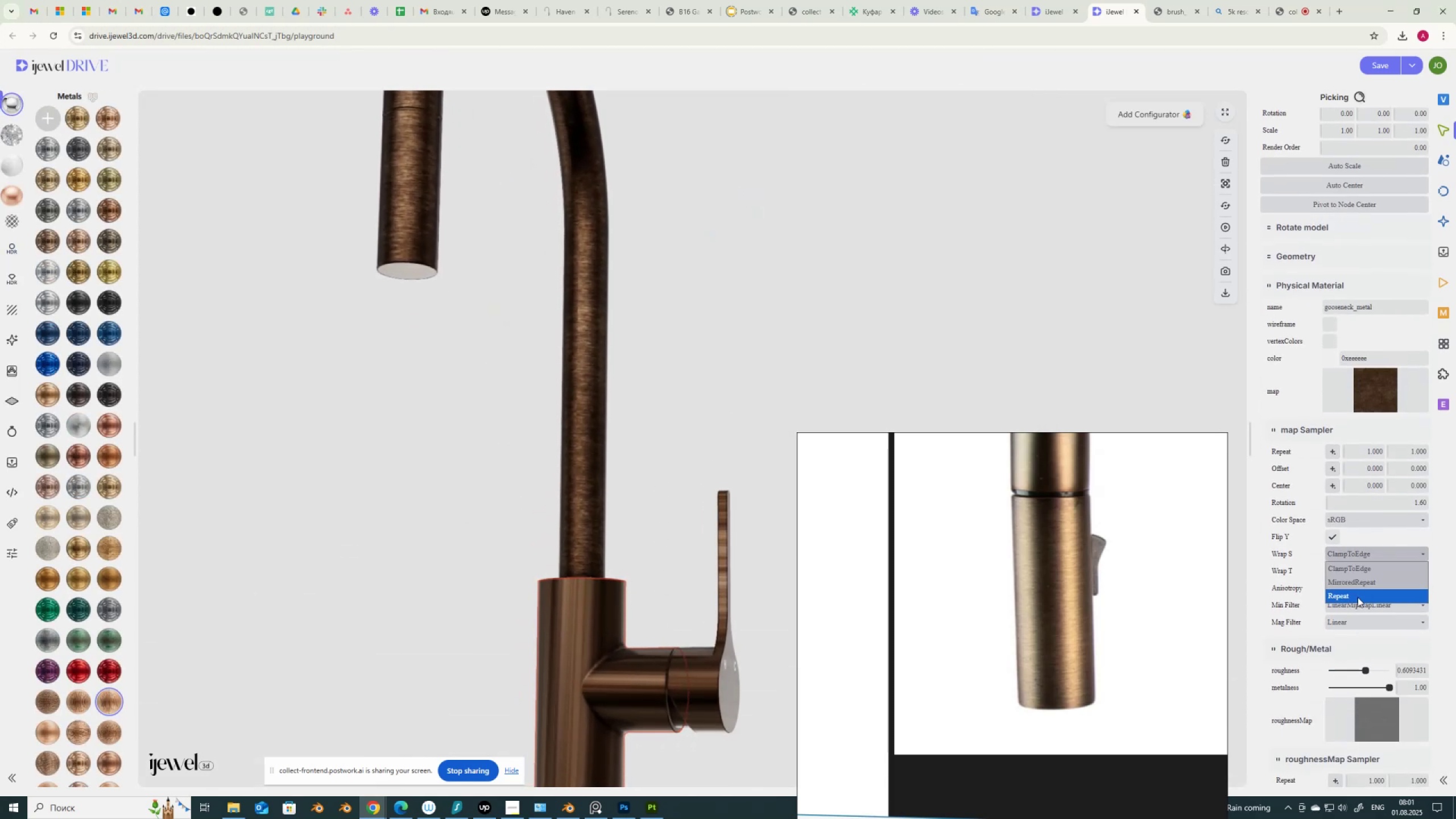 
left_click([1357, 599])
 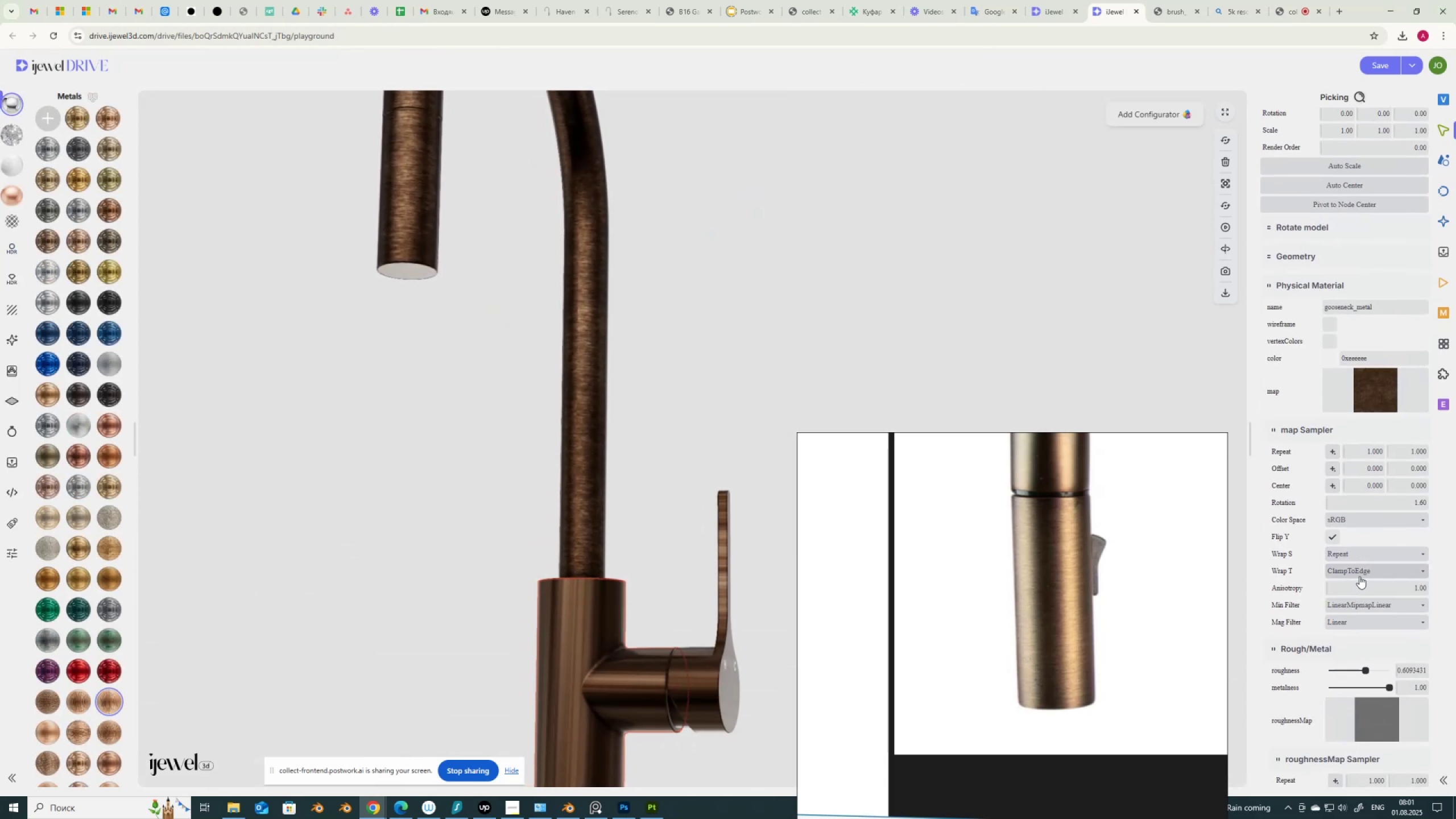 
left_click([1359, 576])
 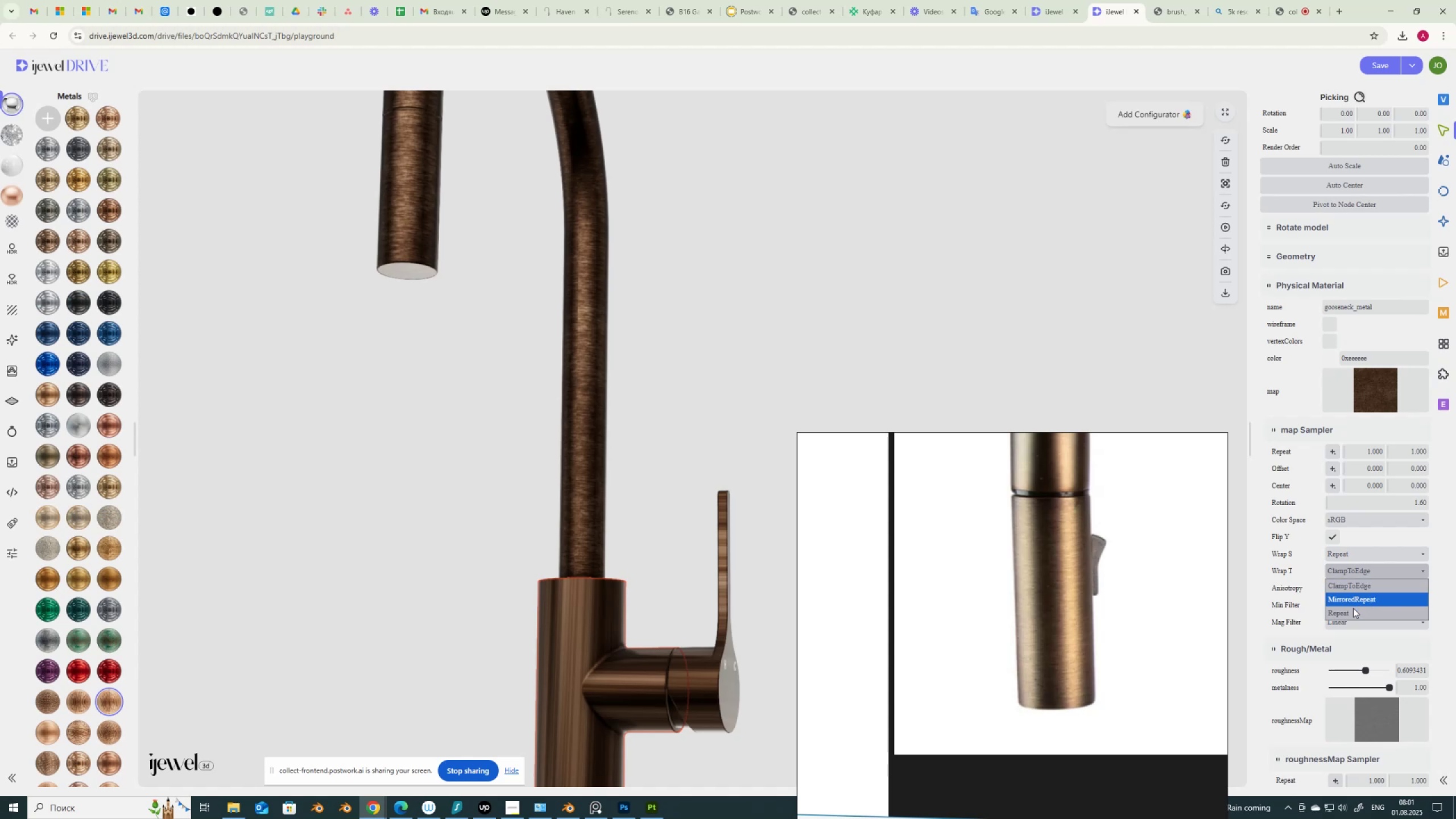 
left_click([1352, 613])
 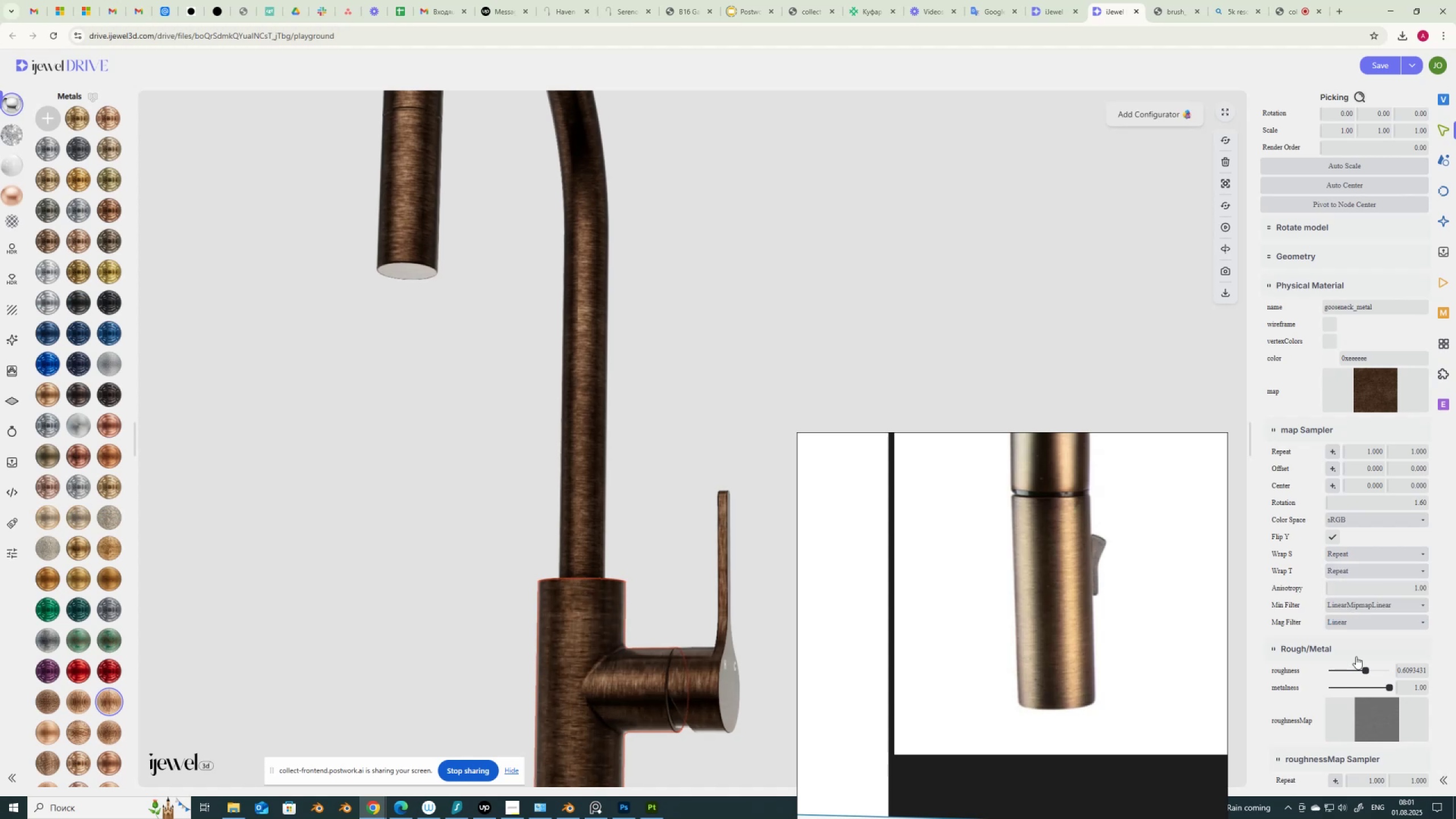 
scroll: coordinate [1356, 656], scroll_direction: down, amount: 5.0
 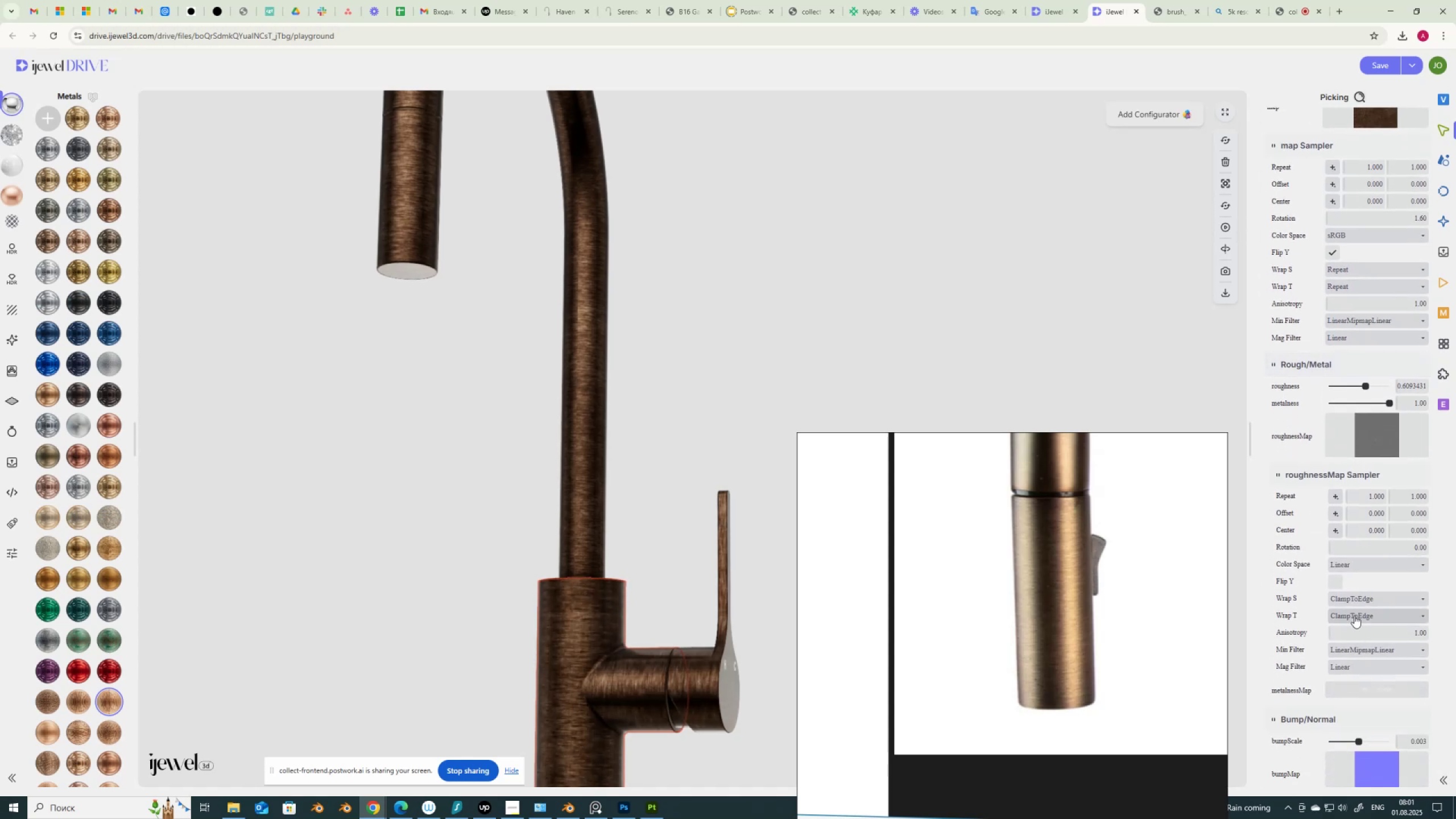 
left_click([1361, 592])
 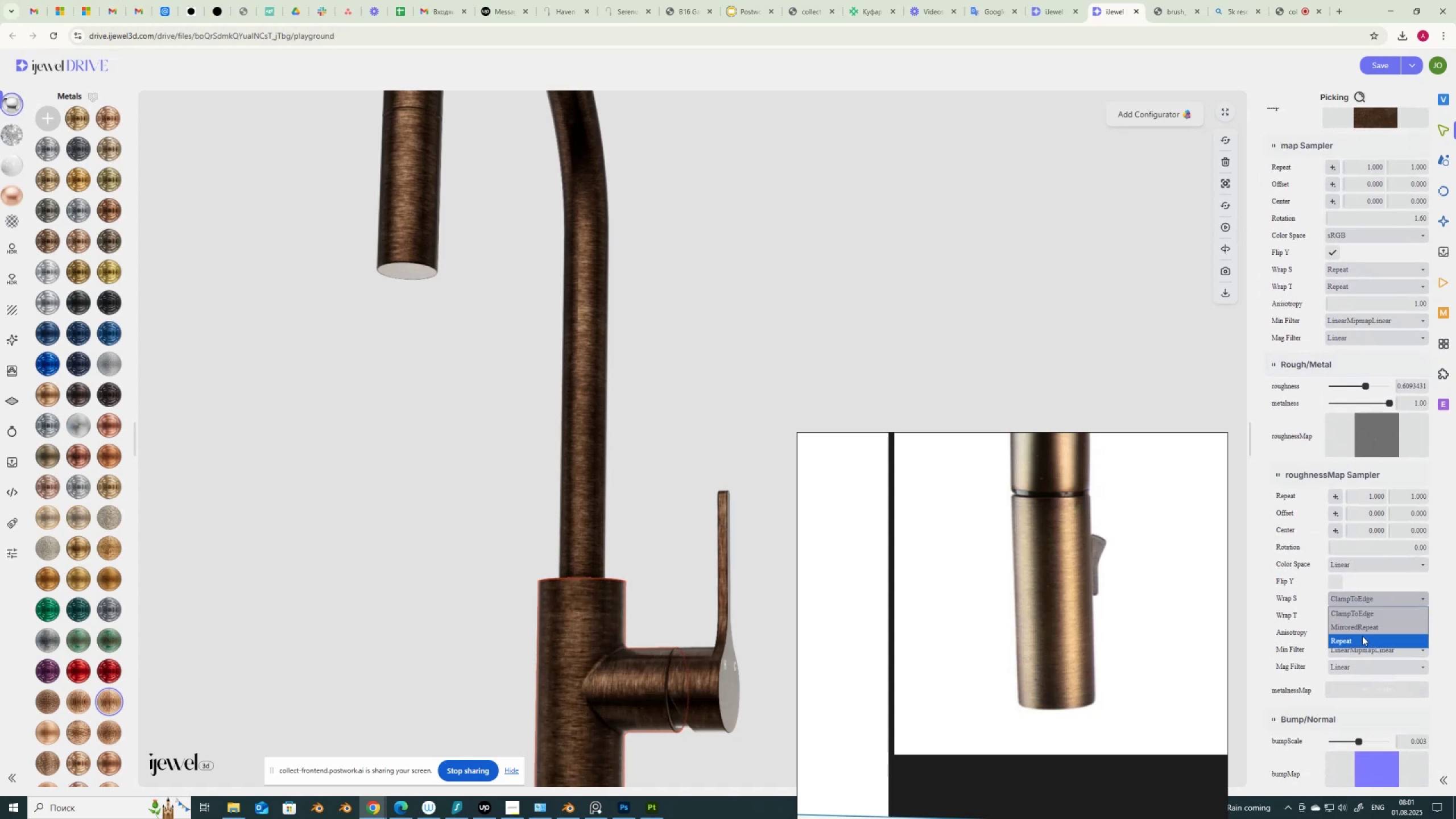 
left_click([1362, 638])
 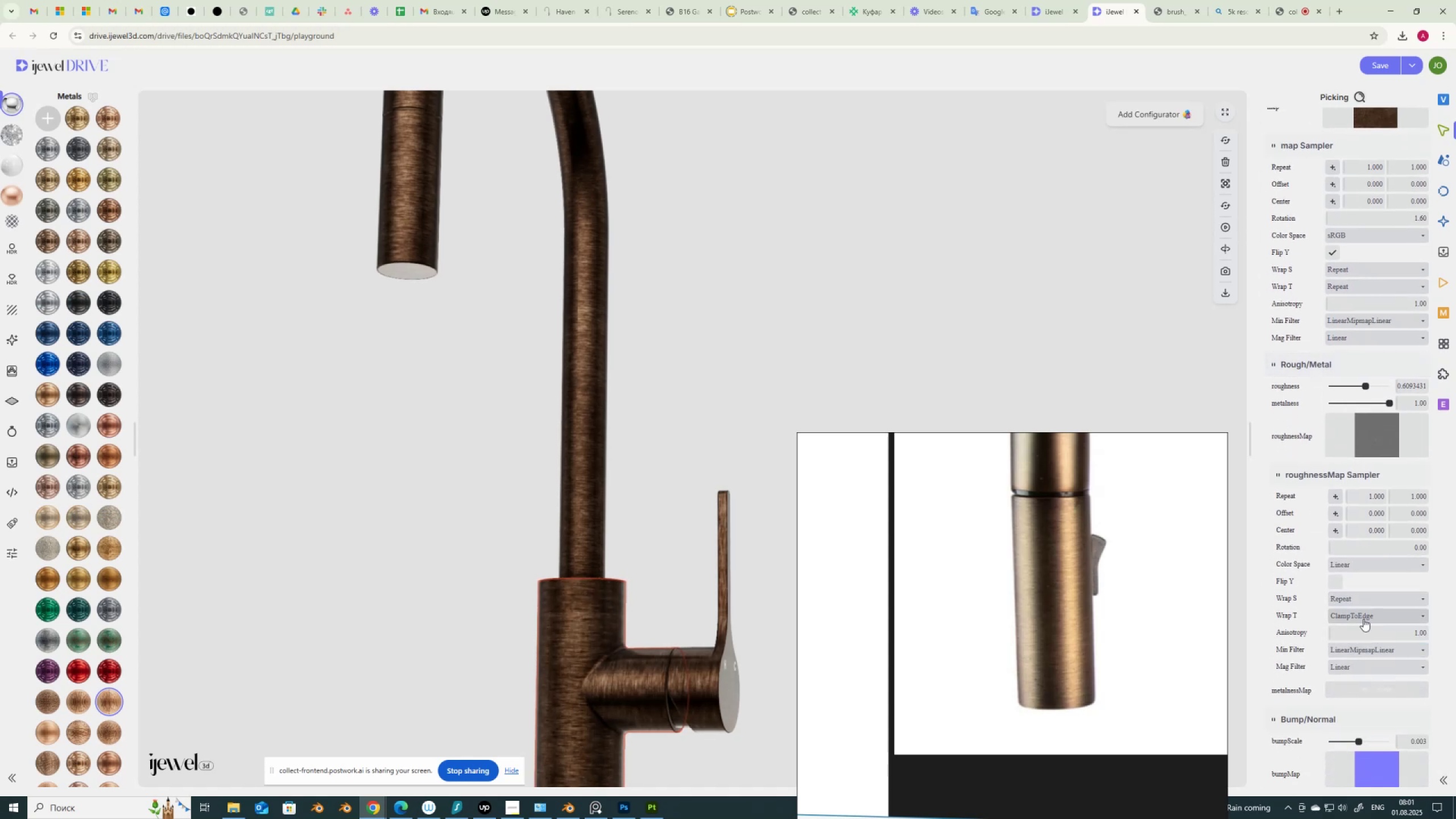 
left_click([1364, 618])
 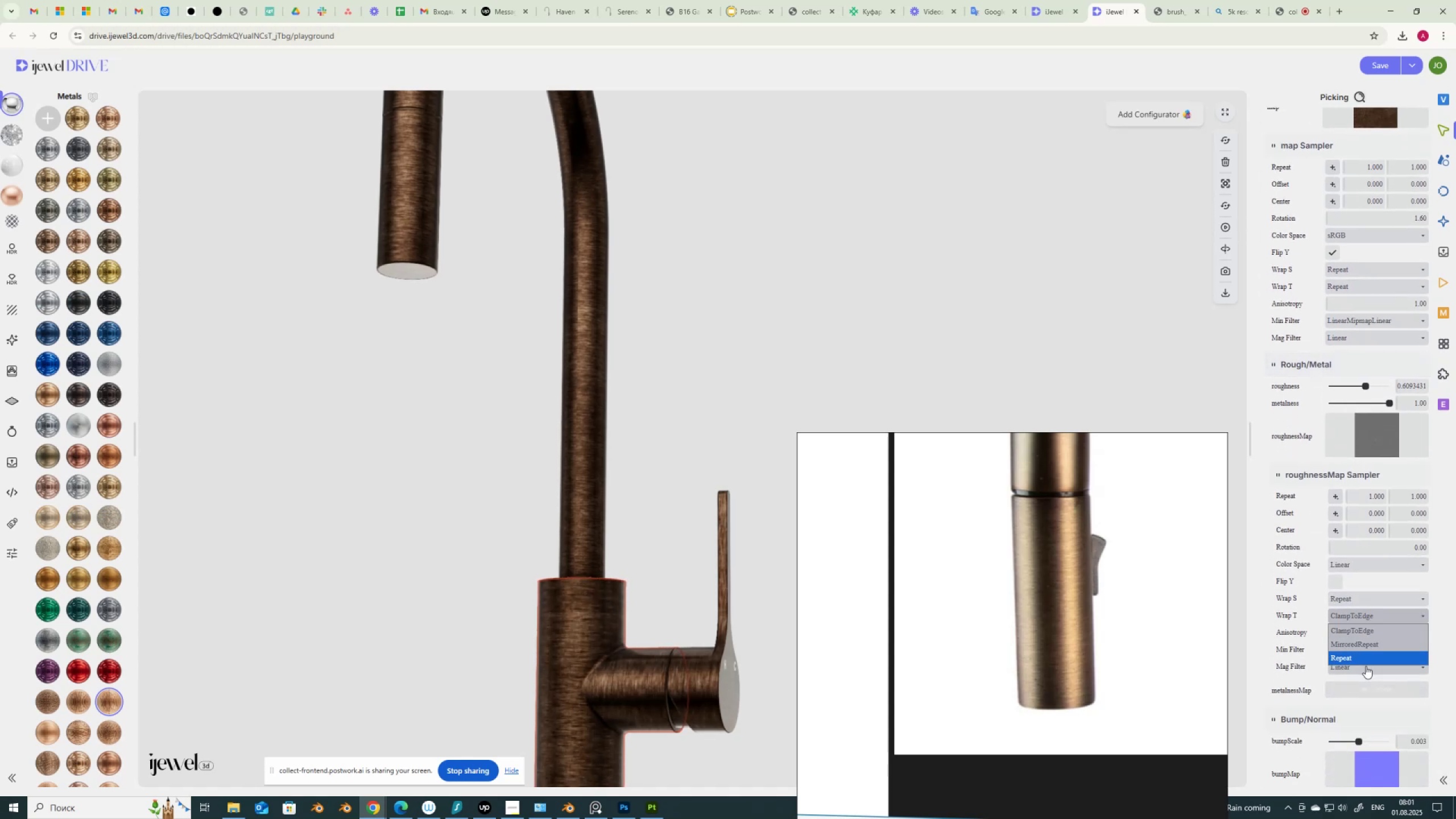 
left_click([1366, 661])
 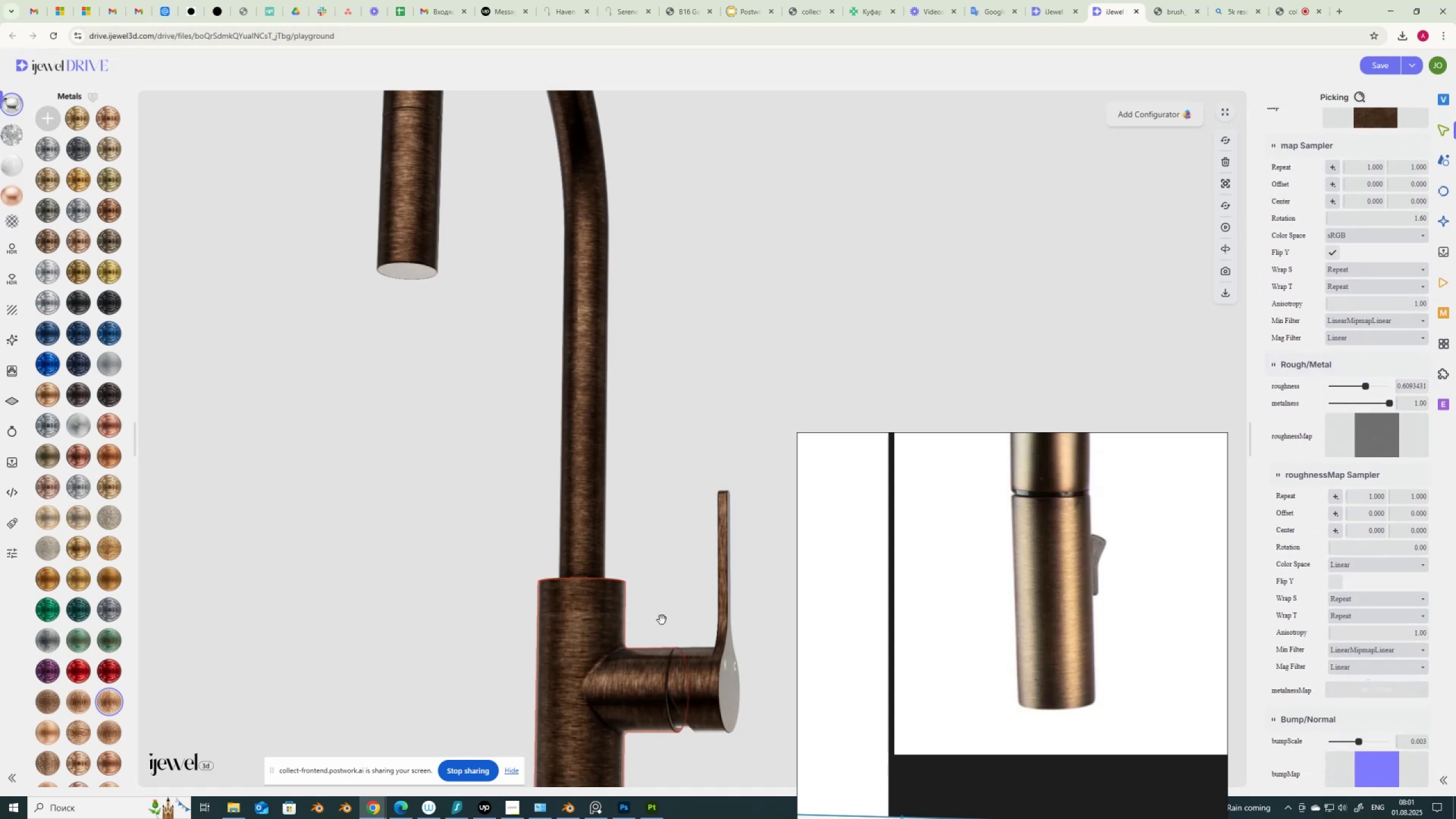 
left_click_drag(start_coordinate=[660, 624], to_coordinate=[646, 624])
 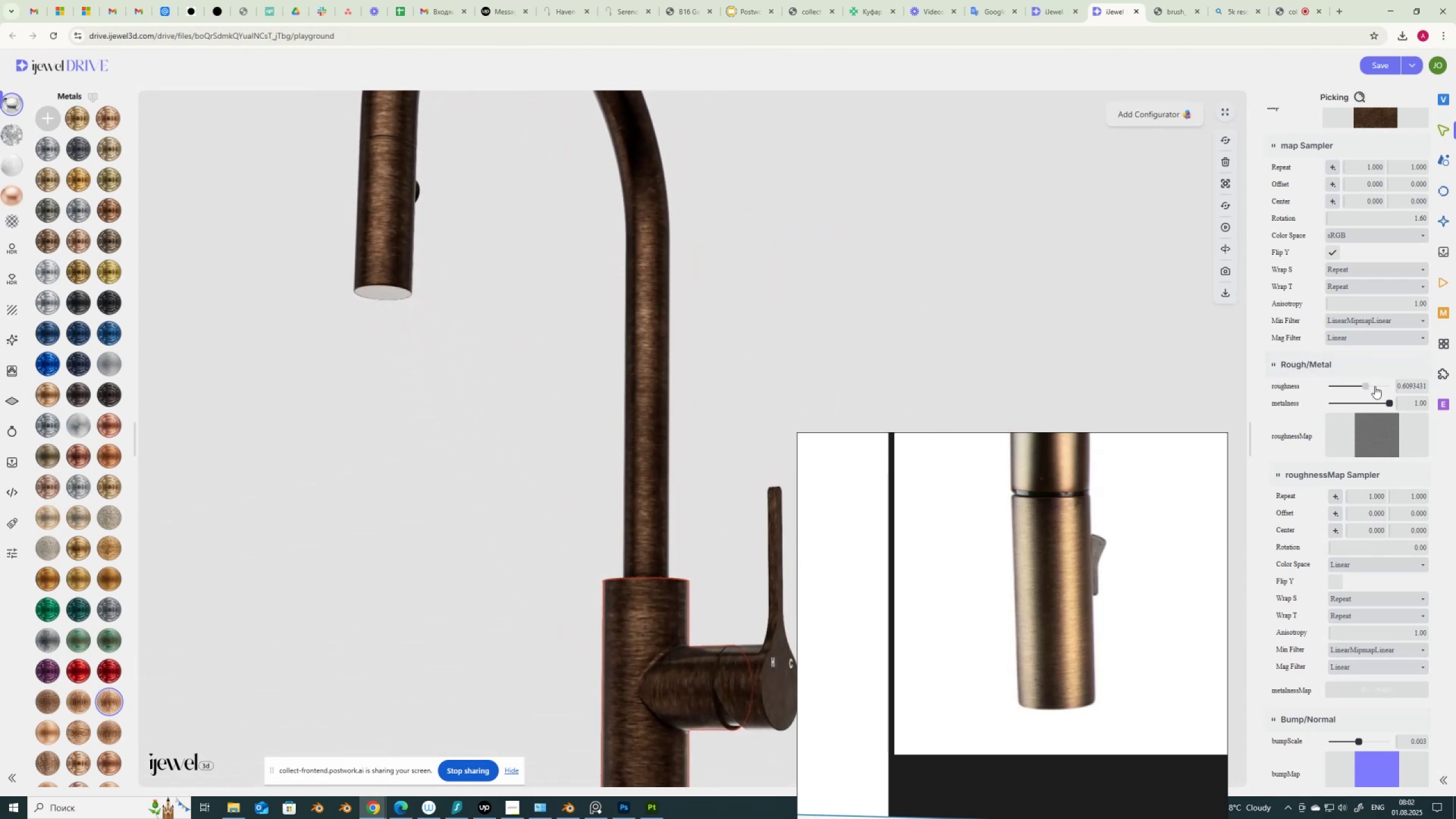 
left_click_drag(start_coordinate=[1367, 386], to_coordinate=[1419, 385])
 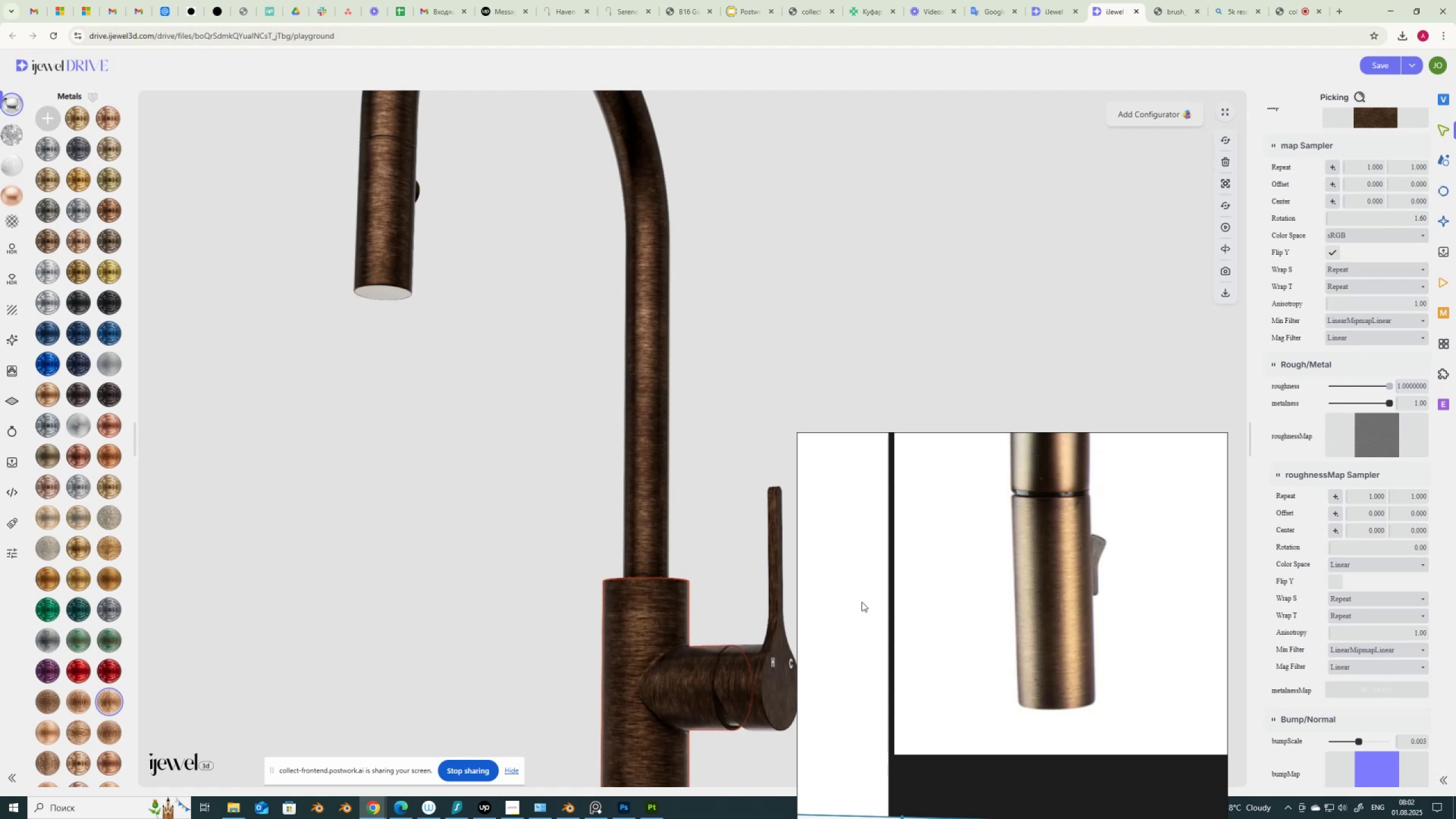 
left_click_drag(start_coordinate=[735, 589], to_coordinate=[737, 578])
 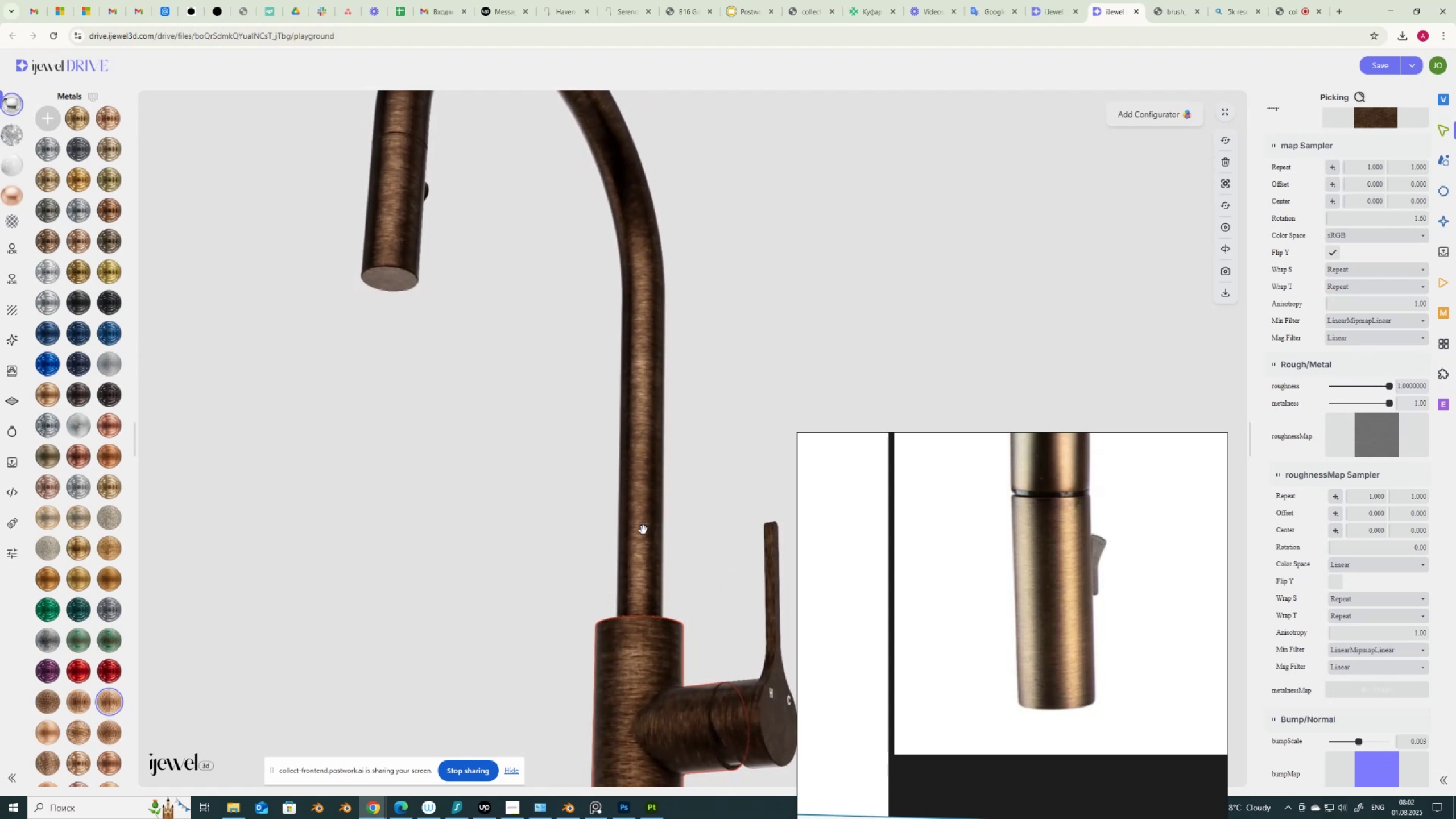 
left_click([643, 530])
 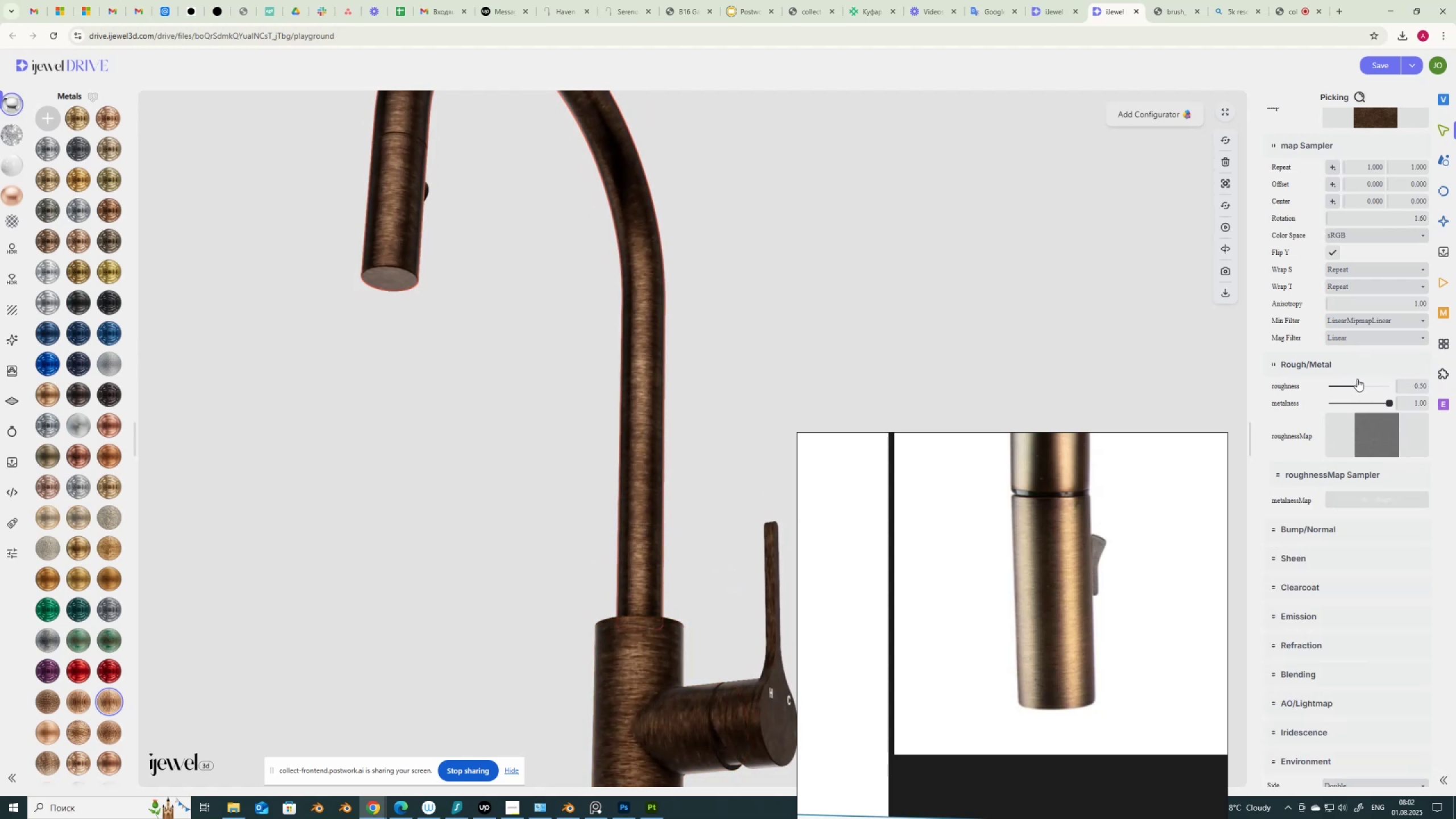 
left_click_drag(start_coordinate=[1360, 386], to_coordinate=[1394, 395])
 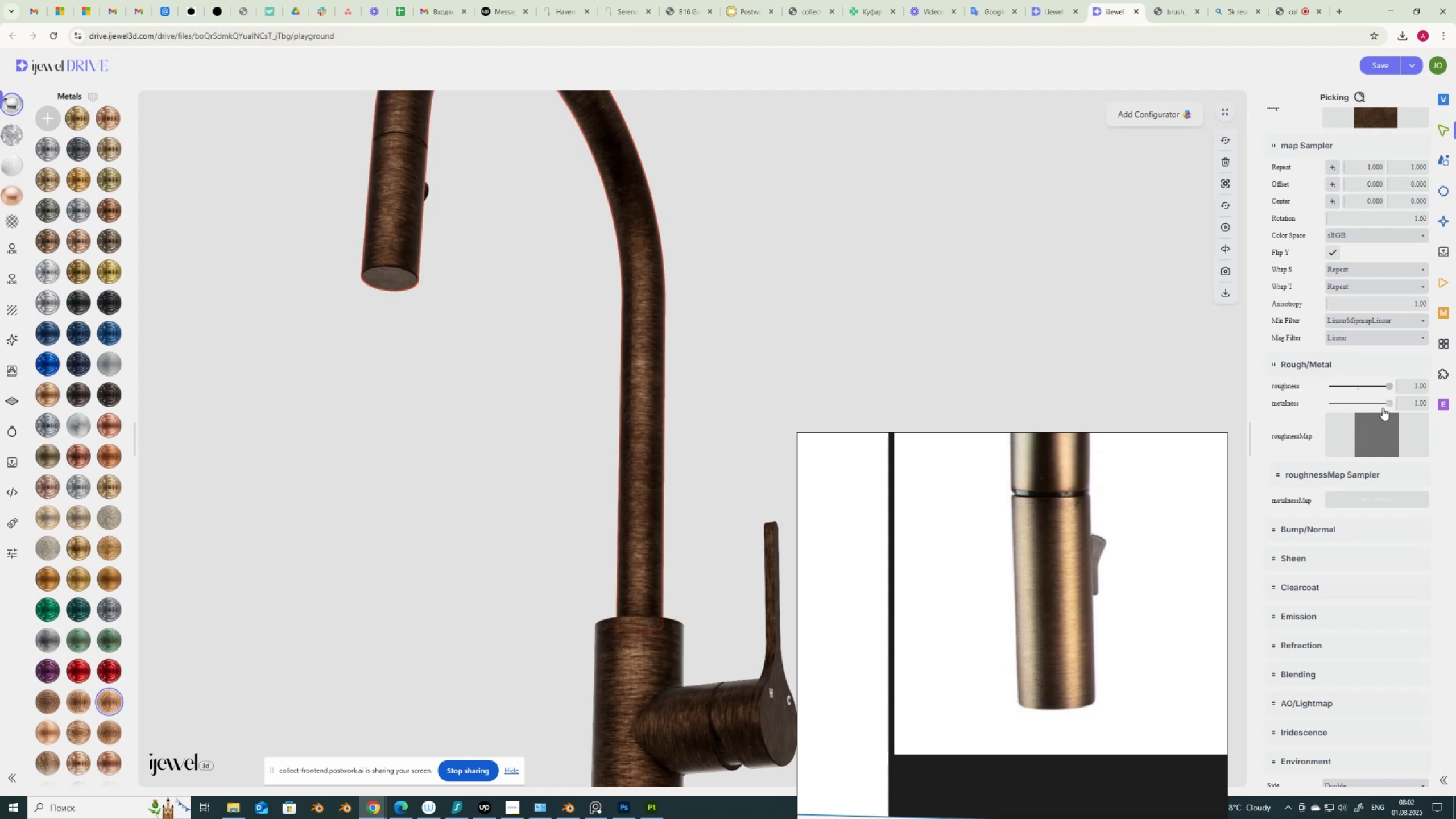 
left_click_drag(start_coordinate=[1387, 403], to_coordinate=[1455, 411])
 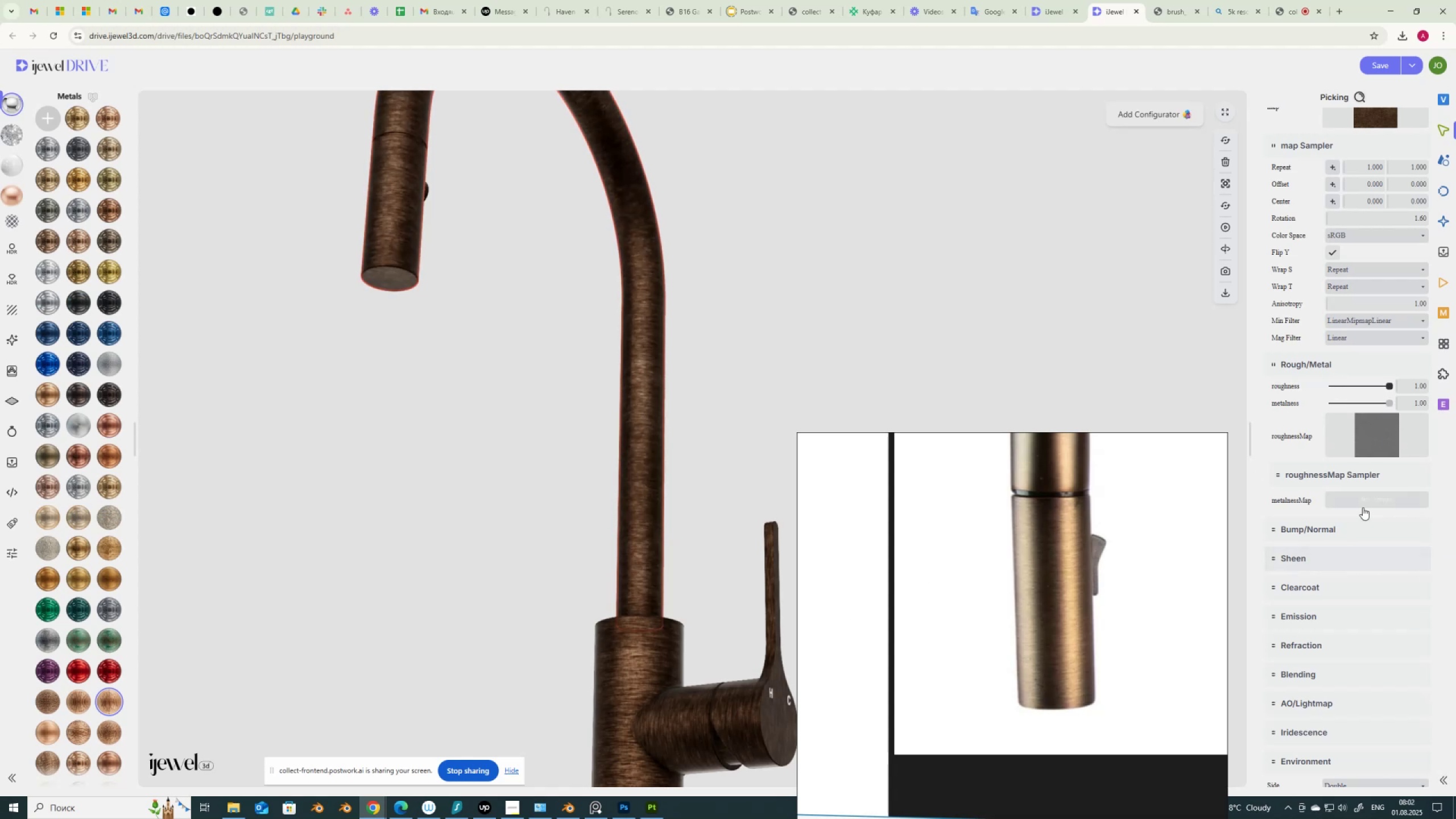 
scroll: coordinate [1394, 339], scroll_direction: up, amount: 5.0
 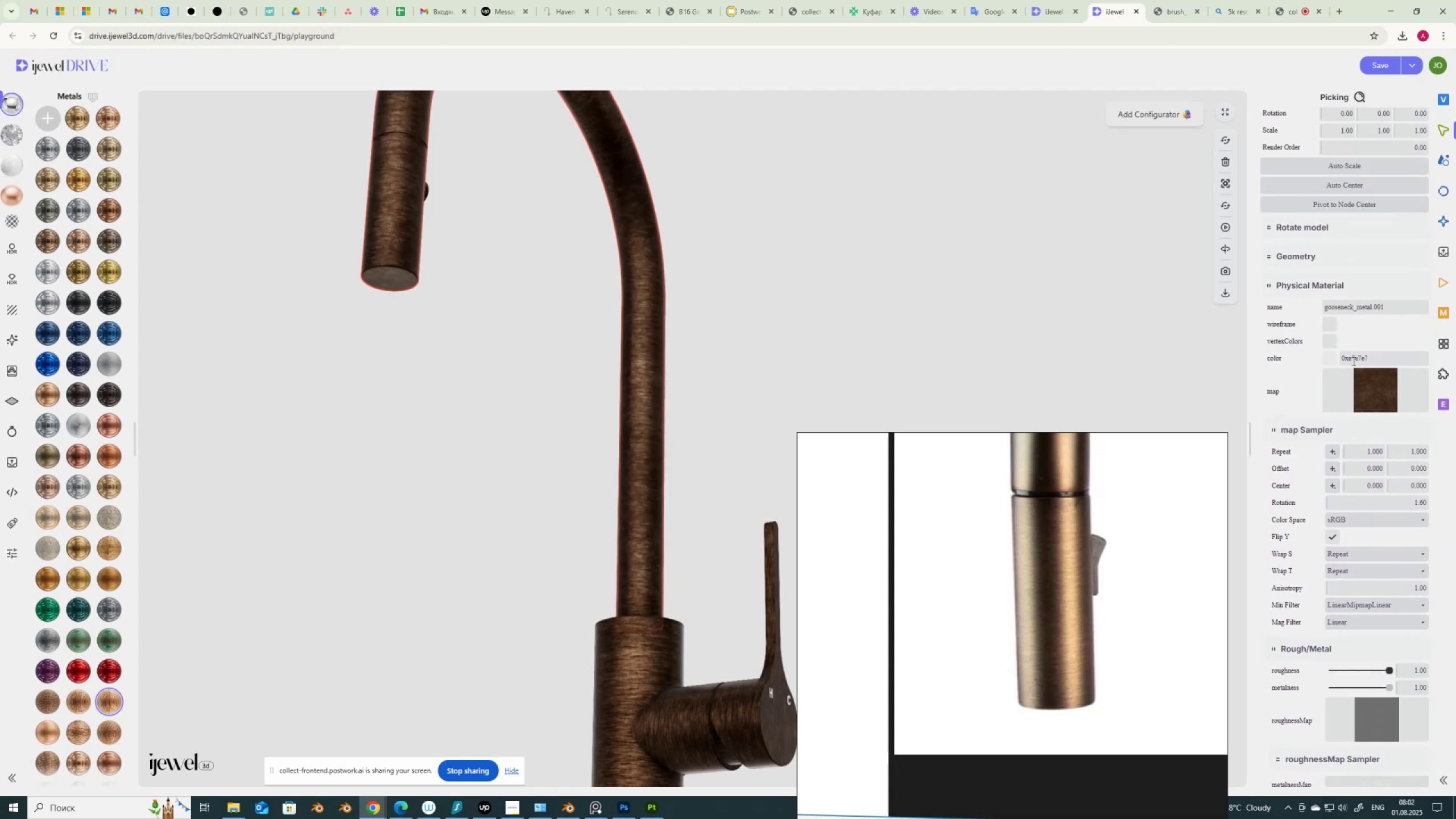 
left_click([1329, 363])
 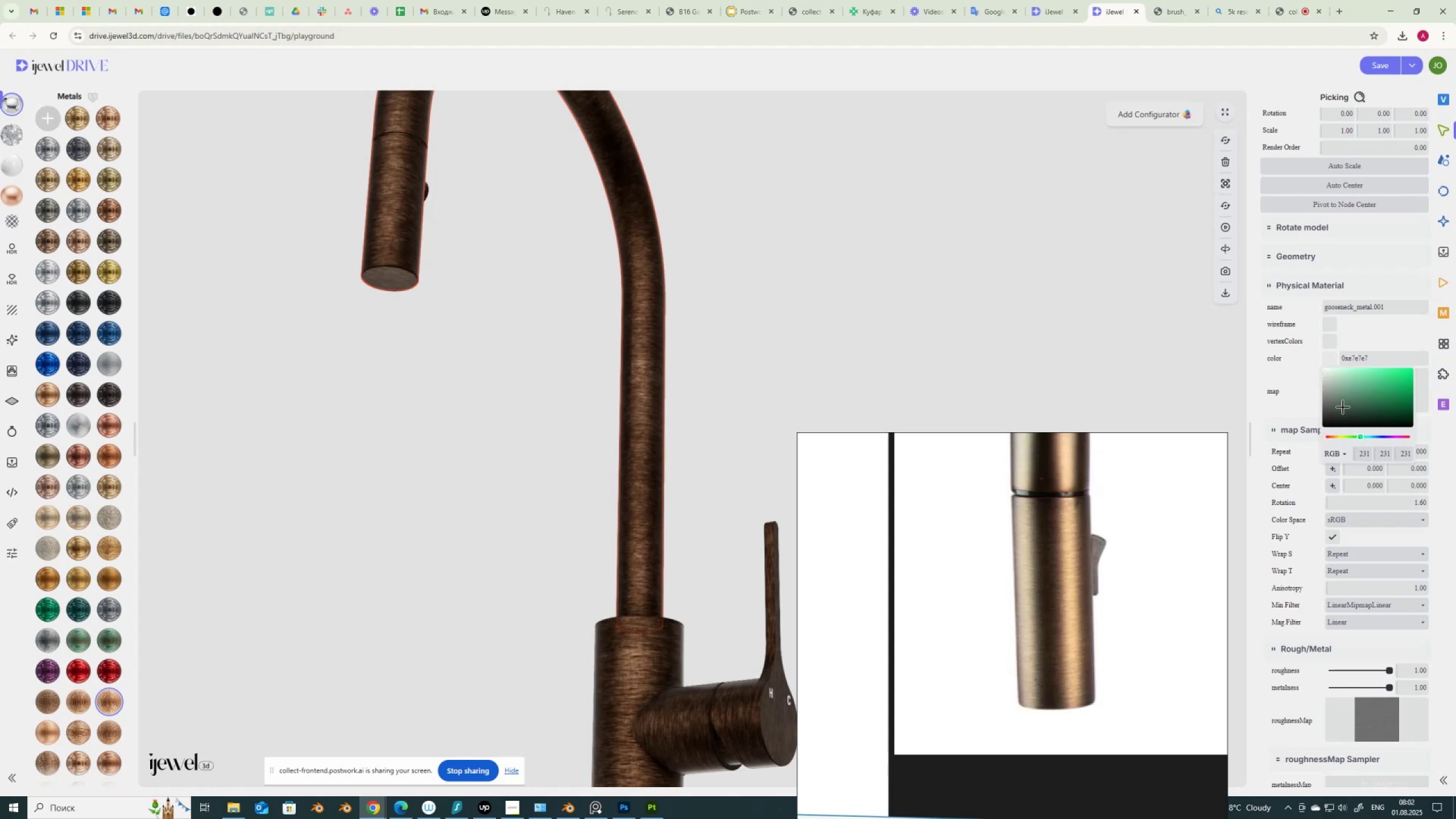 
left_click_drag(start_coordinate=[1323, 374], to_coordinate=[1320, 370])
 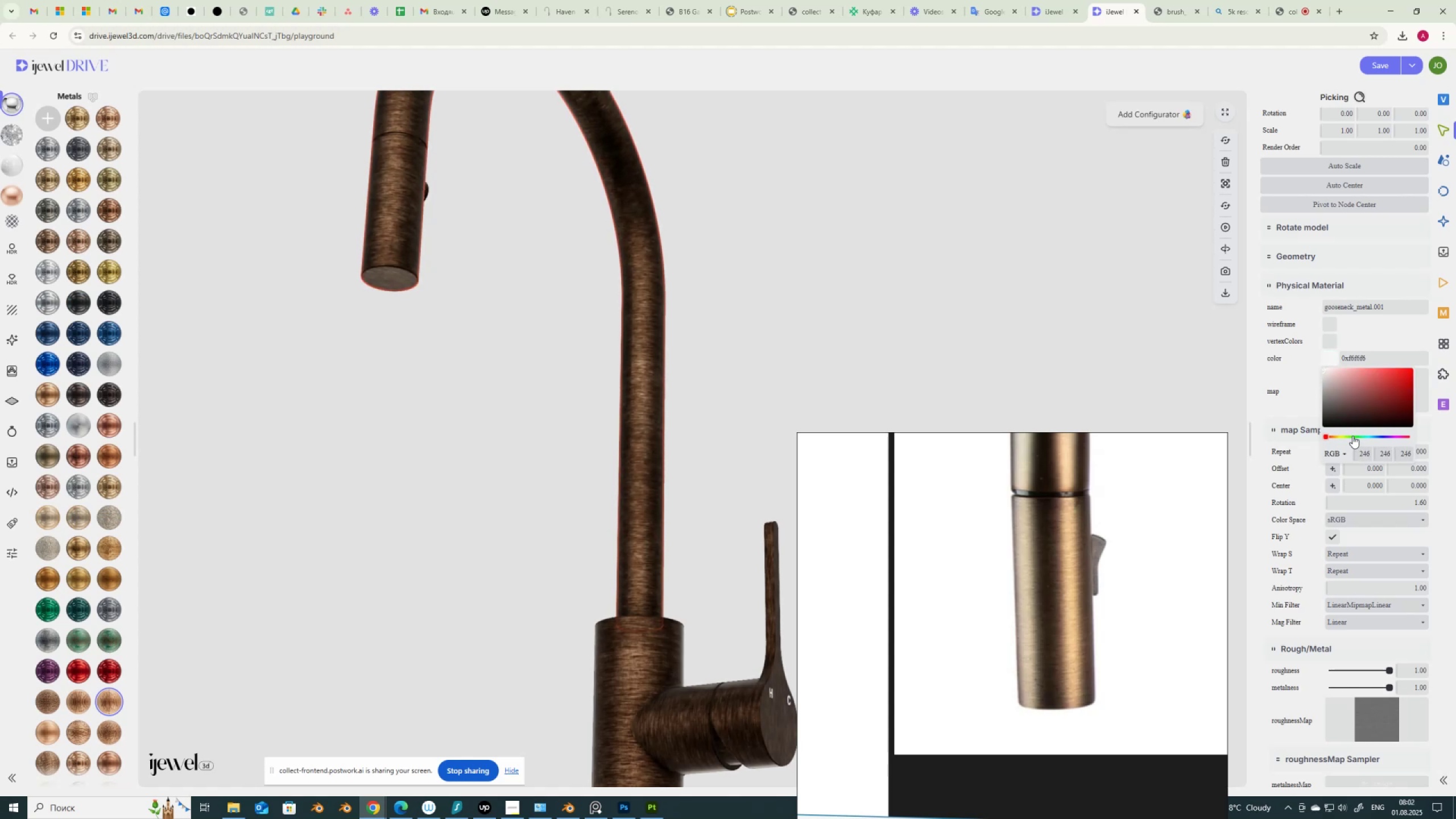 
left_click([1359, 436])
 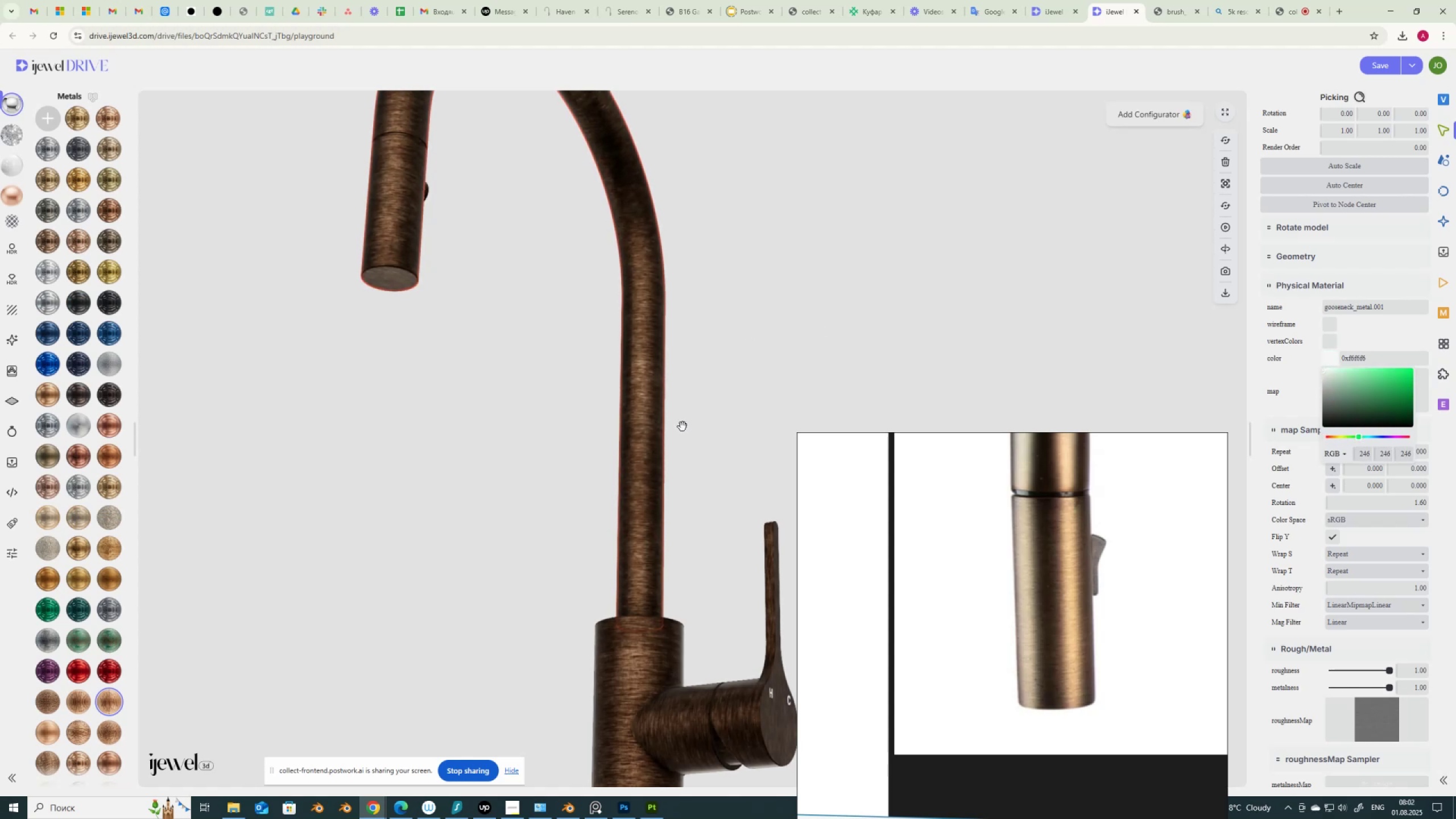 
scroll: coordinate [683, 431], scroll_direction: down, amount: 3.0
 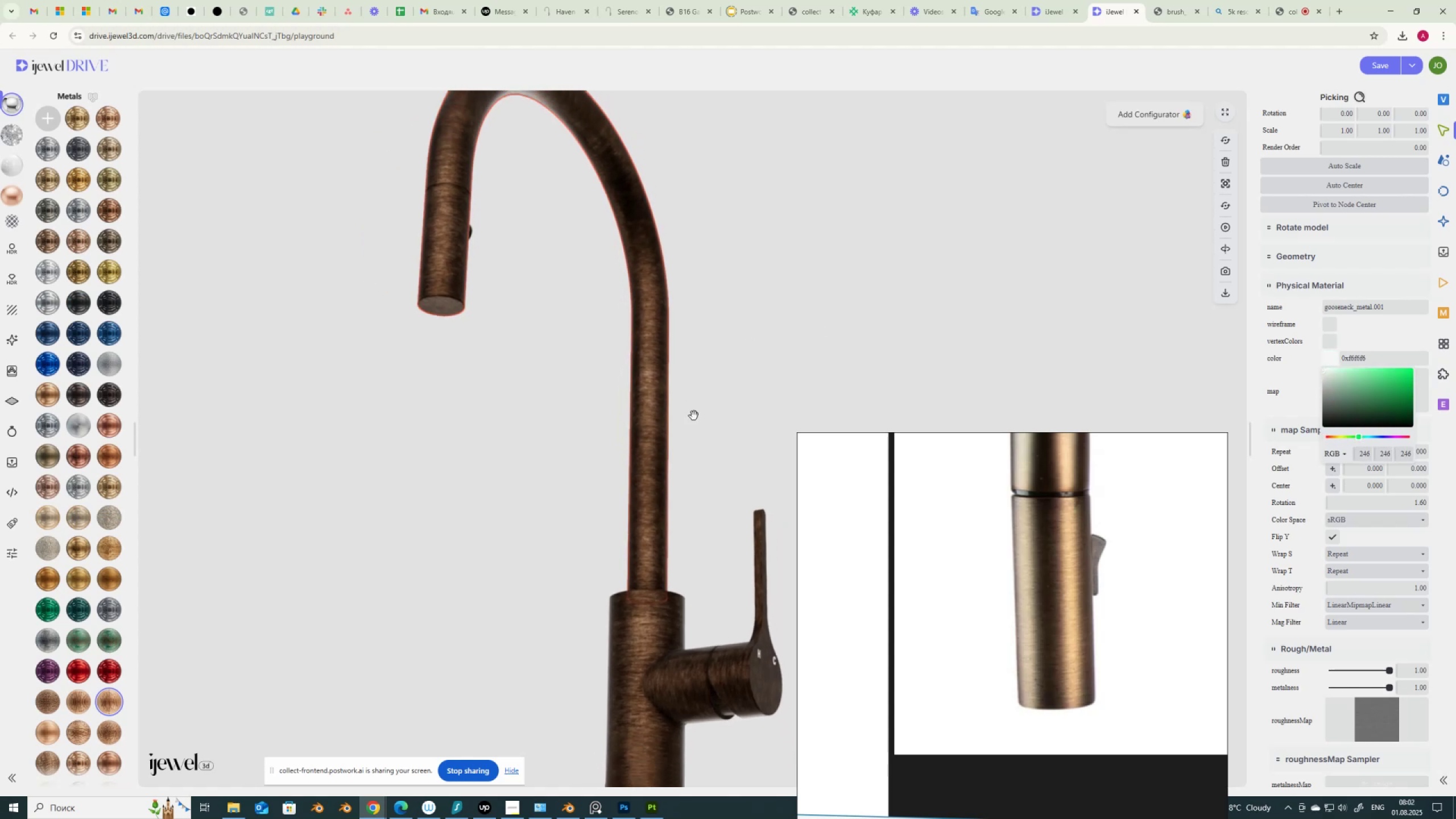 
left_click_drag(start_coordinate=[673, 434], to_coordinate=[656, 468])
 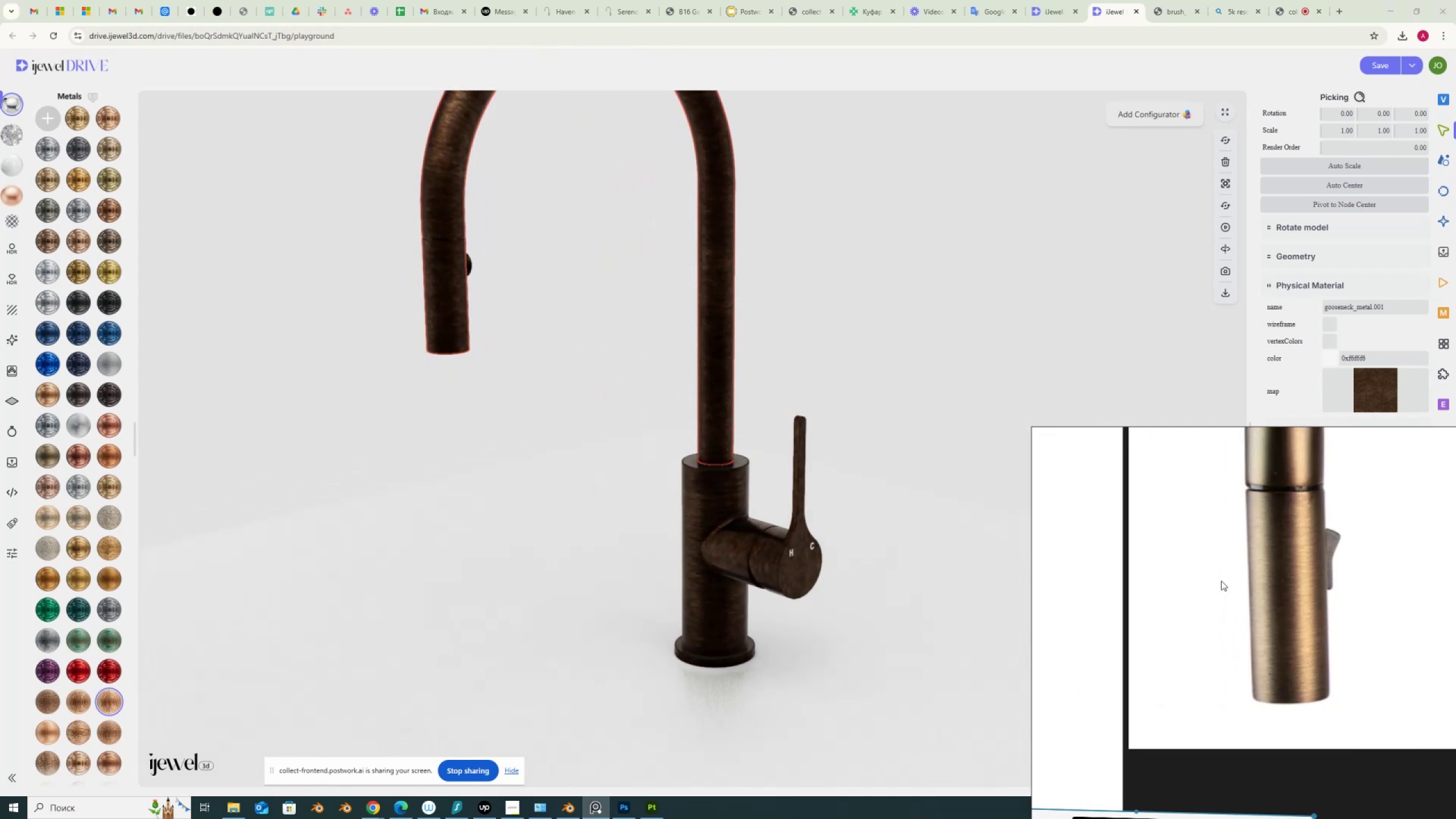 
left_click_drag(start_coordinate=[504, 498], to_coordinate=[502, 490])
 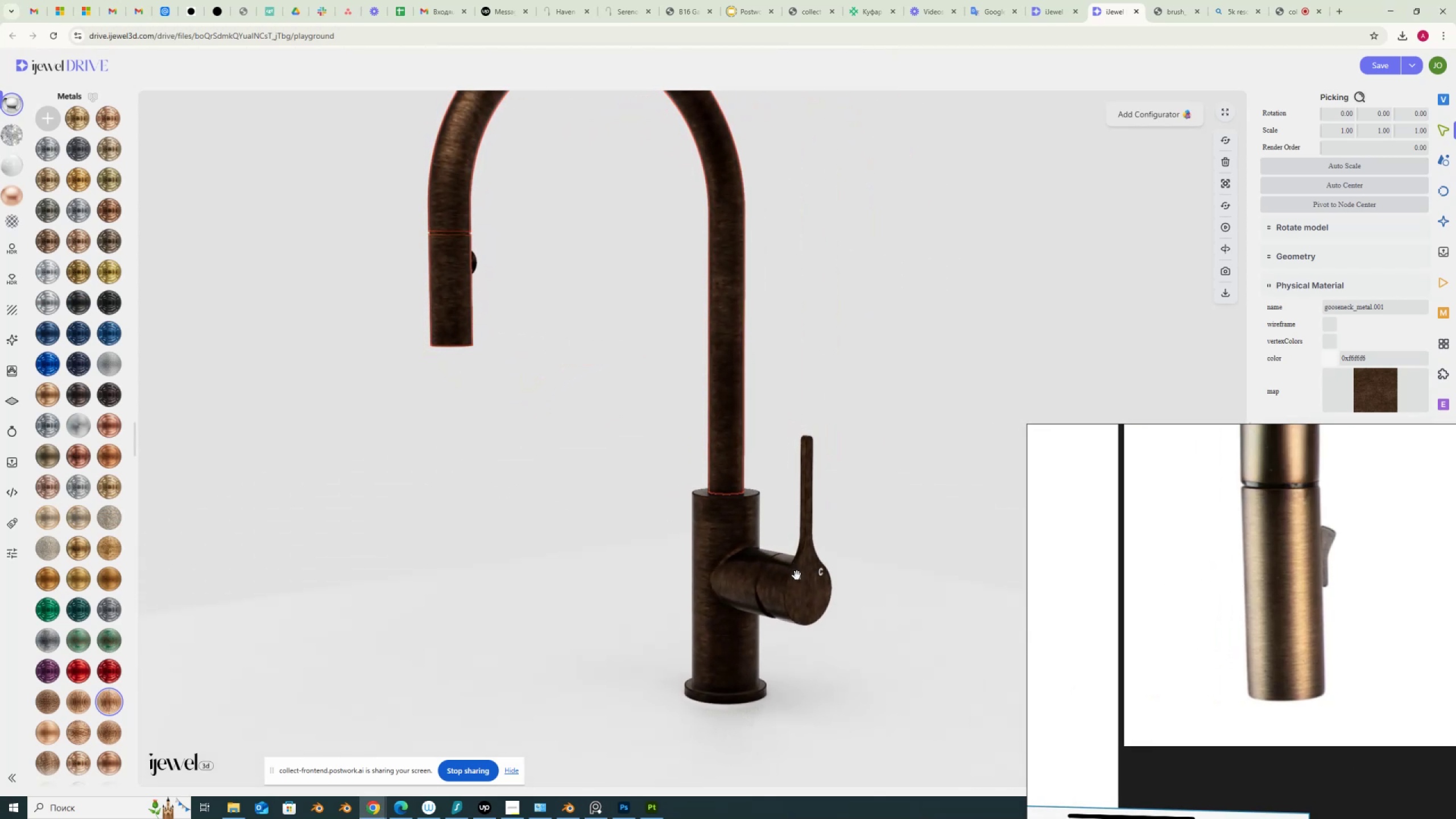 
left_click([801, 578])
 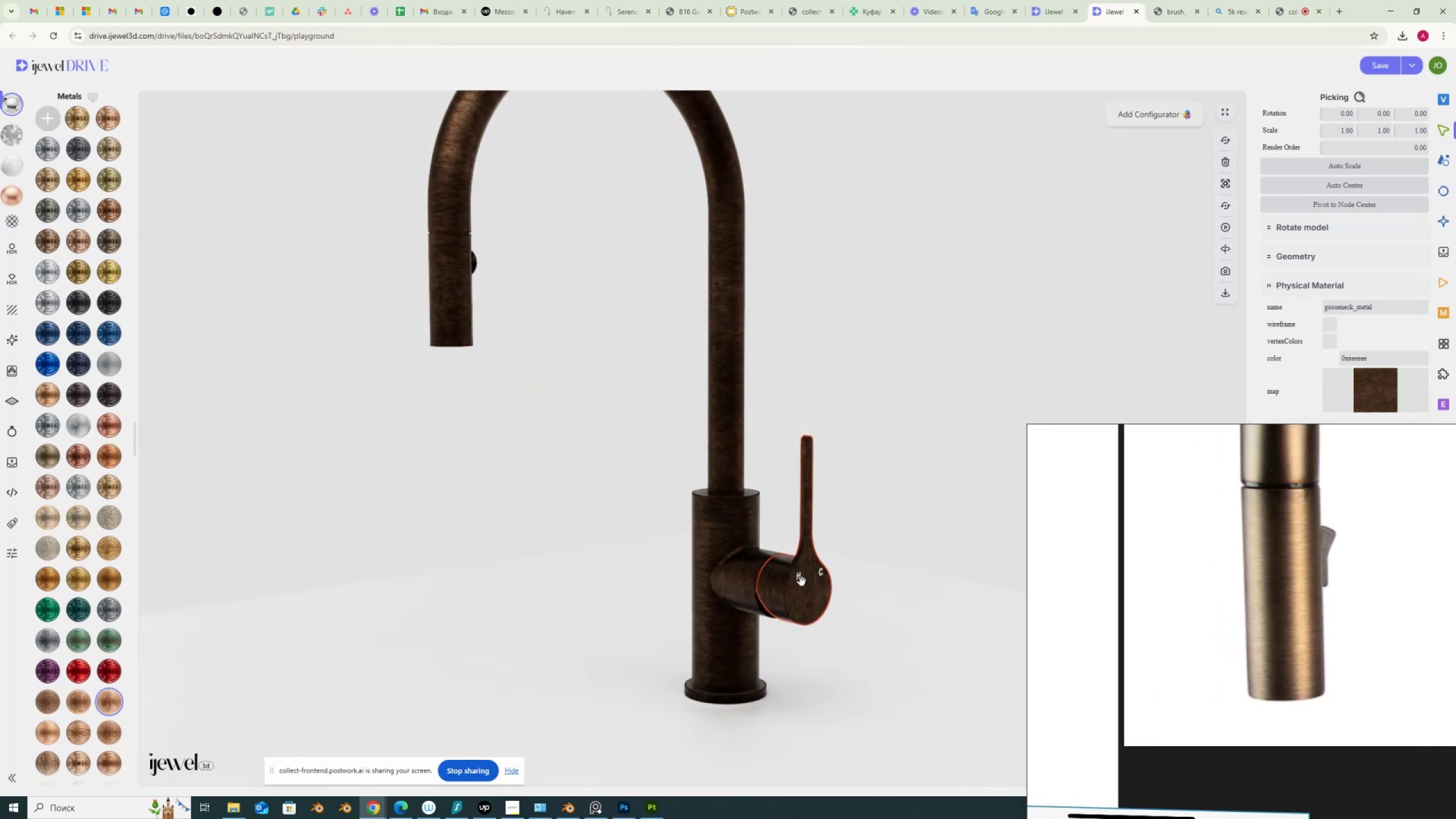 
left_click([800, 580])
 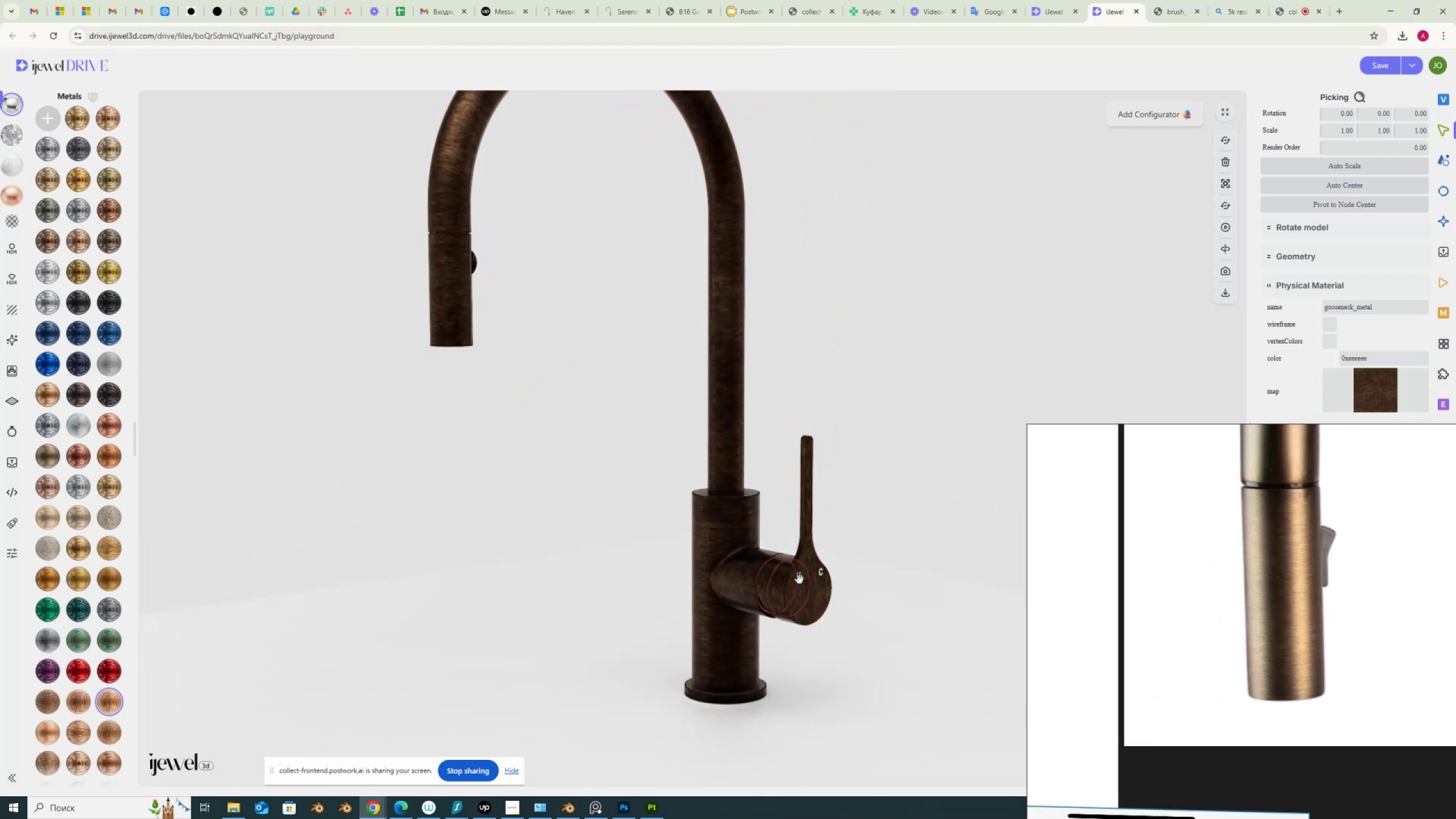 
left_click([800, 578])
 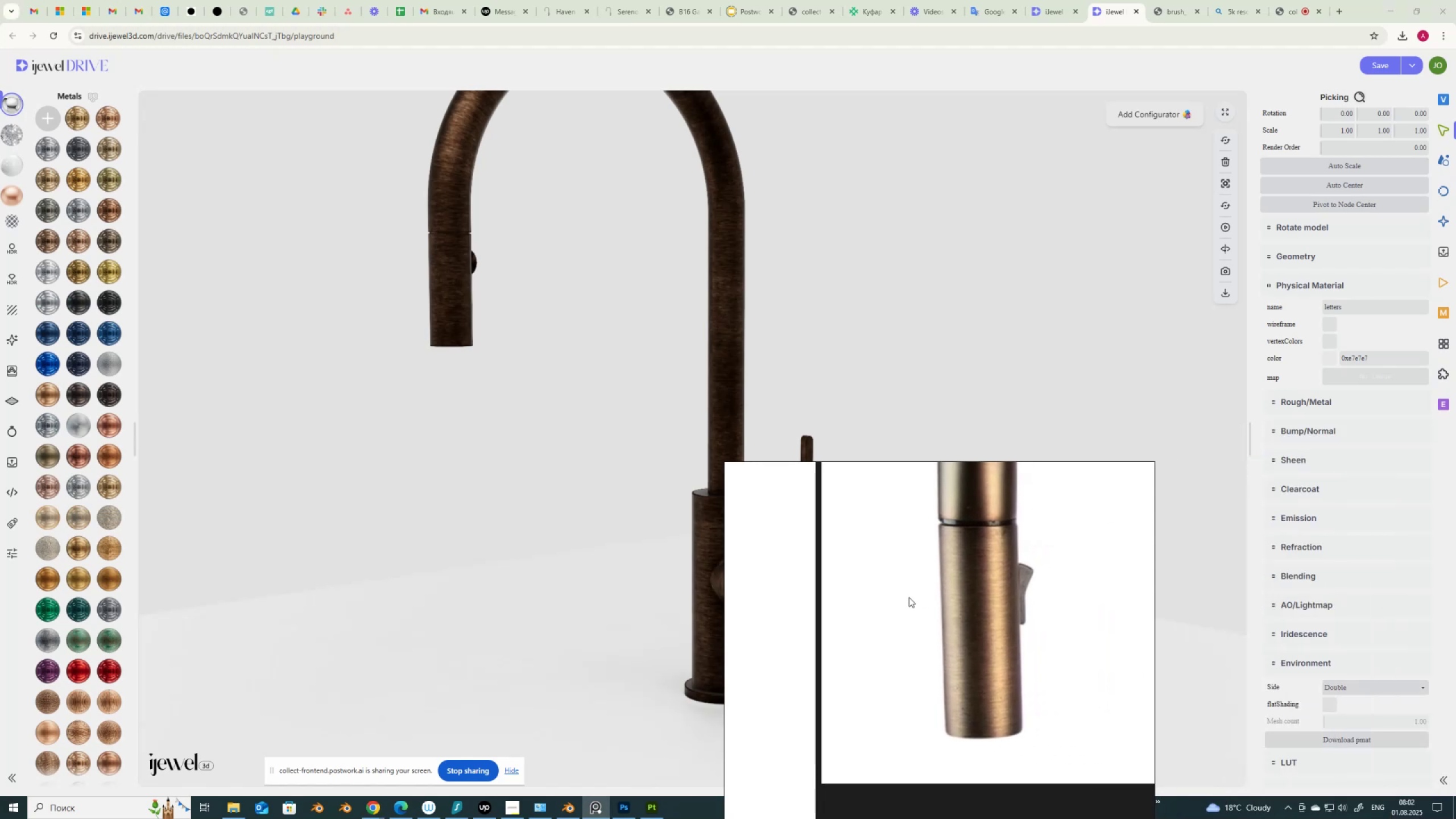 
scroll: coordinate [1355, 578], scroll_direction: up, amount: 16.0
 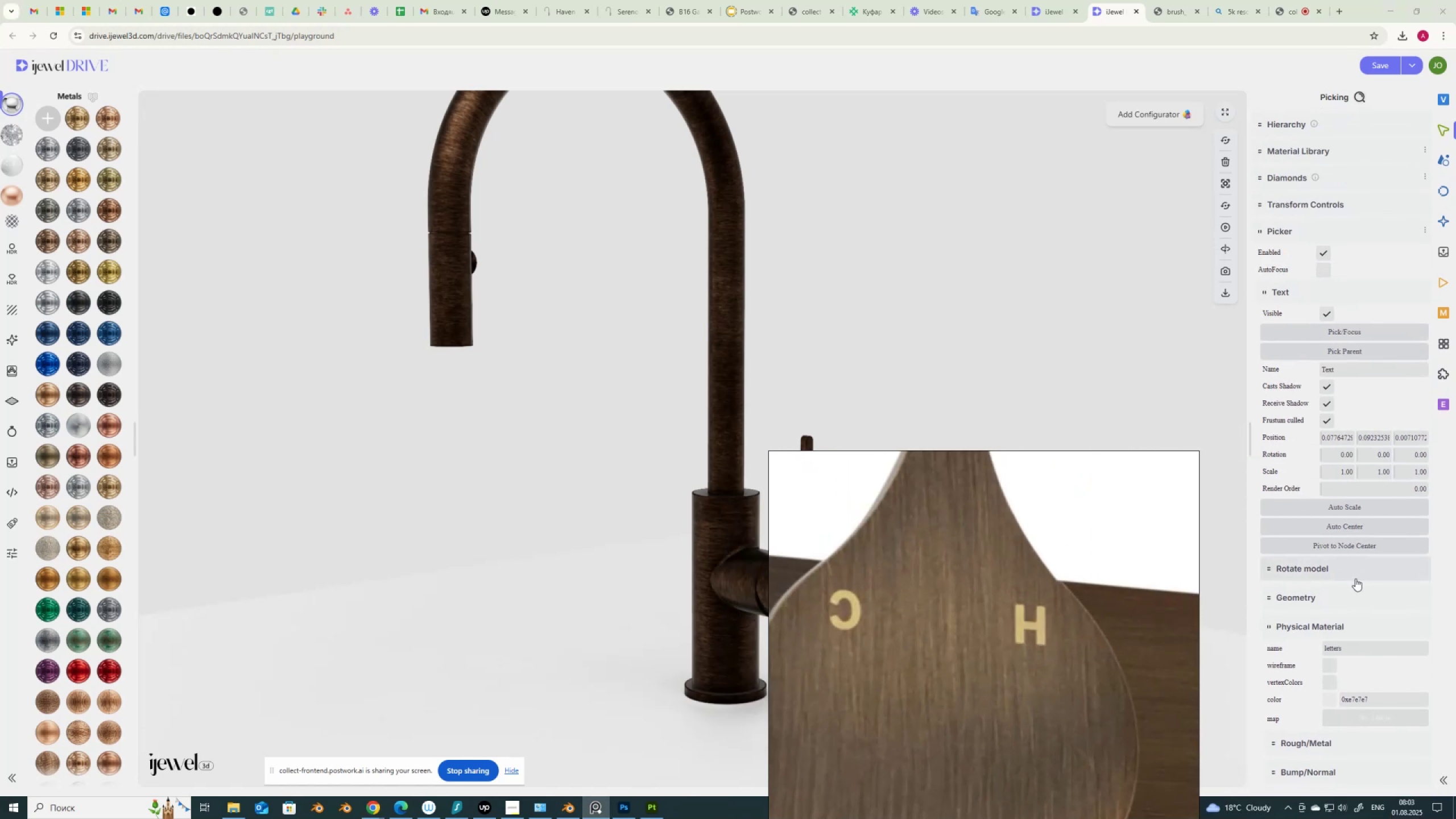 
scroll: coordinate [1355, 578], scroll_direction: down, amount: 3.0
 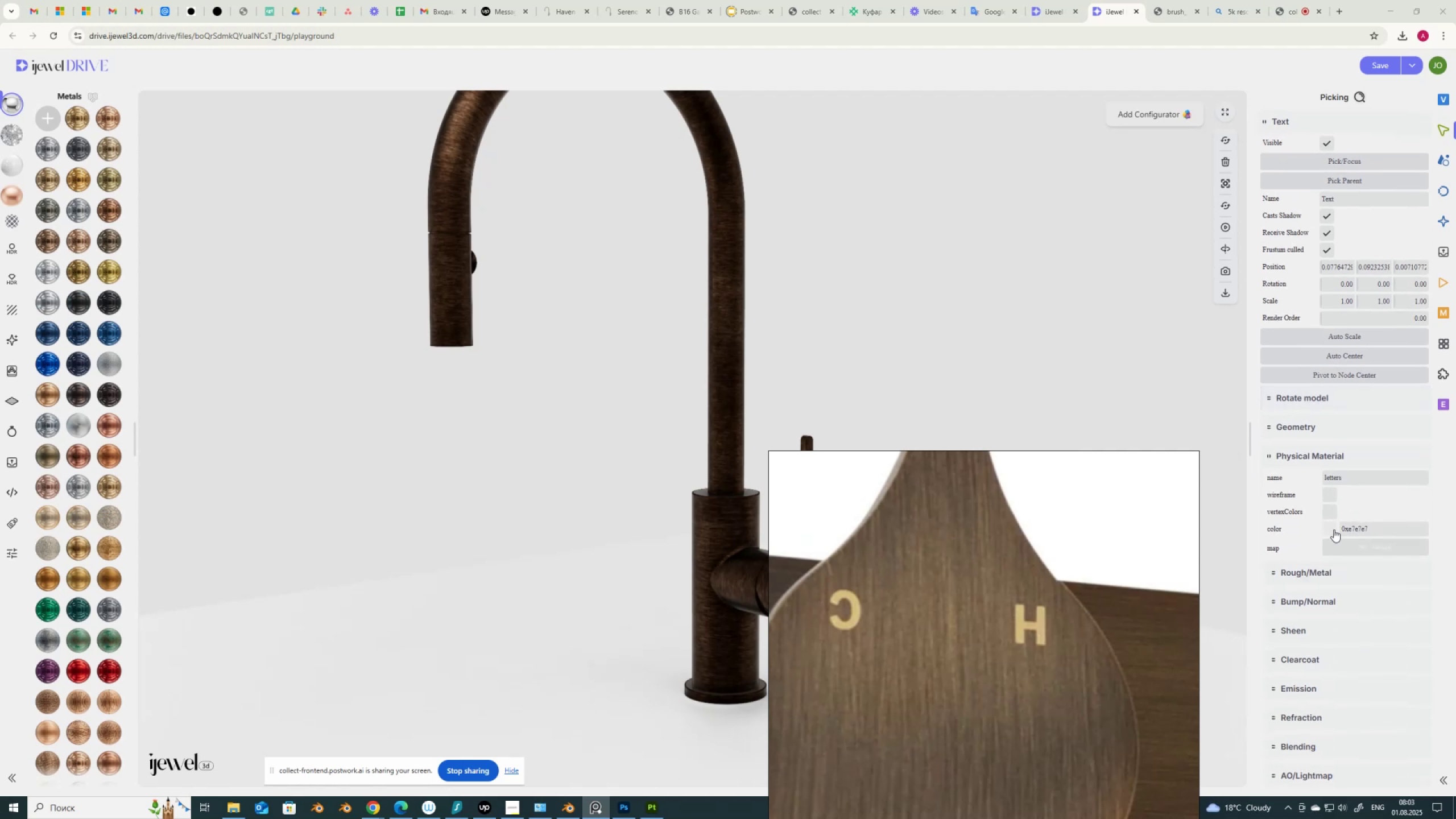 
left_click([1334, 530])
 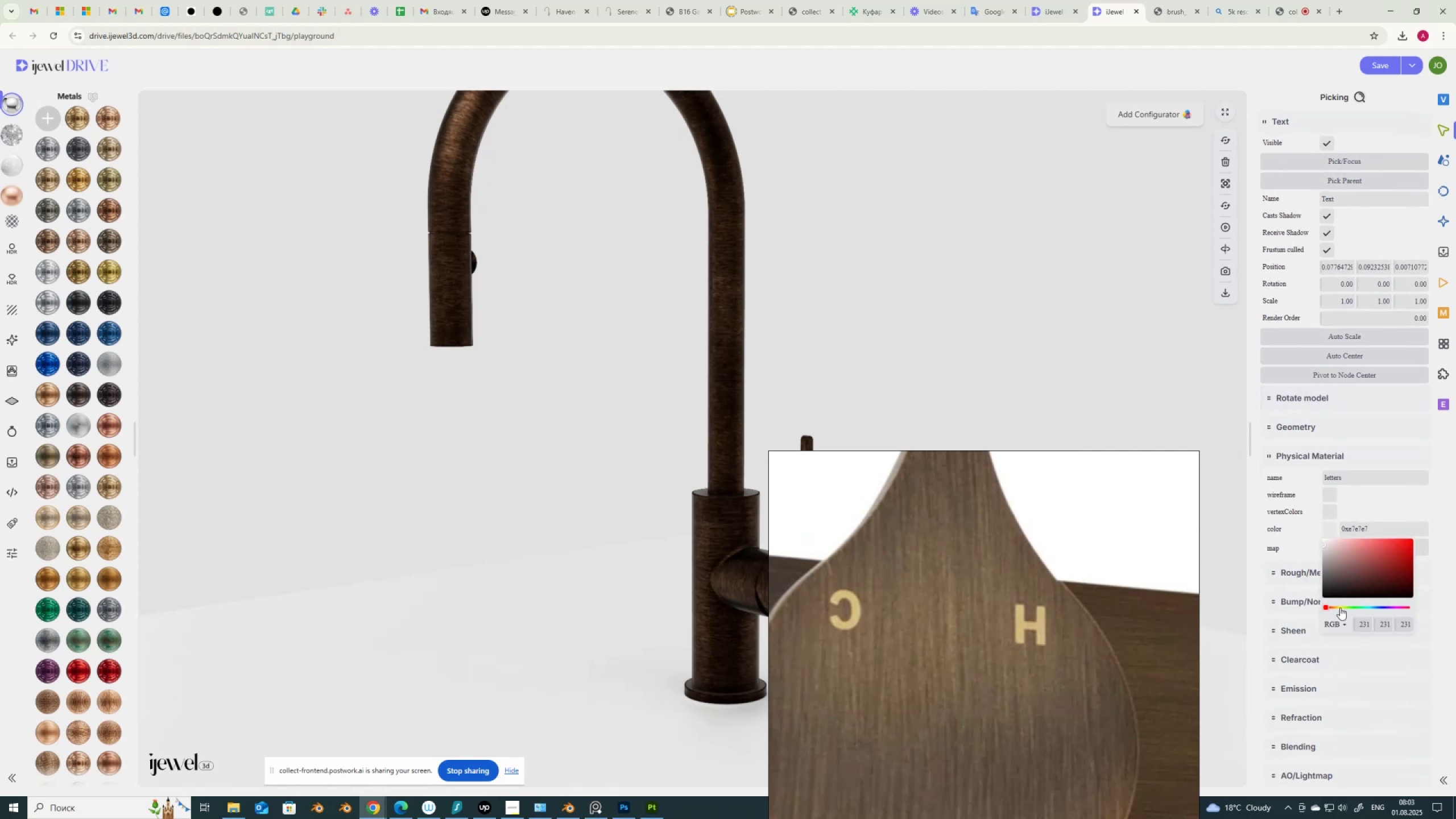 
left_click([1340, 607])
 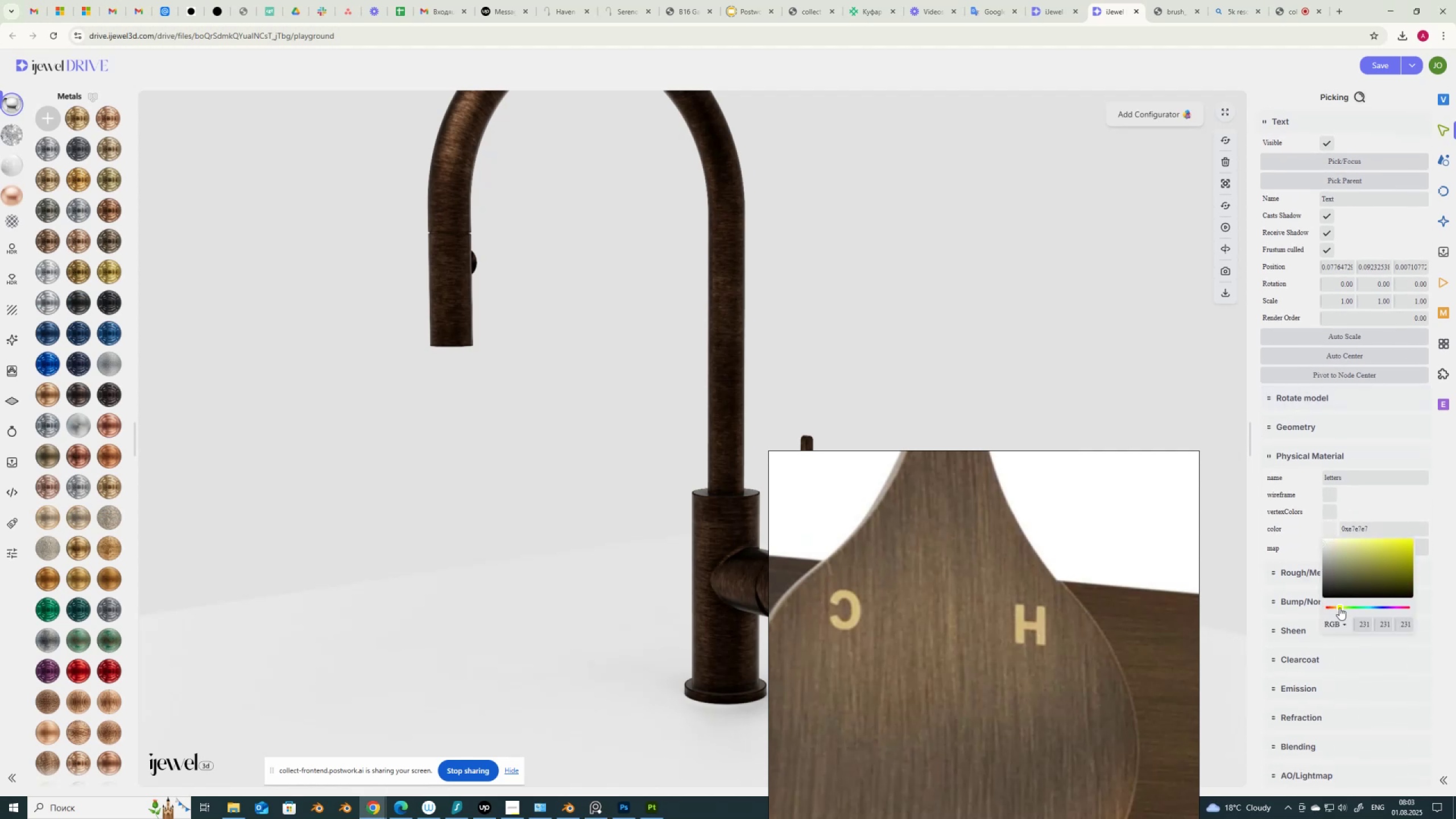 
left_click([1337, 606])
 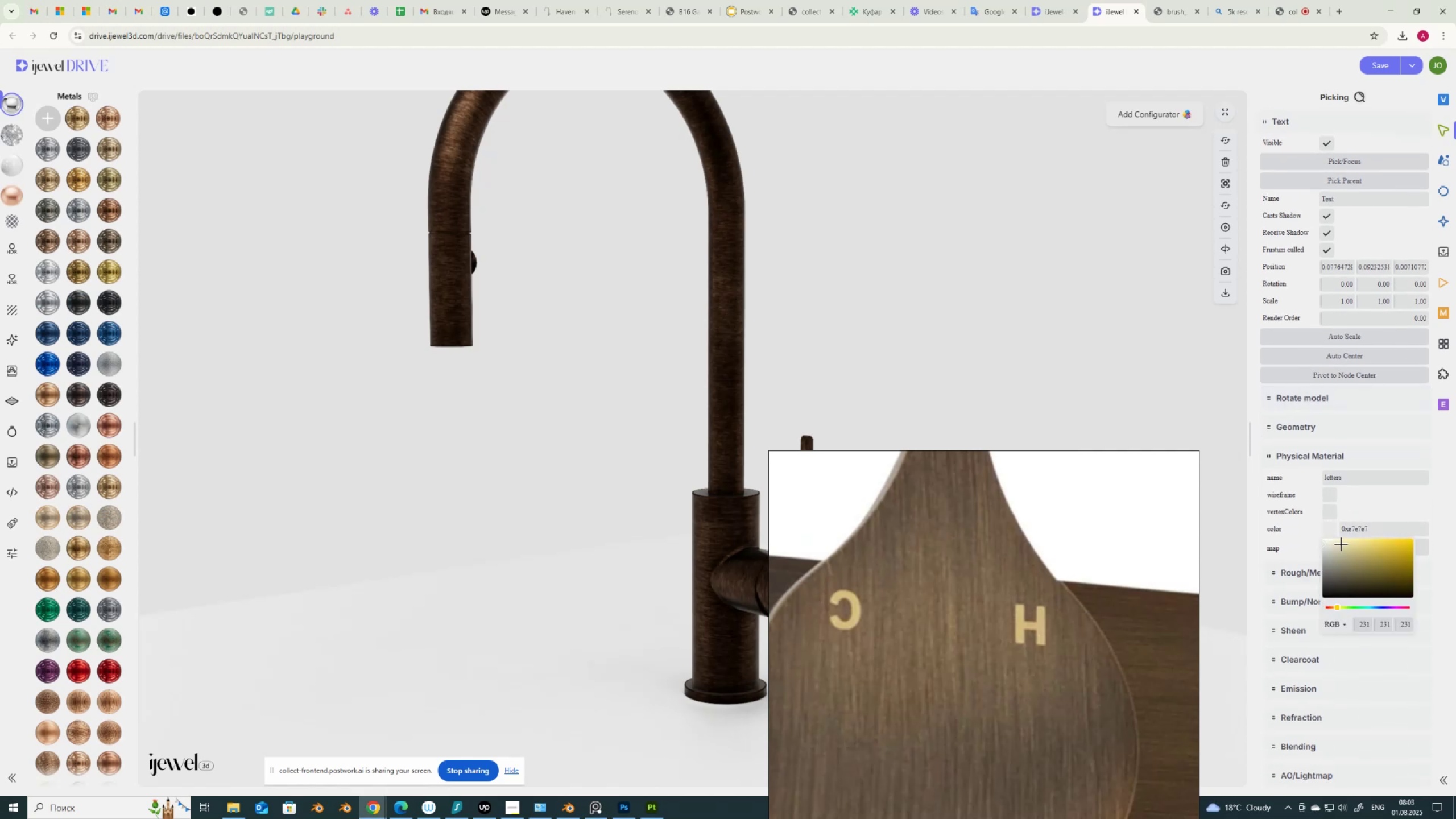 
left_click([1339, 545])
 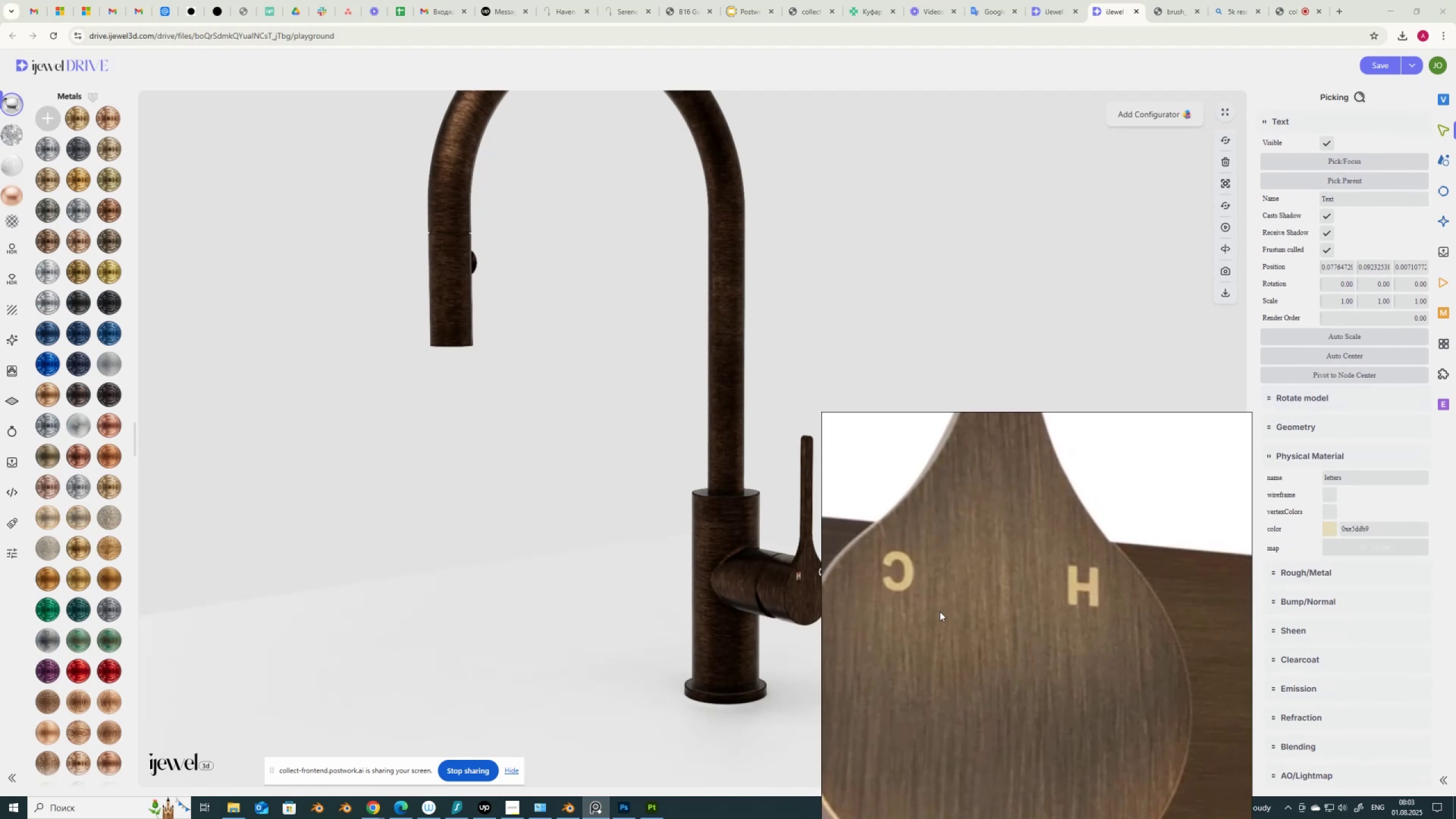 
scroll: coordinate [795, 627], scroll_direction: up, amount: 6.0
 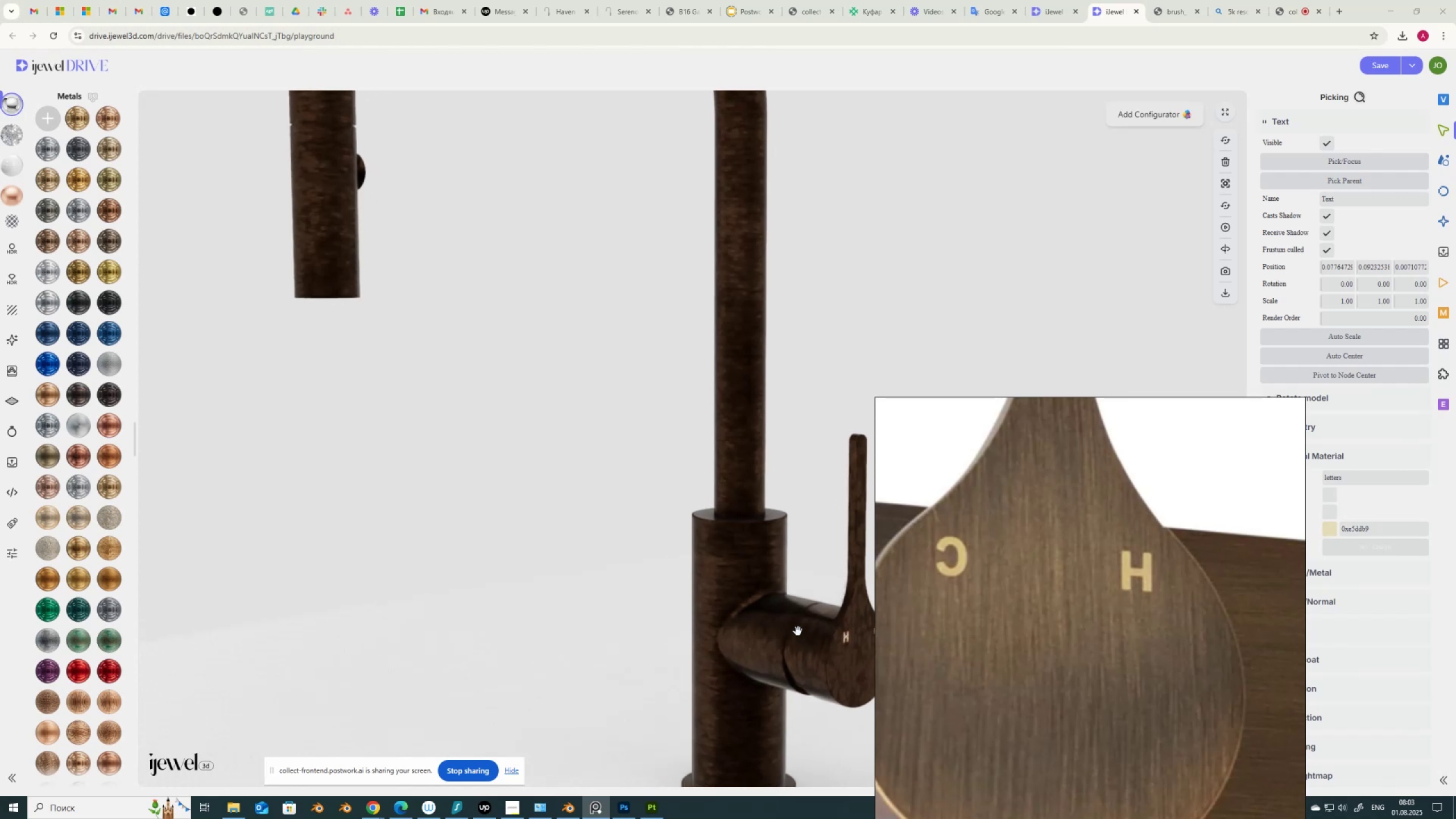 
hold_key(key=ShiftLeft, duration=1.0)
left_click_drag(start_coordinate=[787, 659], to_coordinate=[495, 395])
 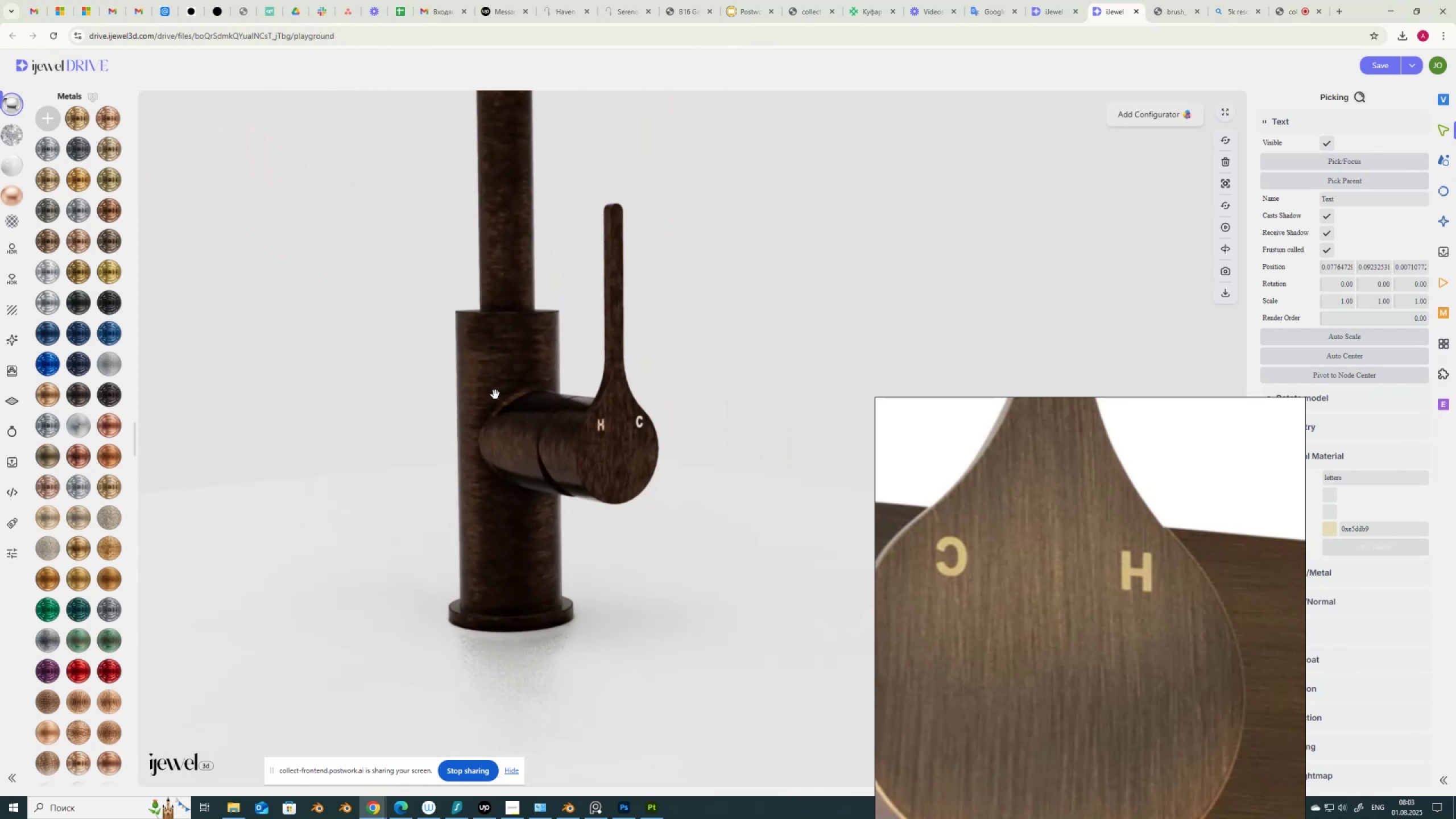 
scroll: coordinate [535, 421], scroll_direction: up, amount: 31.0
 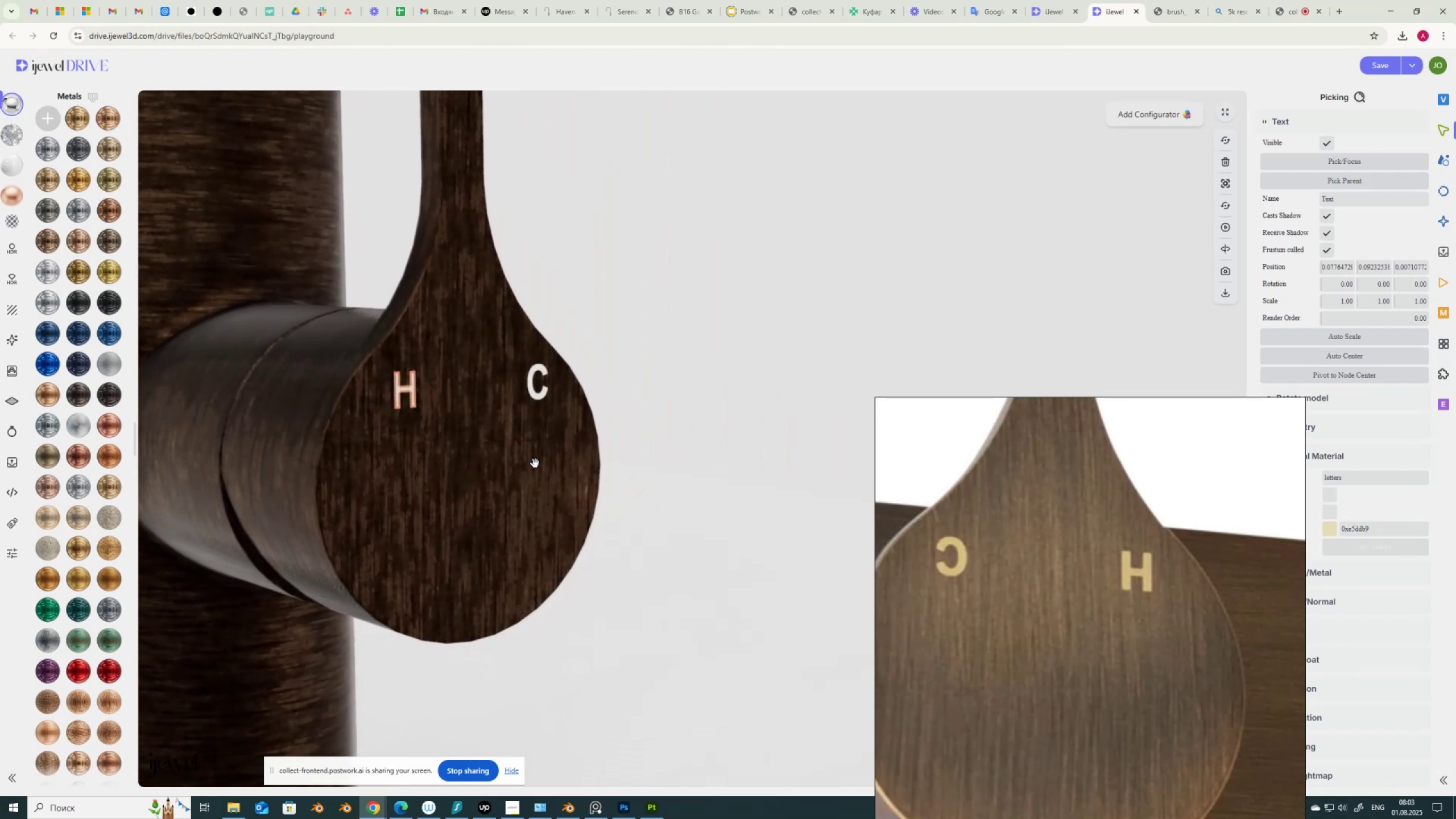 
left_click_drag(start_coordinate=[528, 468], to_coordinate=[510, 467])
 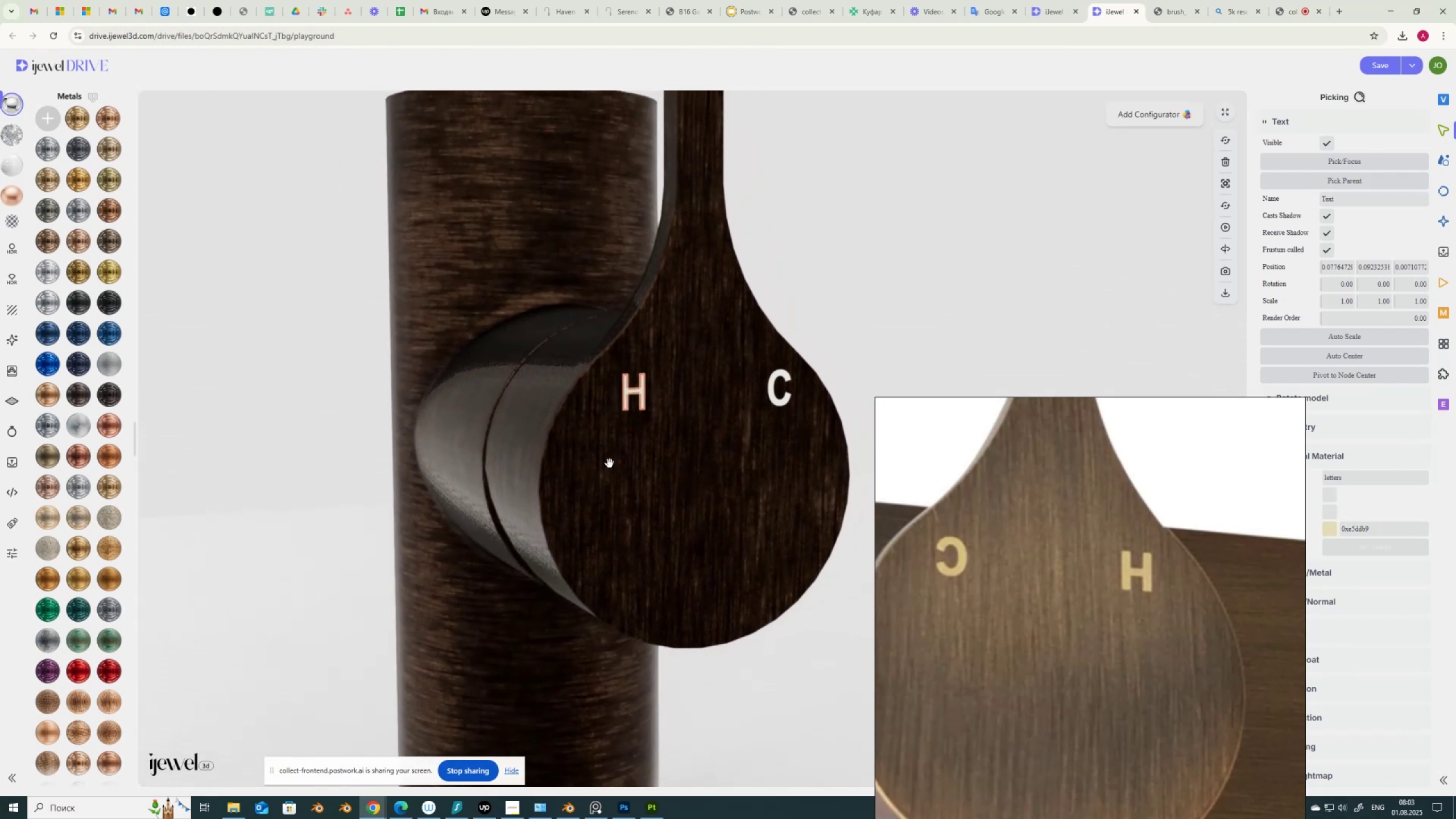 
scroll: coordinate [672, 430], scroll_direction: up, amount: 13.0
 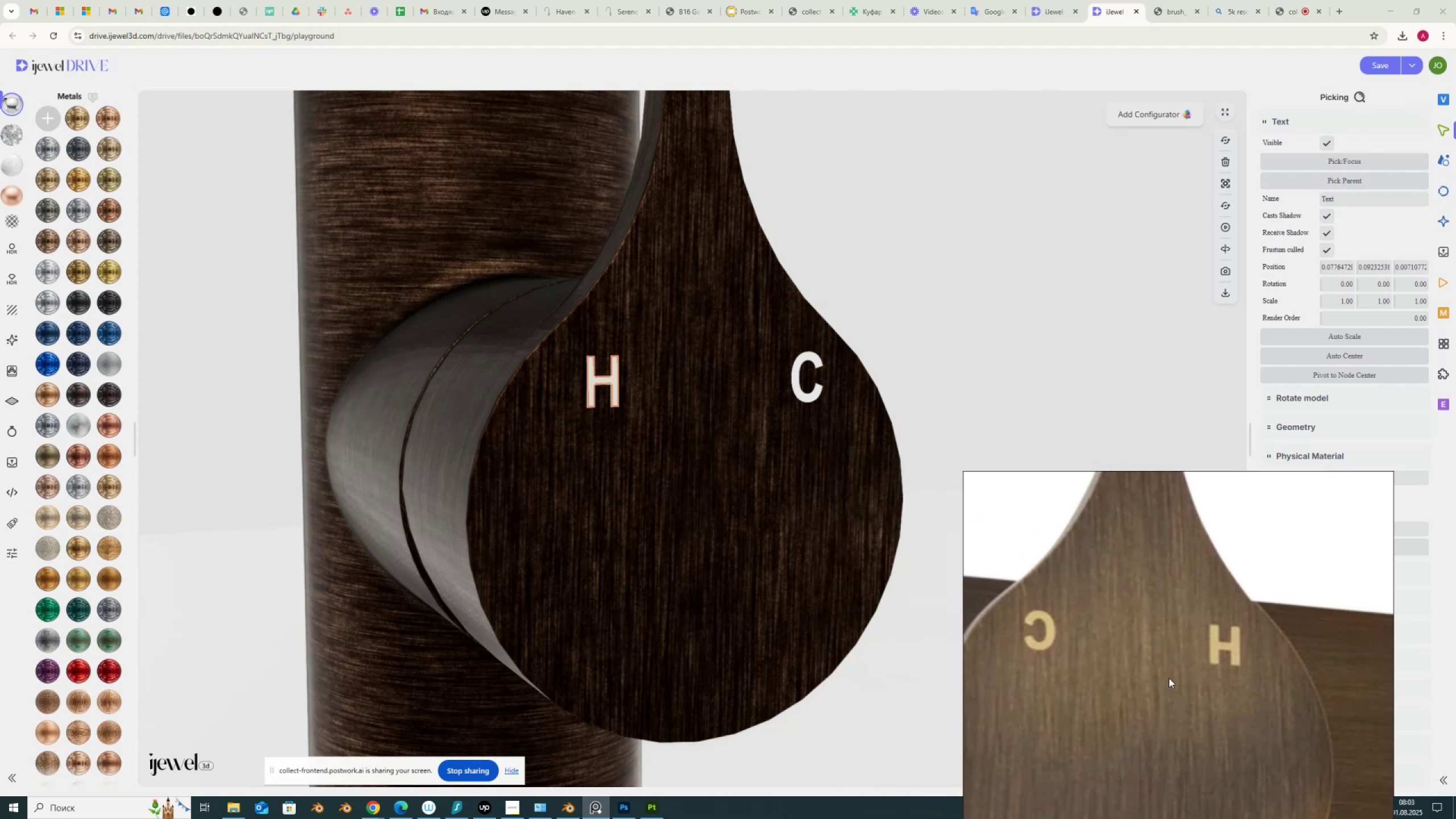 
wait(7.52)
 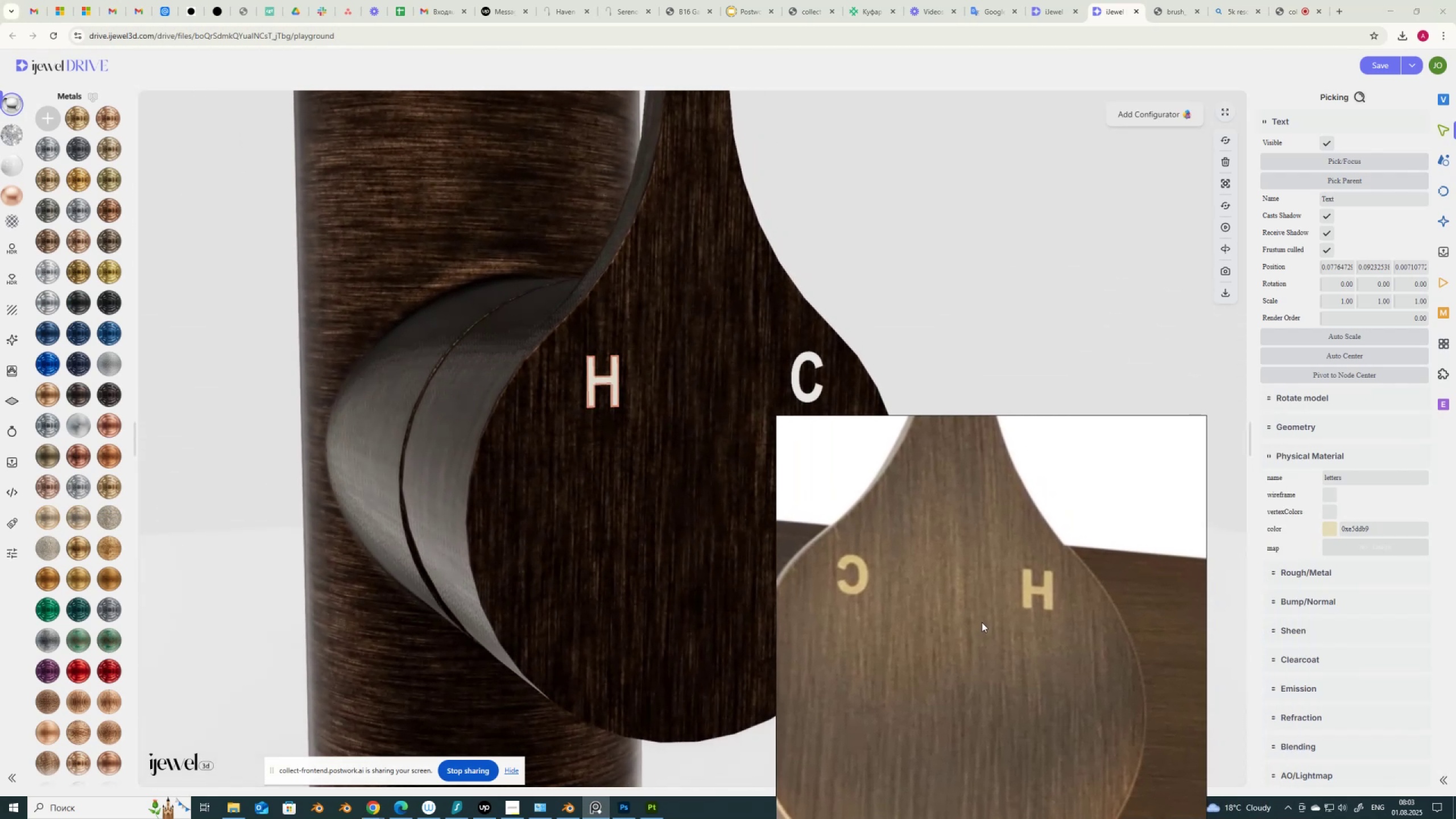 
scroll: coordinate [609, 315], scroll_direction: up, amount: 19.0
 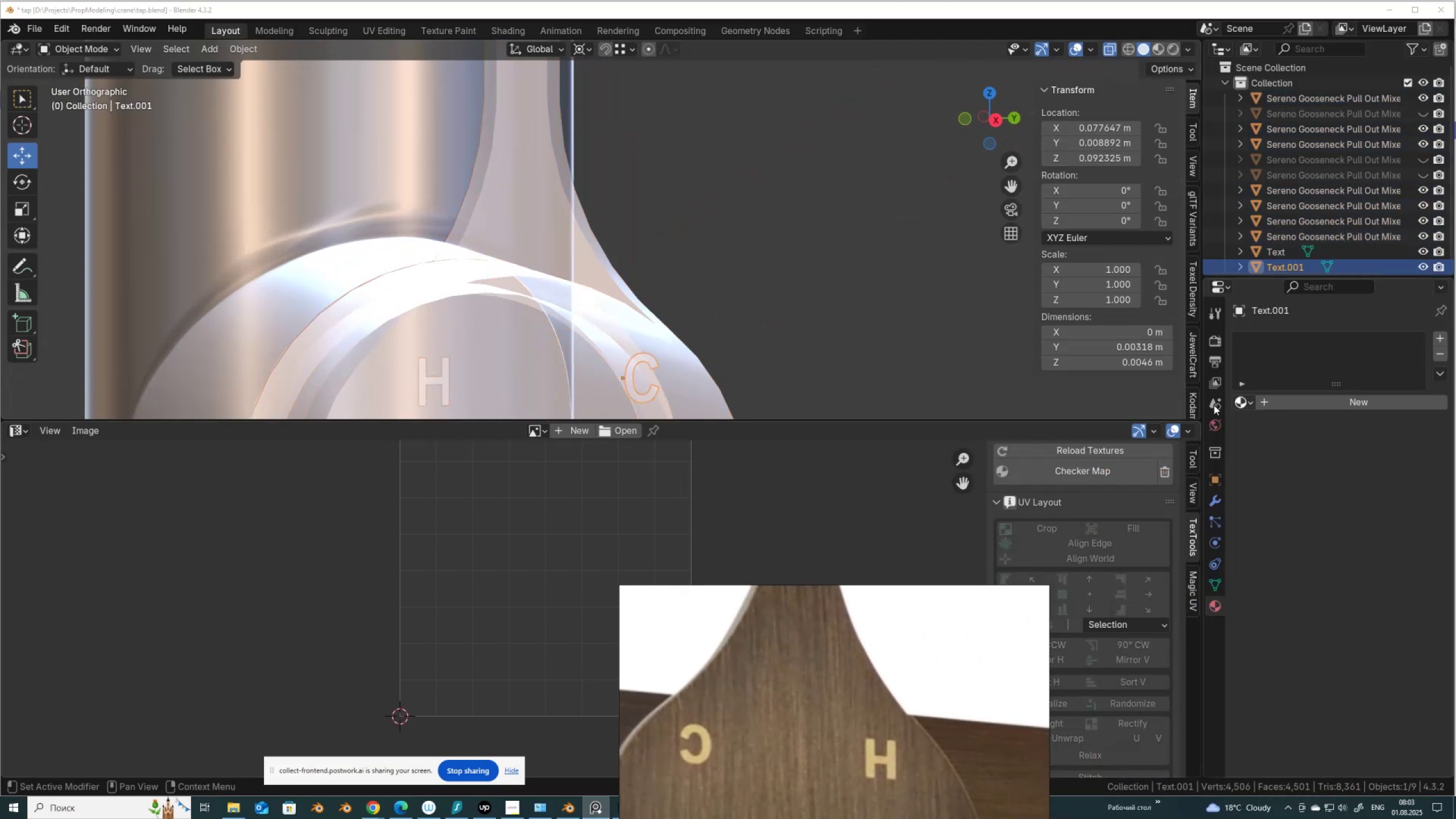 
hold_key(key=ShiftLeft, duration=0.8)
left_click([444, 378])
 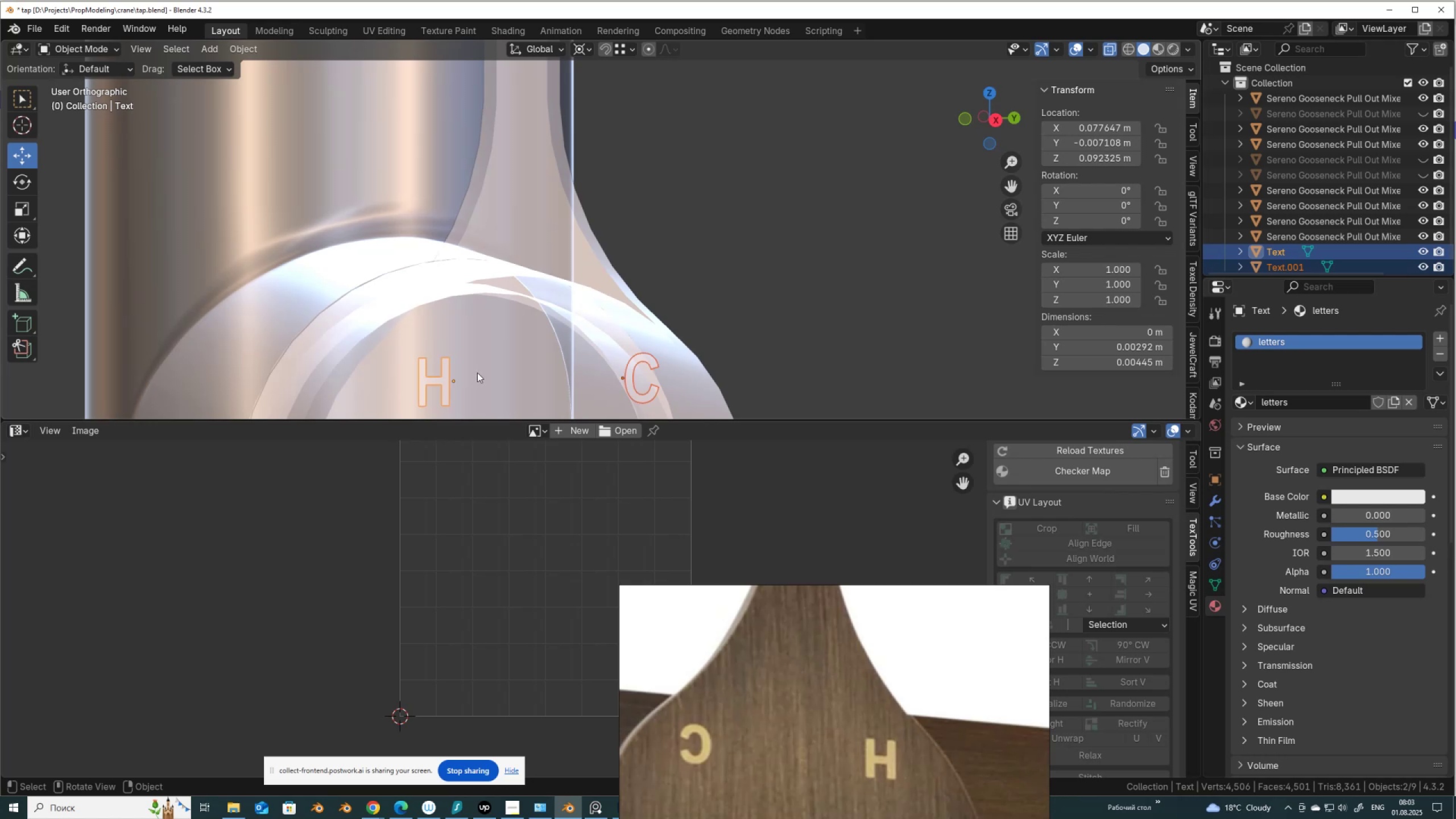 
key(Control+L)
 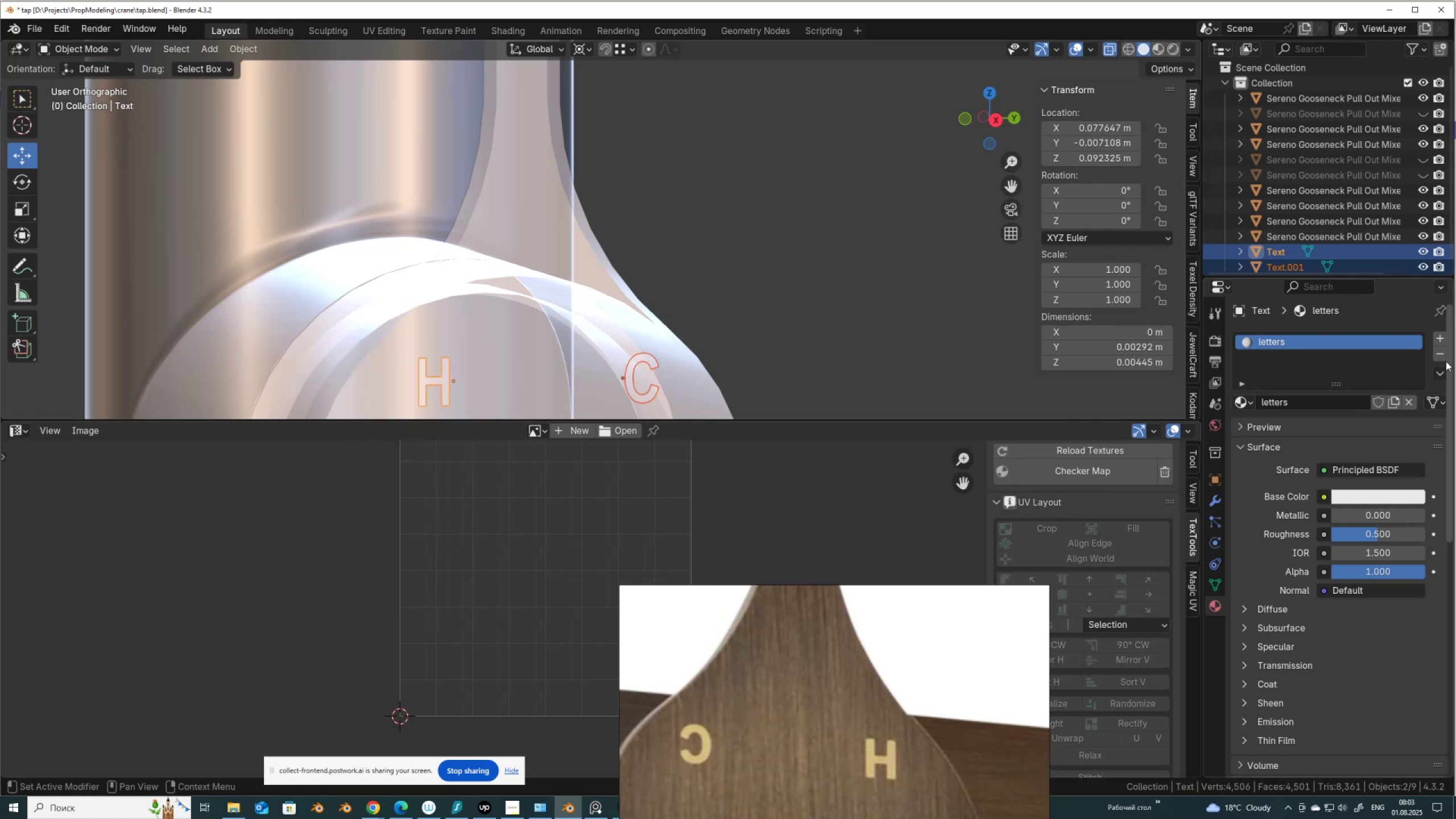 
left_click([1436, 373])
 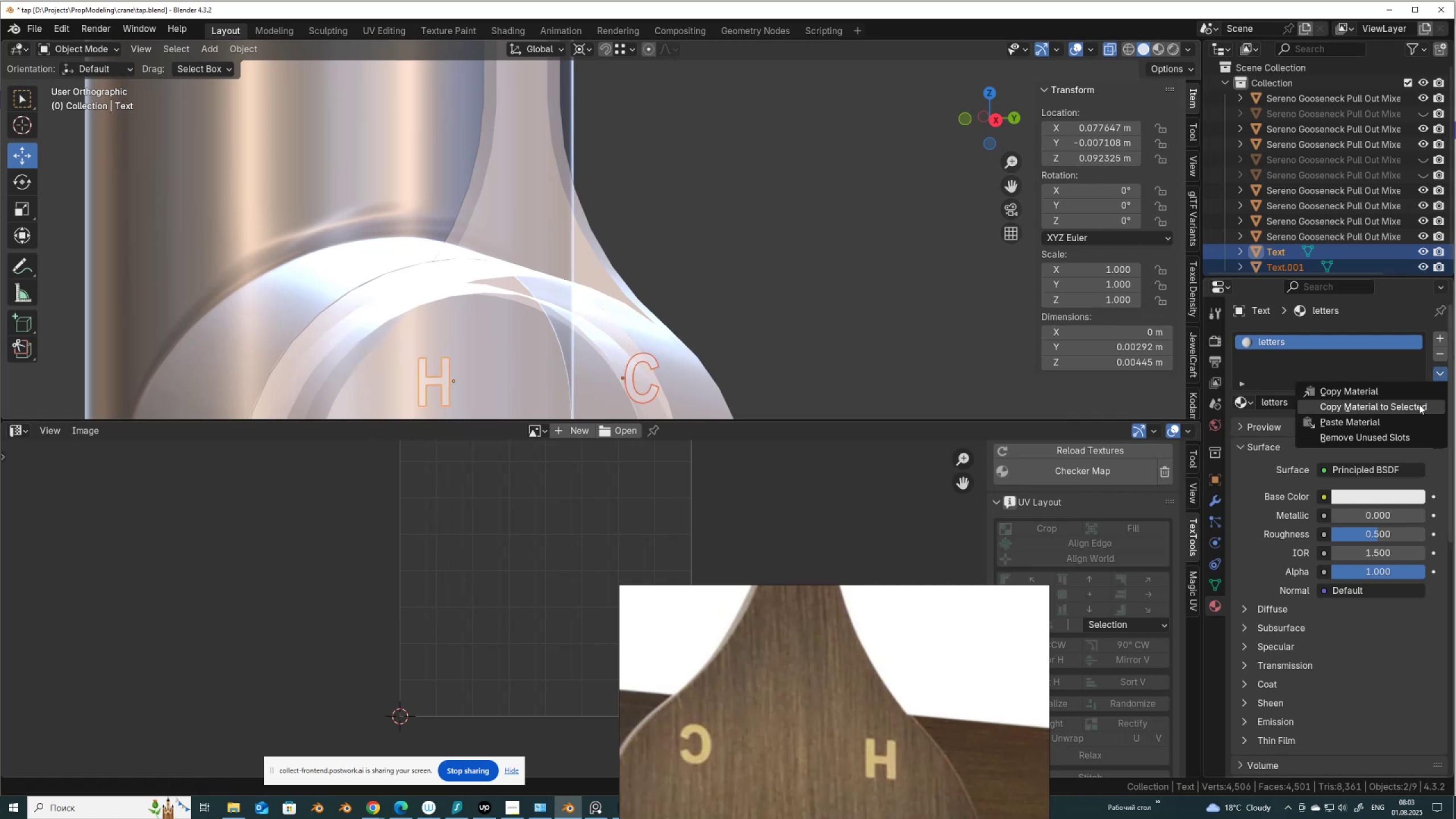 
left_click([1419, 404])
 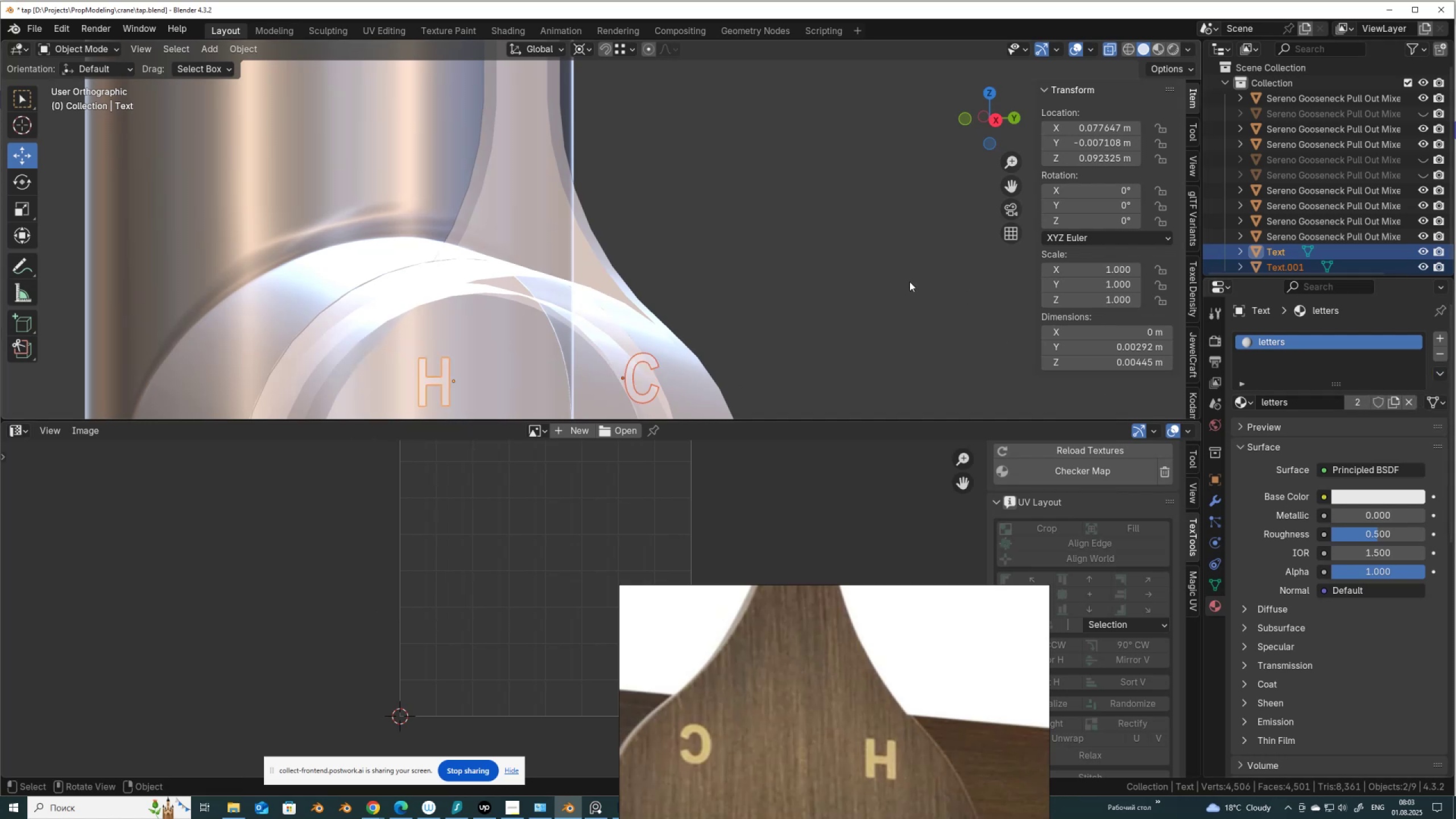 
left_click([883, 278])
 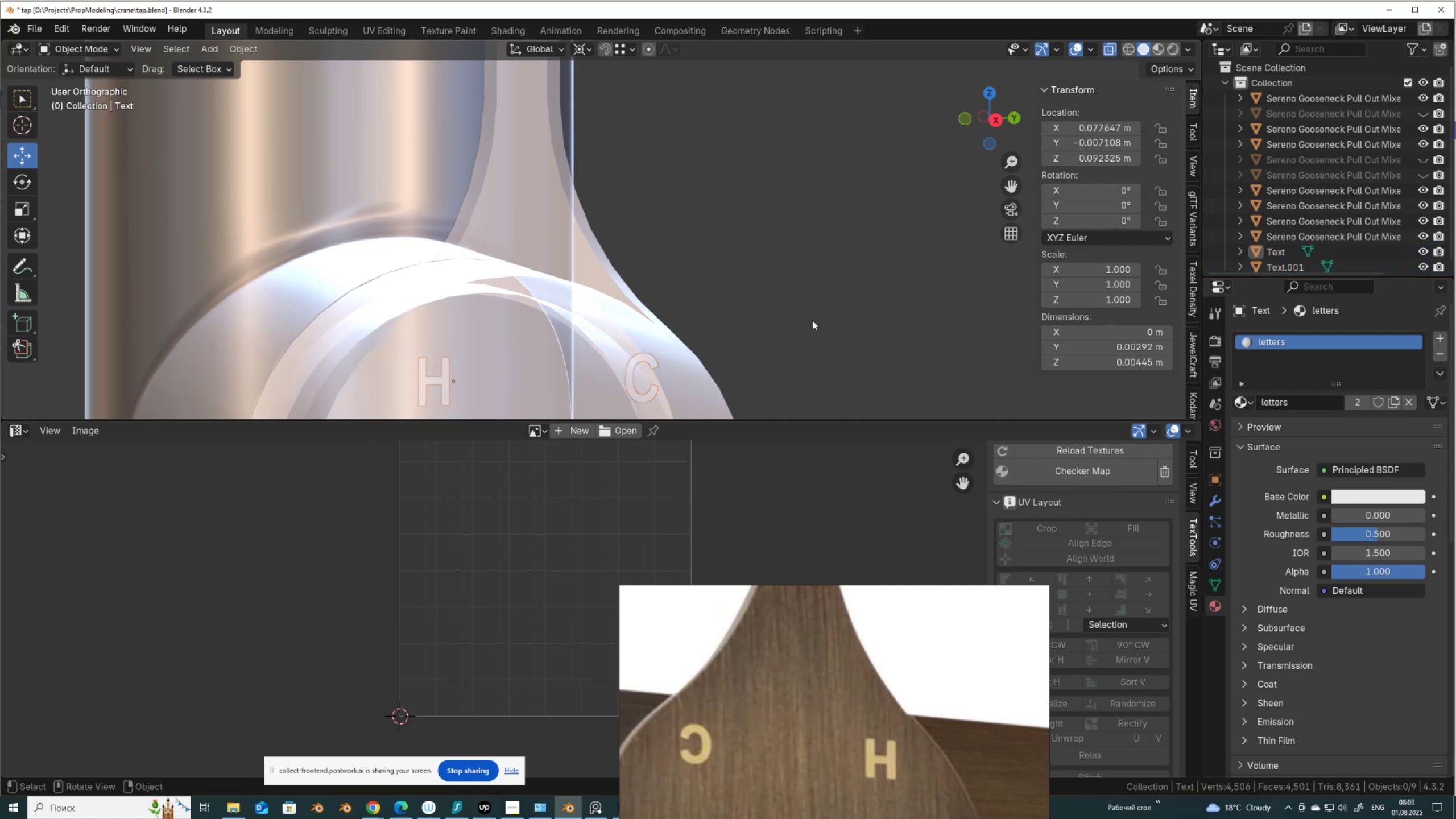 
scroll: coordinate [681, 210], scroll_direction: down, amount: 18.0
 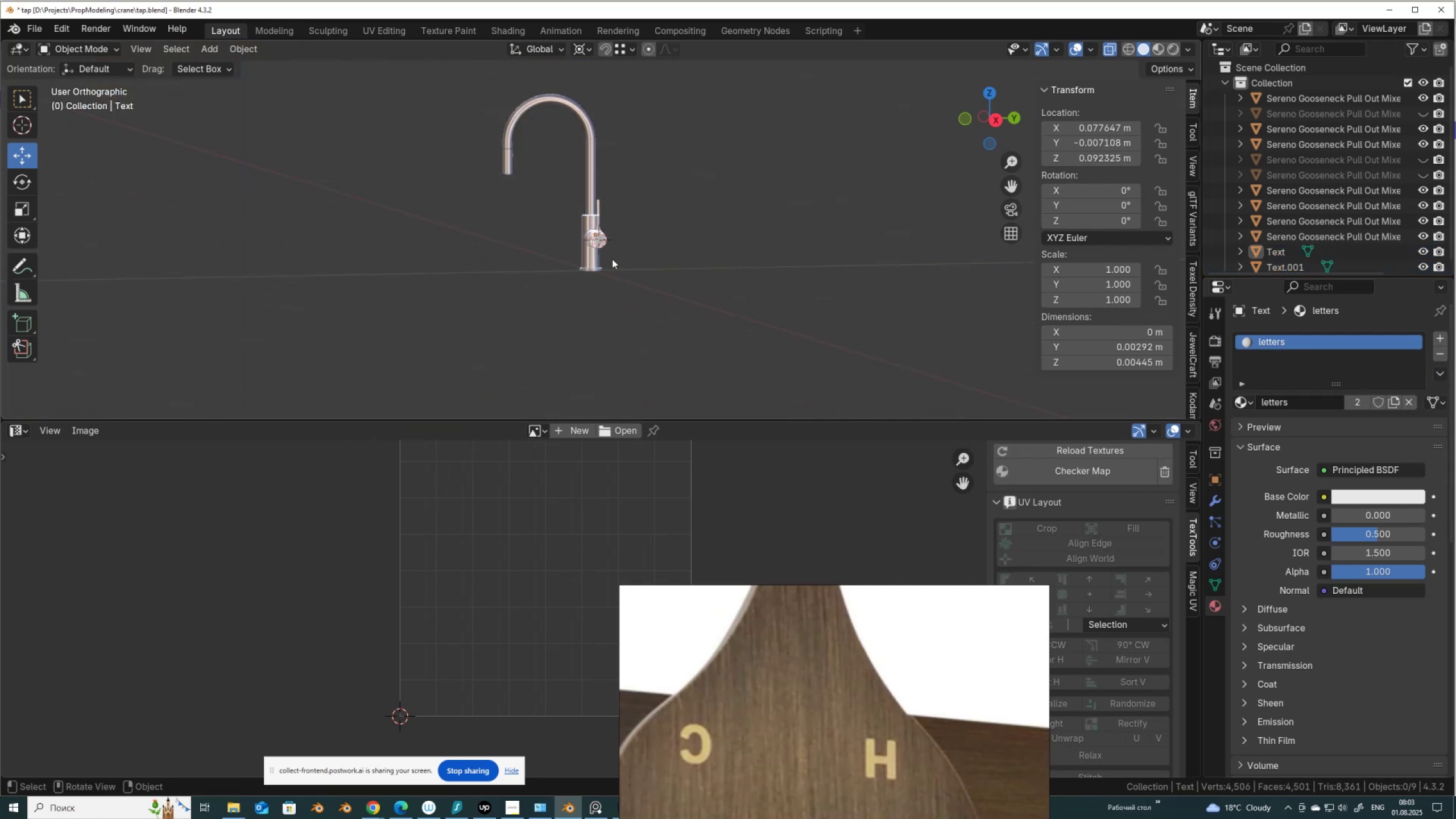 
left_click([591, 259])
 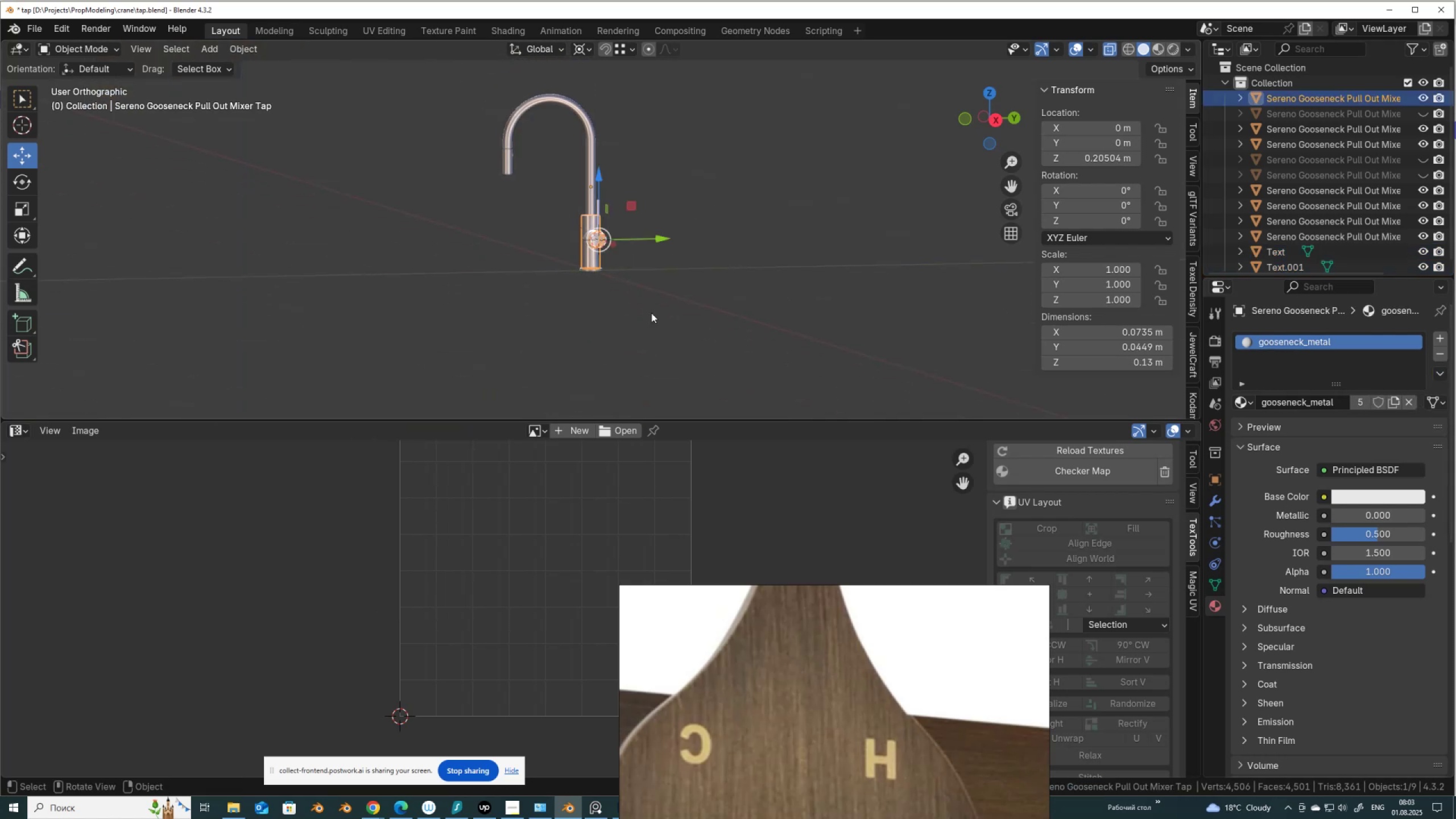 
left_click_drag(start_coordinate=[647, 303], to_coordinate=[439, 71])
 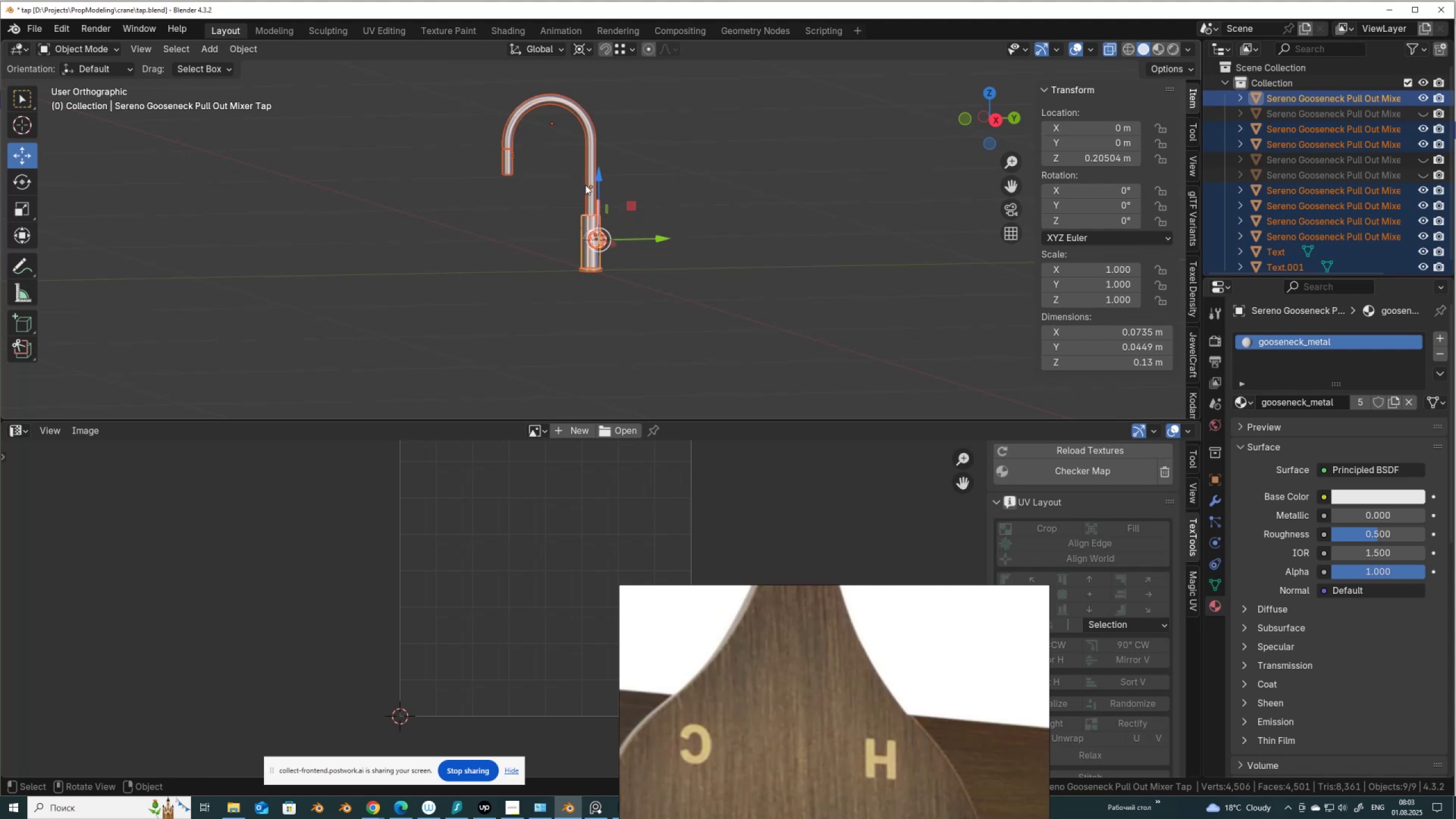 
key(Q)
 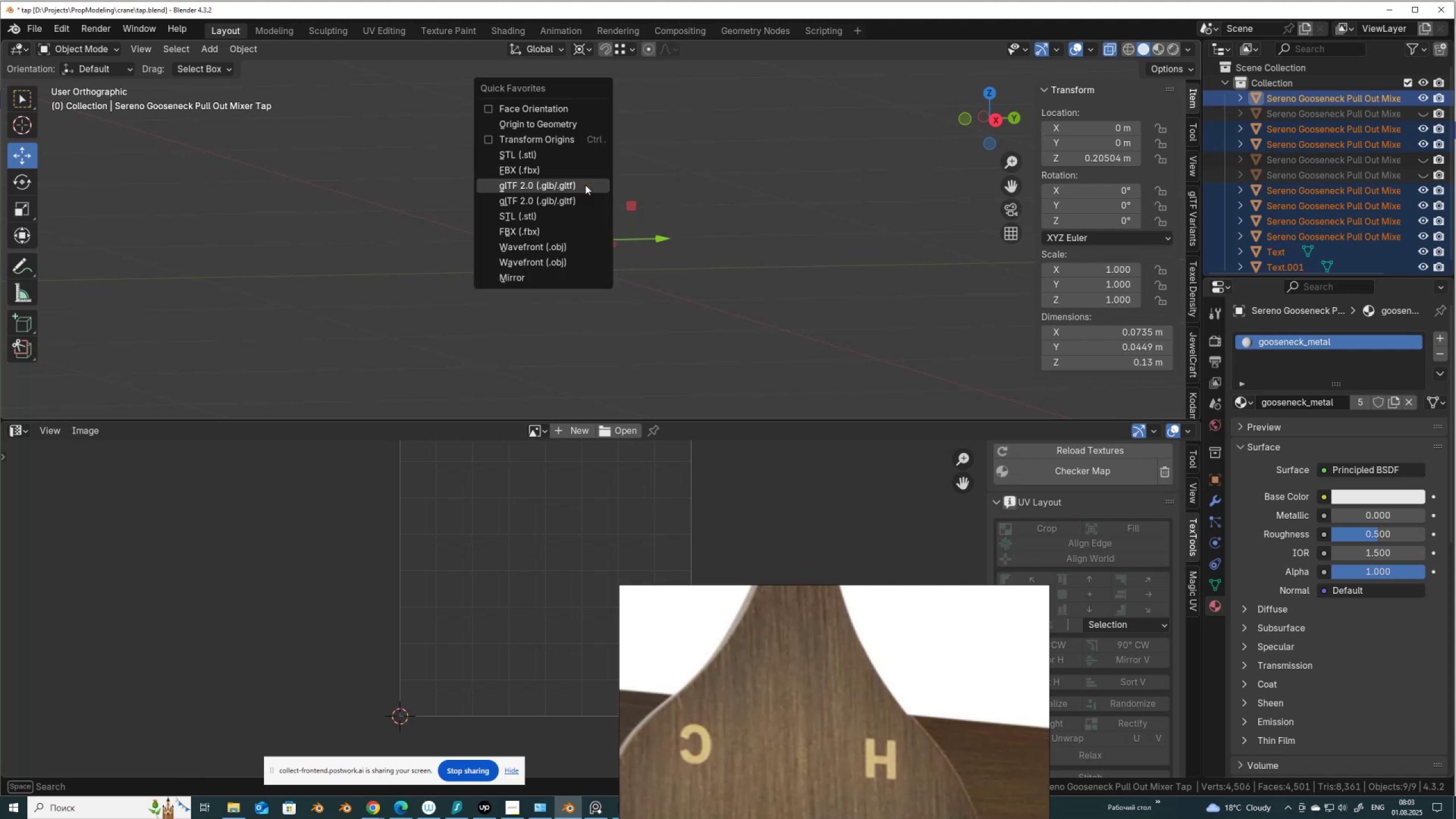 
left_click([585, 185])
 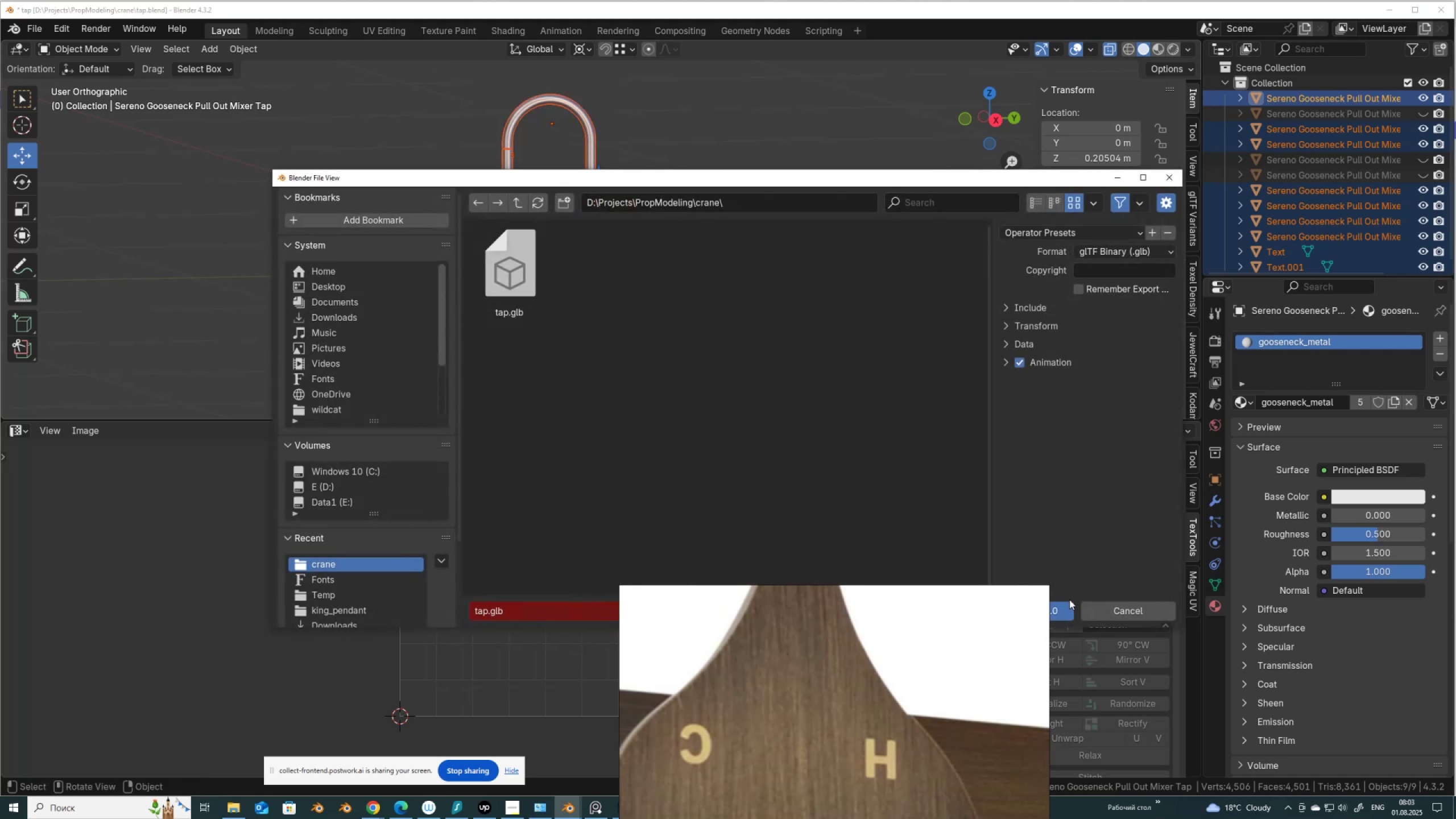 
left_click([1069, 603])
 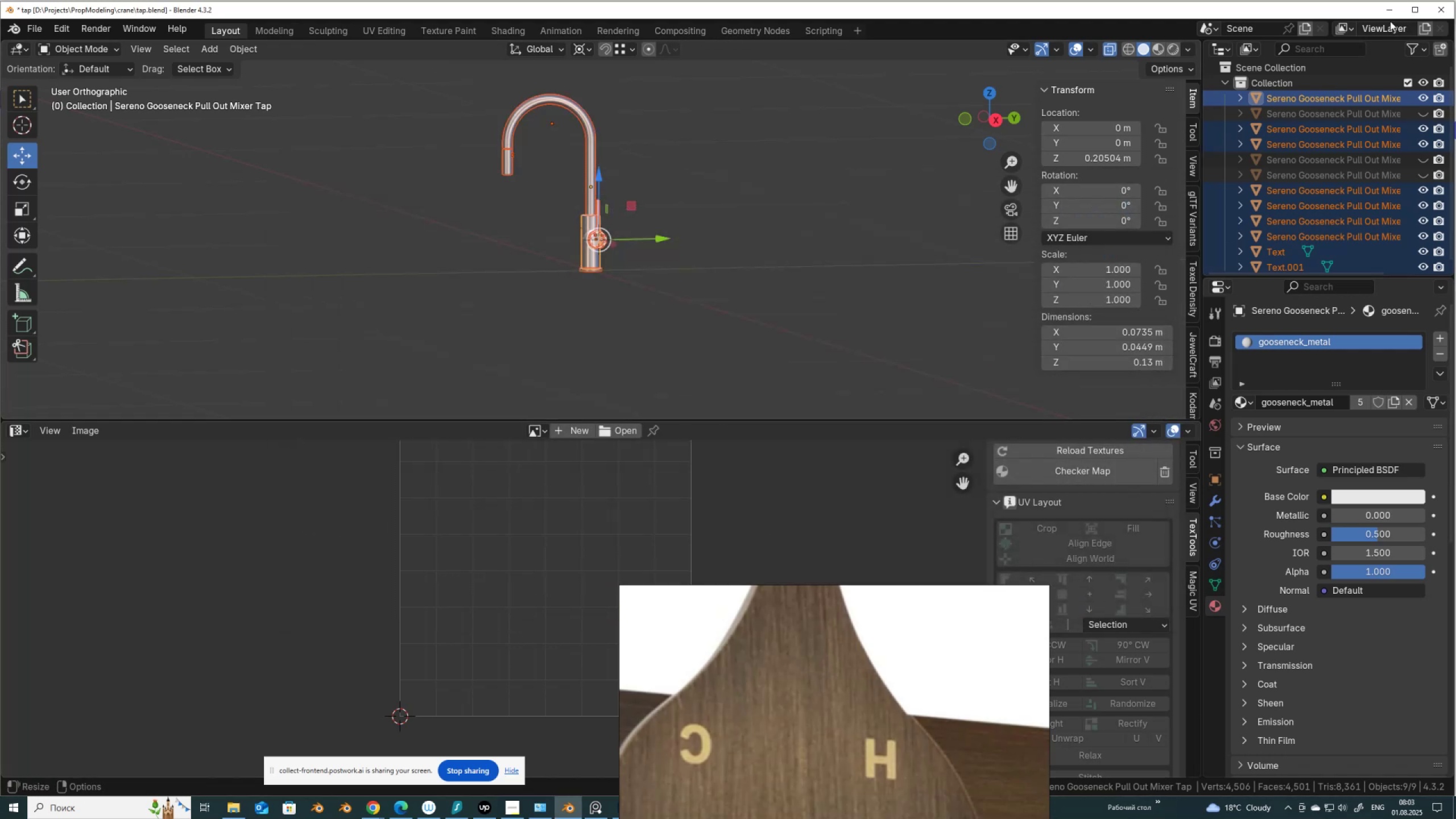 
left_click([1391, 10])
 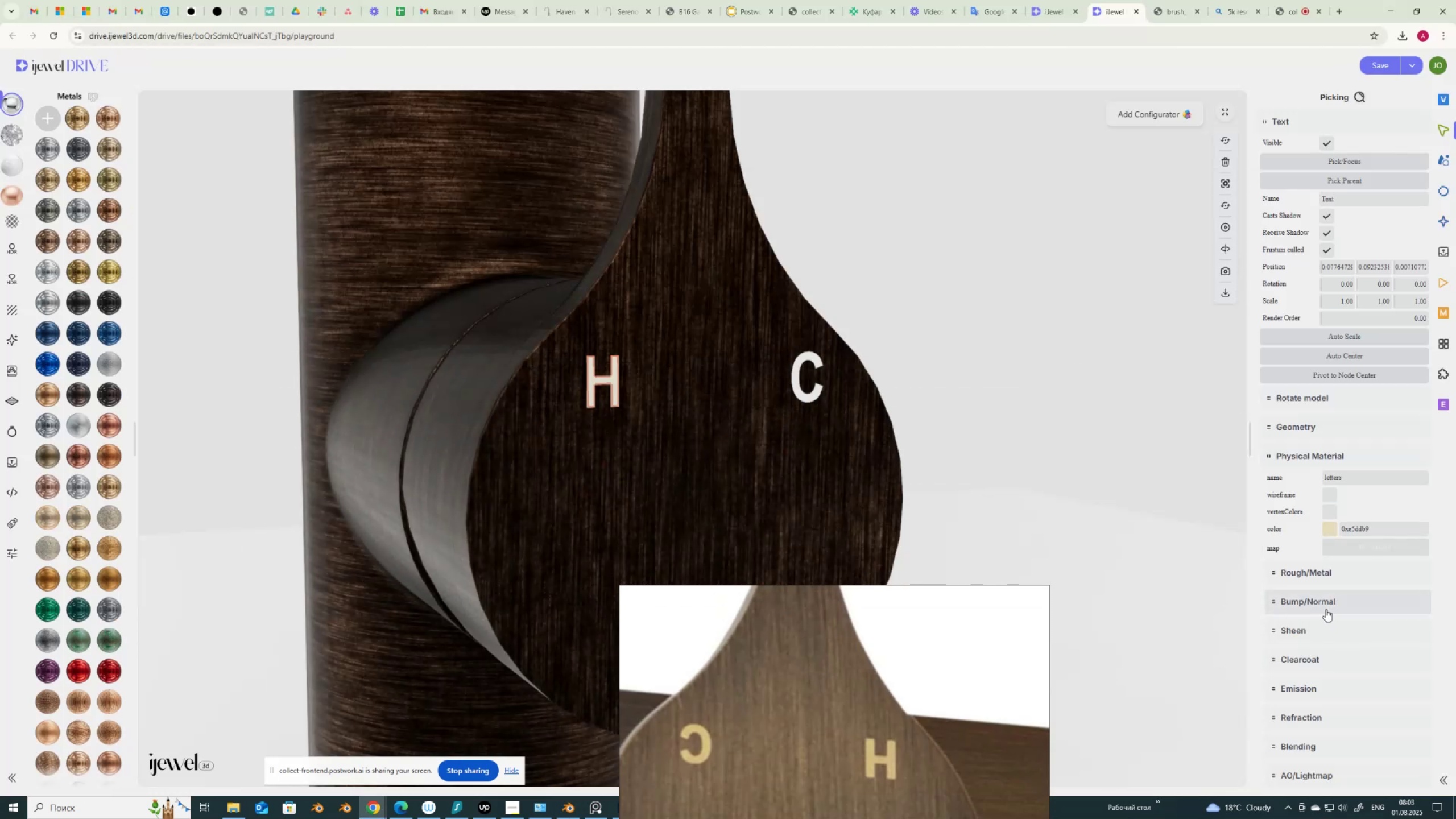 
wait(5.37)
 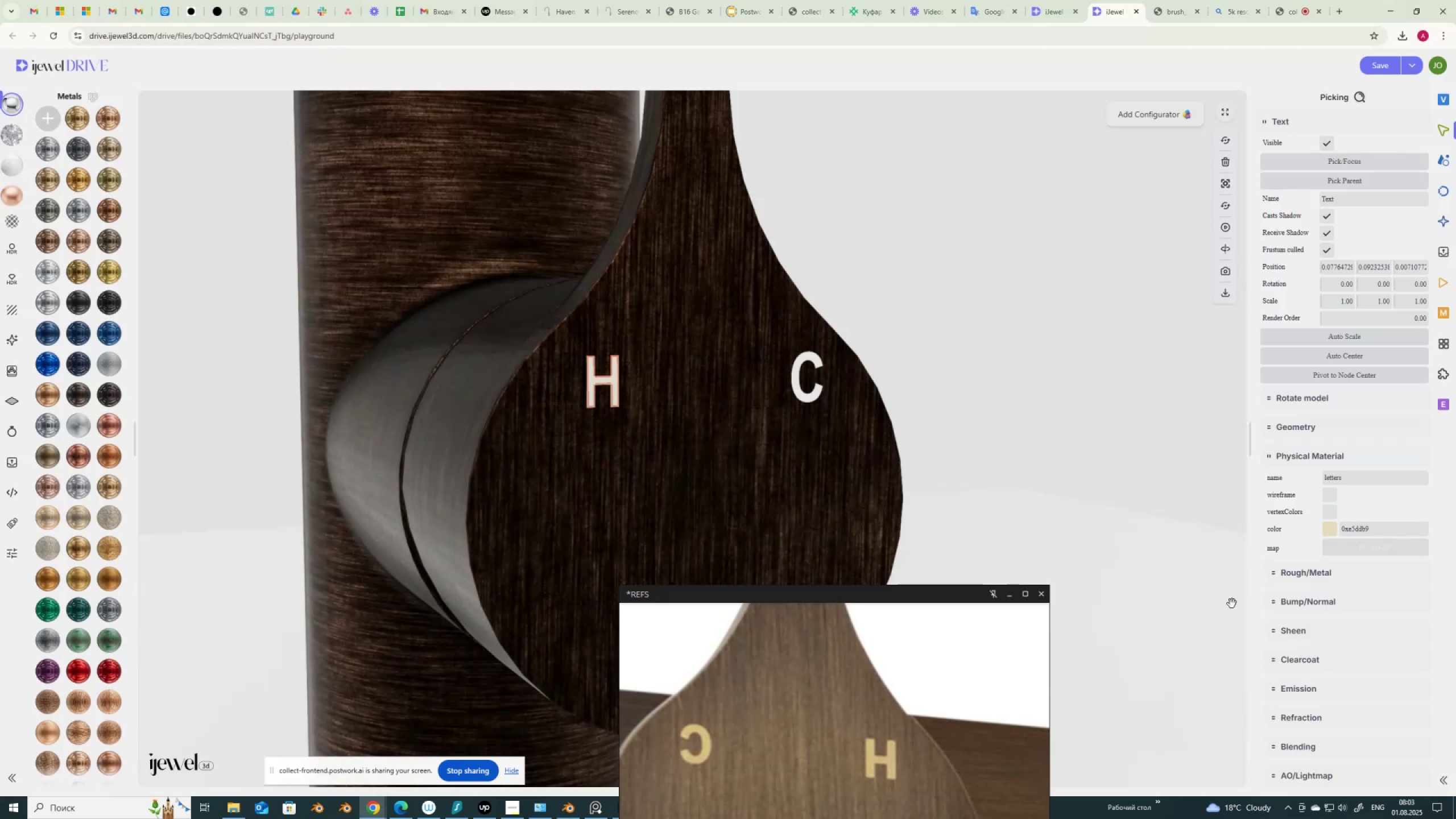 
left_click([1326, 529])
 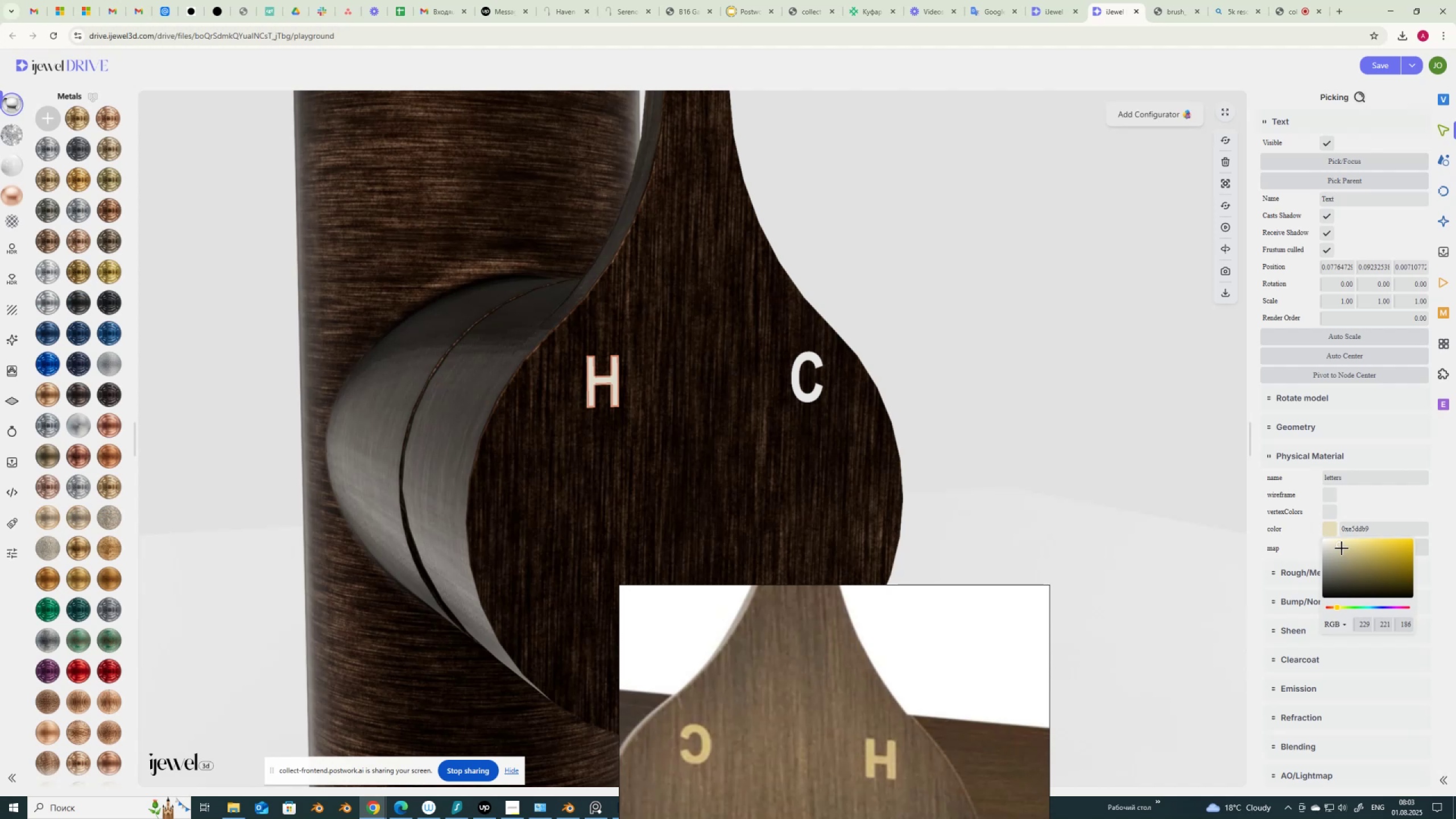 
left_click_drag(start_coordinate=[1341, 548], to_coordinate=[1369, 555])
 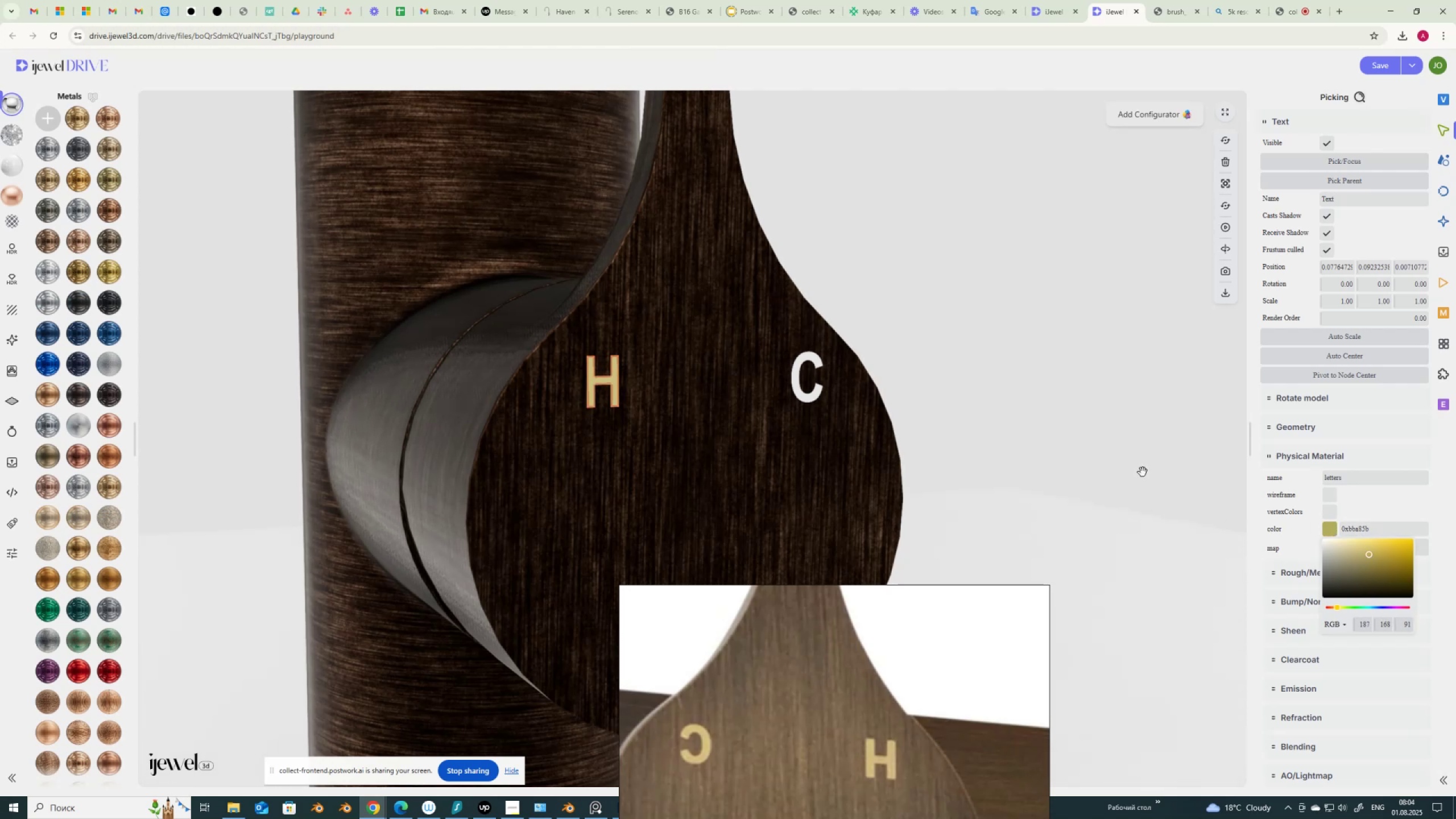 
left_click([1143, 472])
 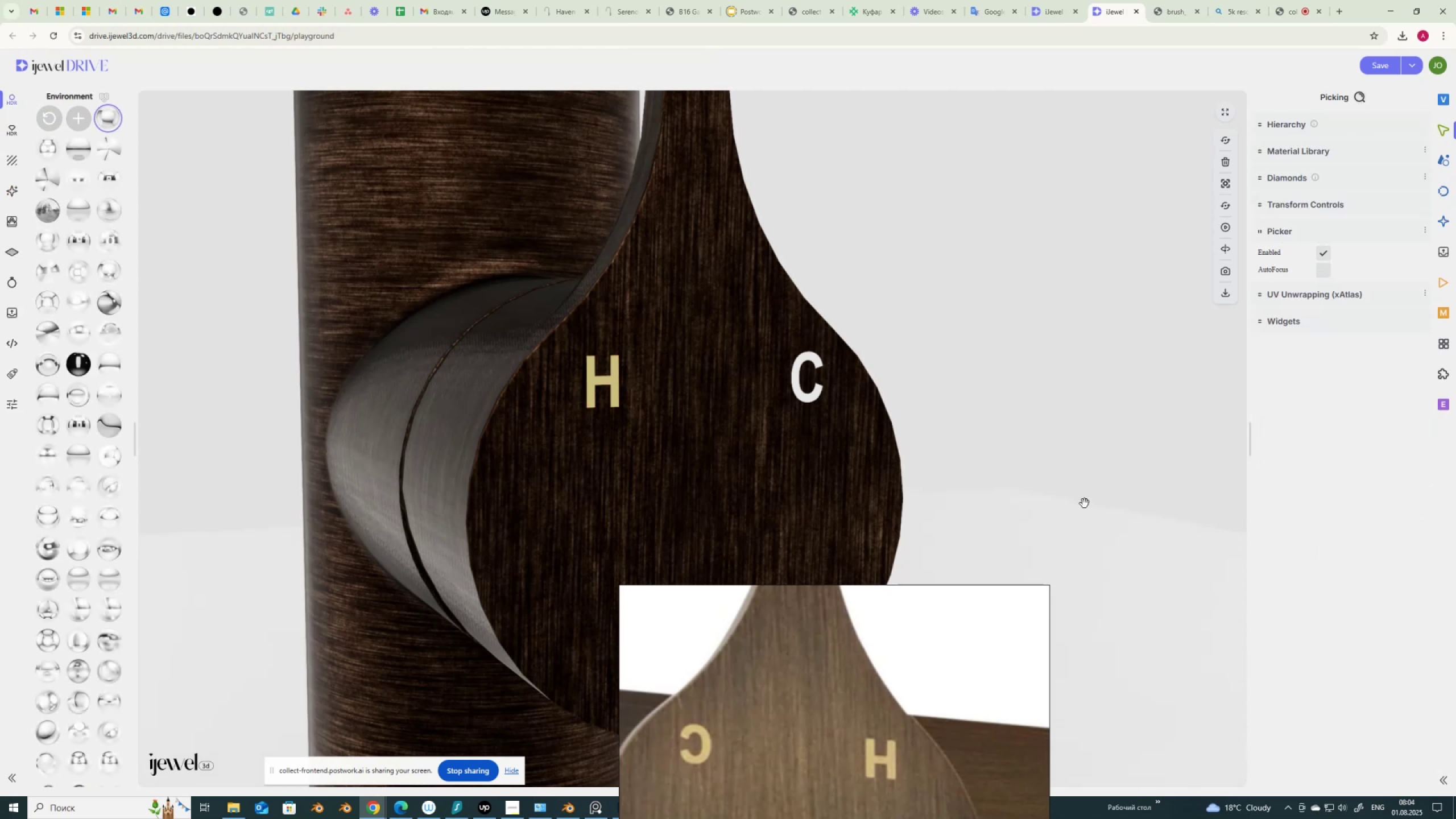 
left_click_drag(start_coordinate=[1089, 514], to_coordinate=[1094, 523])
 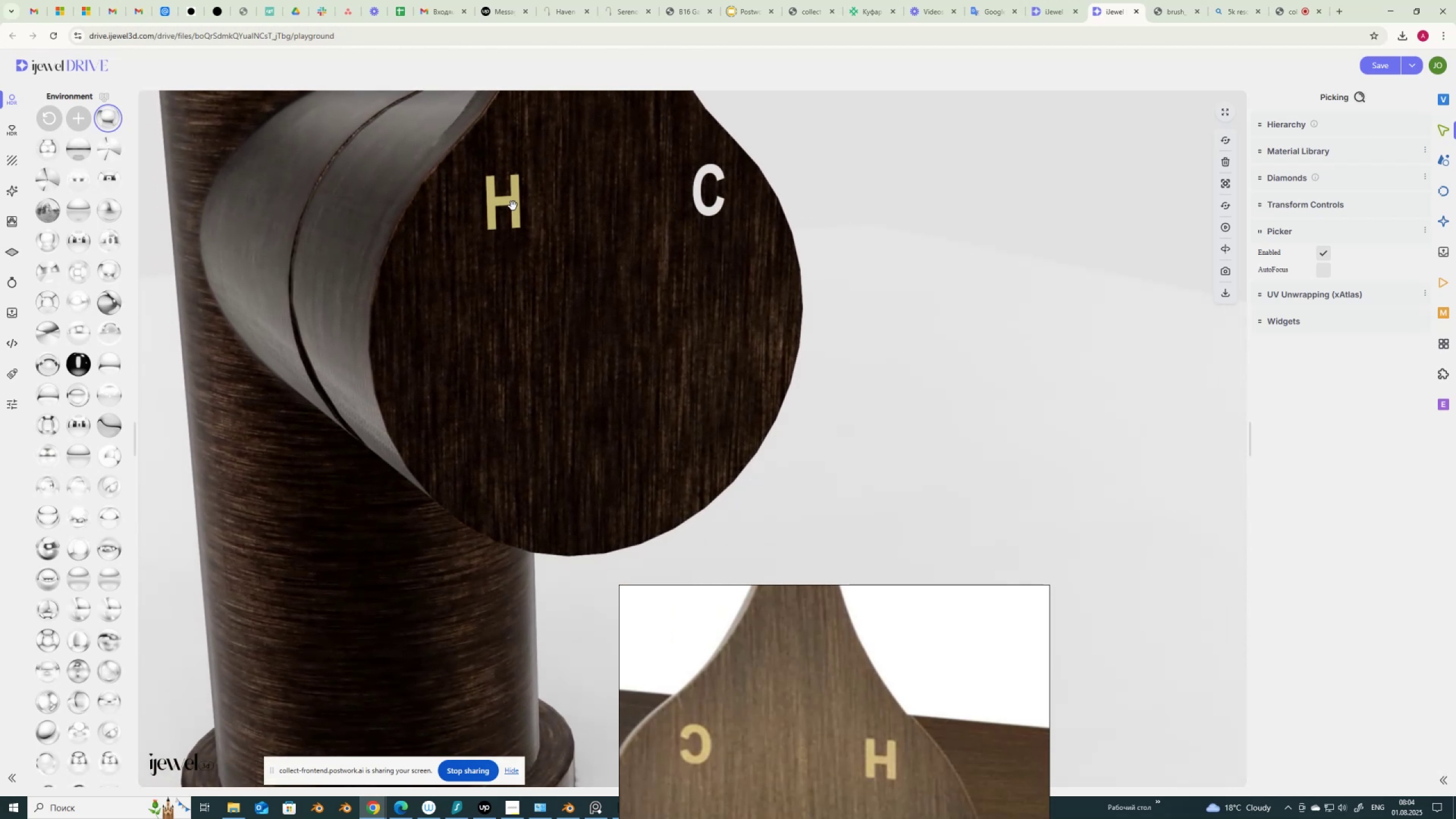 
left_click([514, 204])
 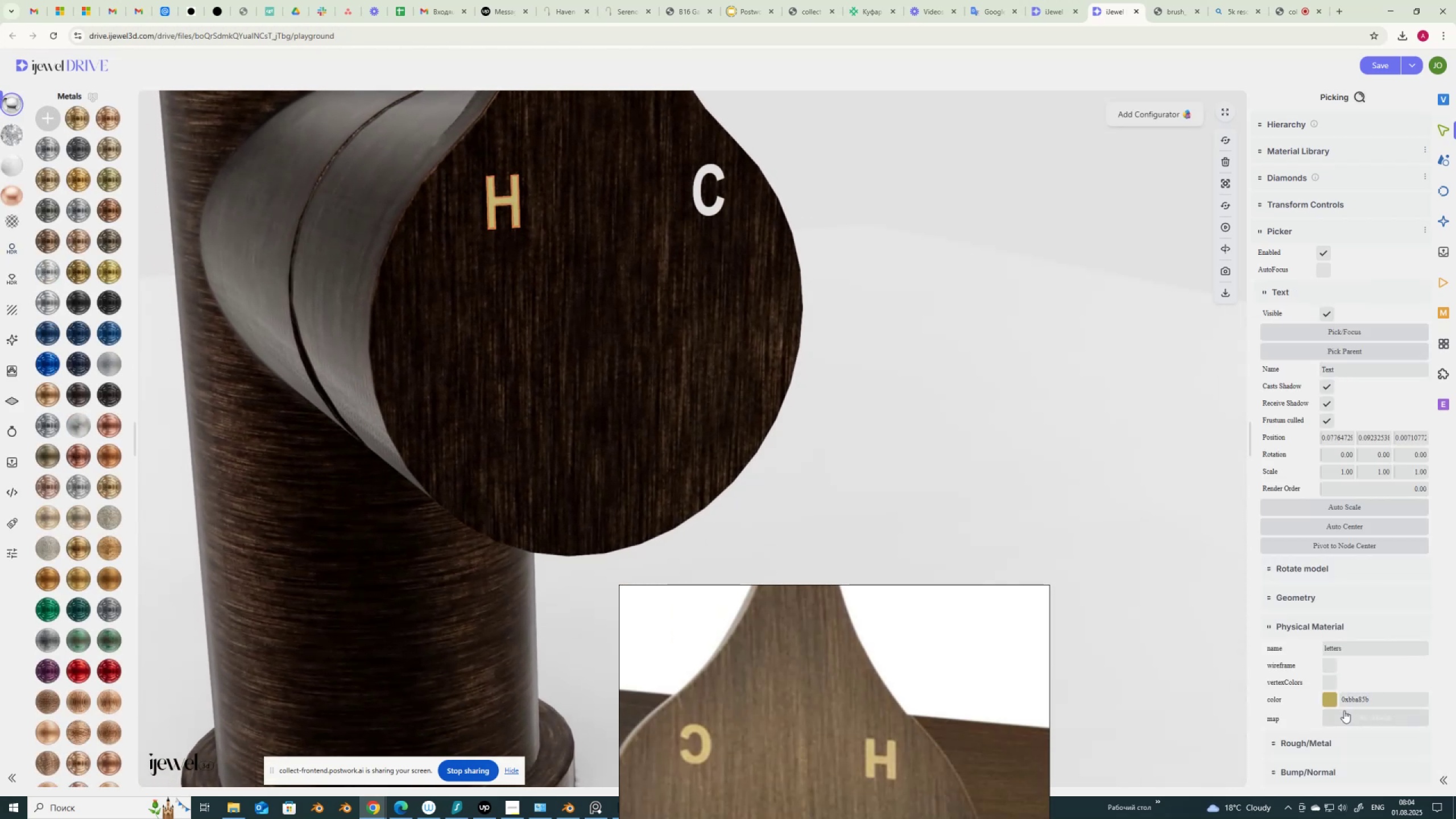 
scroll: coordinate [1326, 718], scroll_direction: down, amount: 3.0
 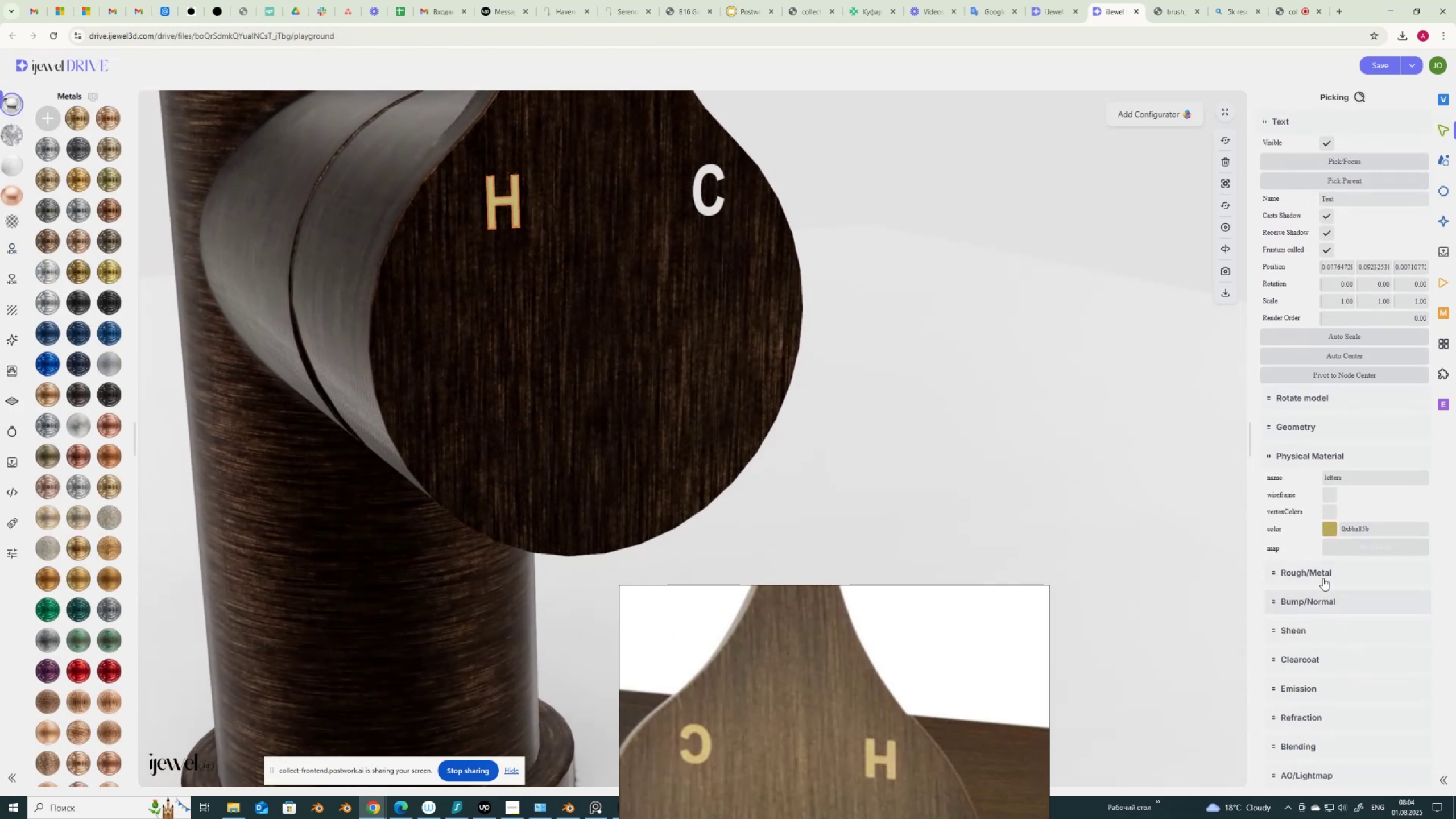 
left_click([1324, 575])
 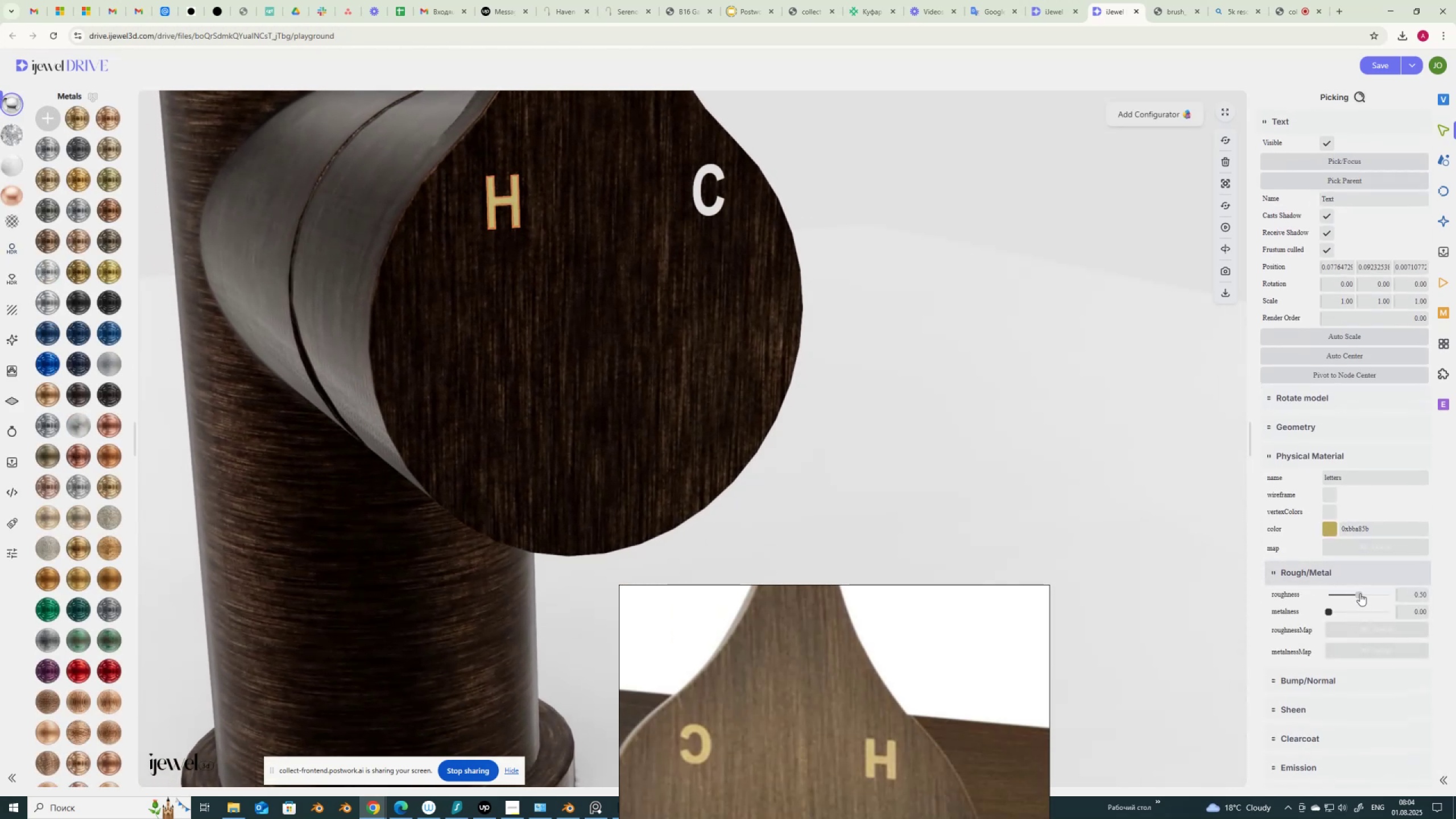 
left_click_drag(start_coordinate=[1360, 593], to_coordinate=[1401, 597])
 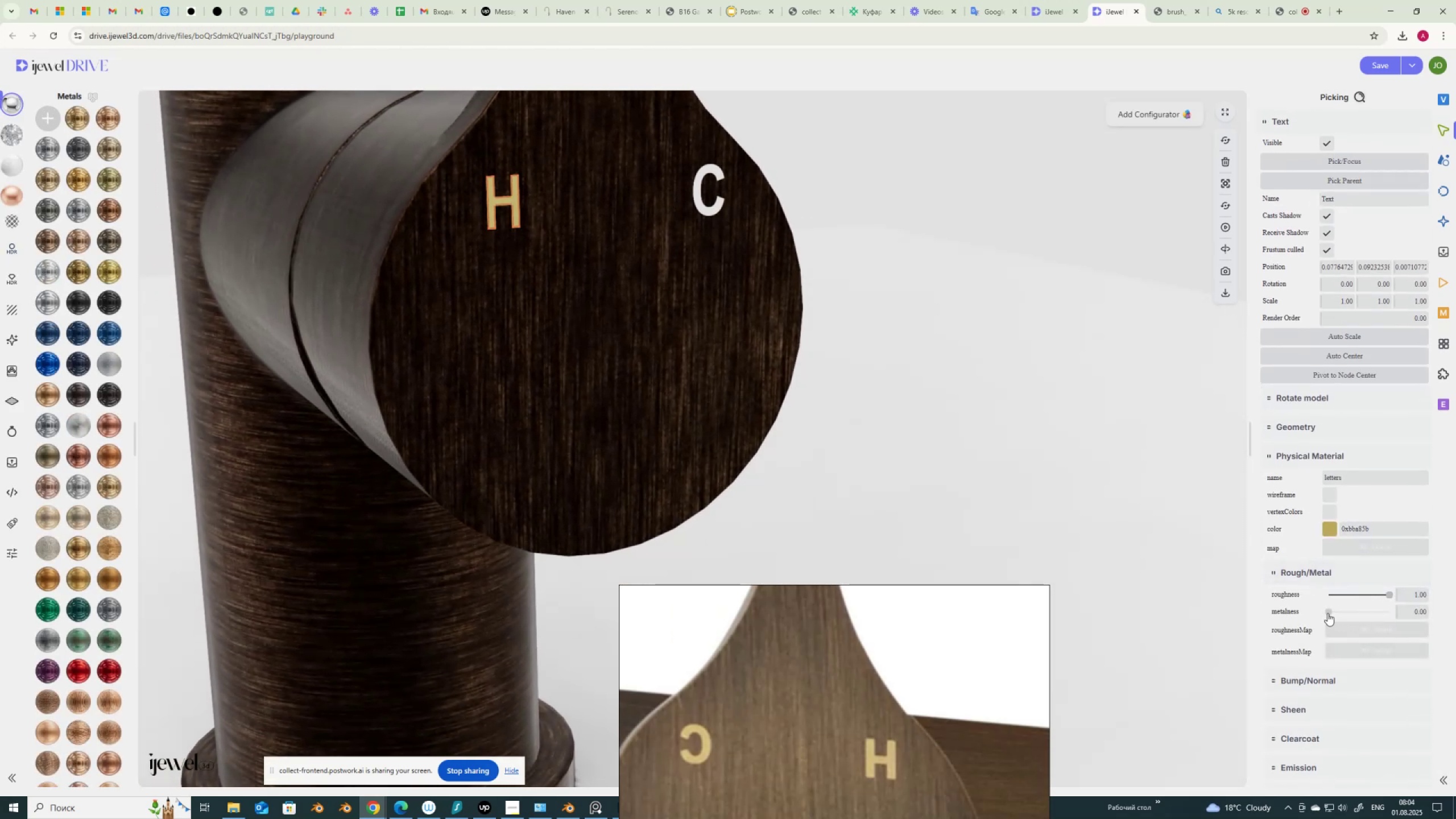 
left_click_drag(start_coordinate=[1329, 611], to_coordinate=[1425, 607])
 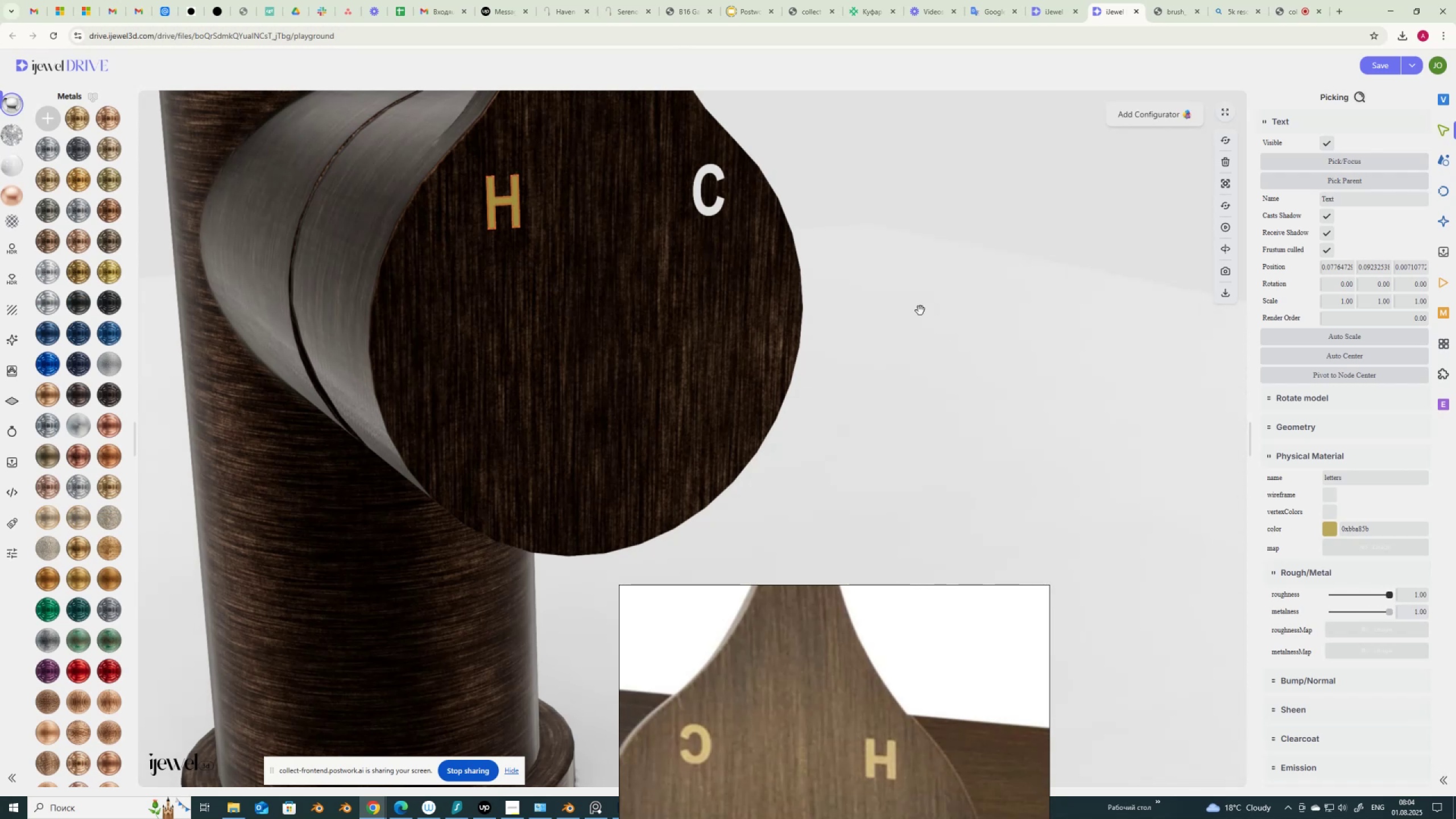 
scroll: coordinate [958, 357], scroll_direction: down, amount: 3.0
 